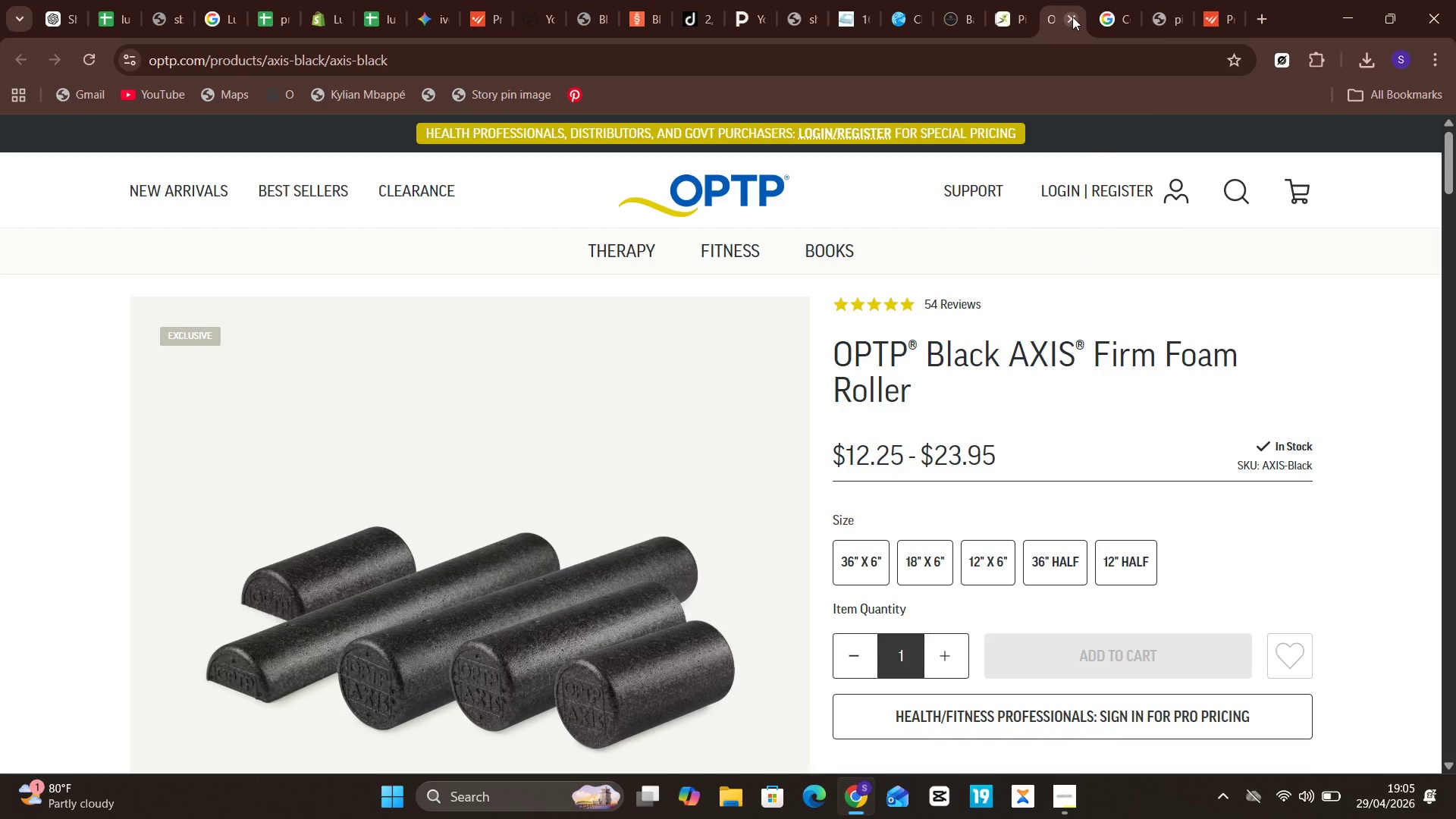 
left_click([1073, 17])
 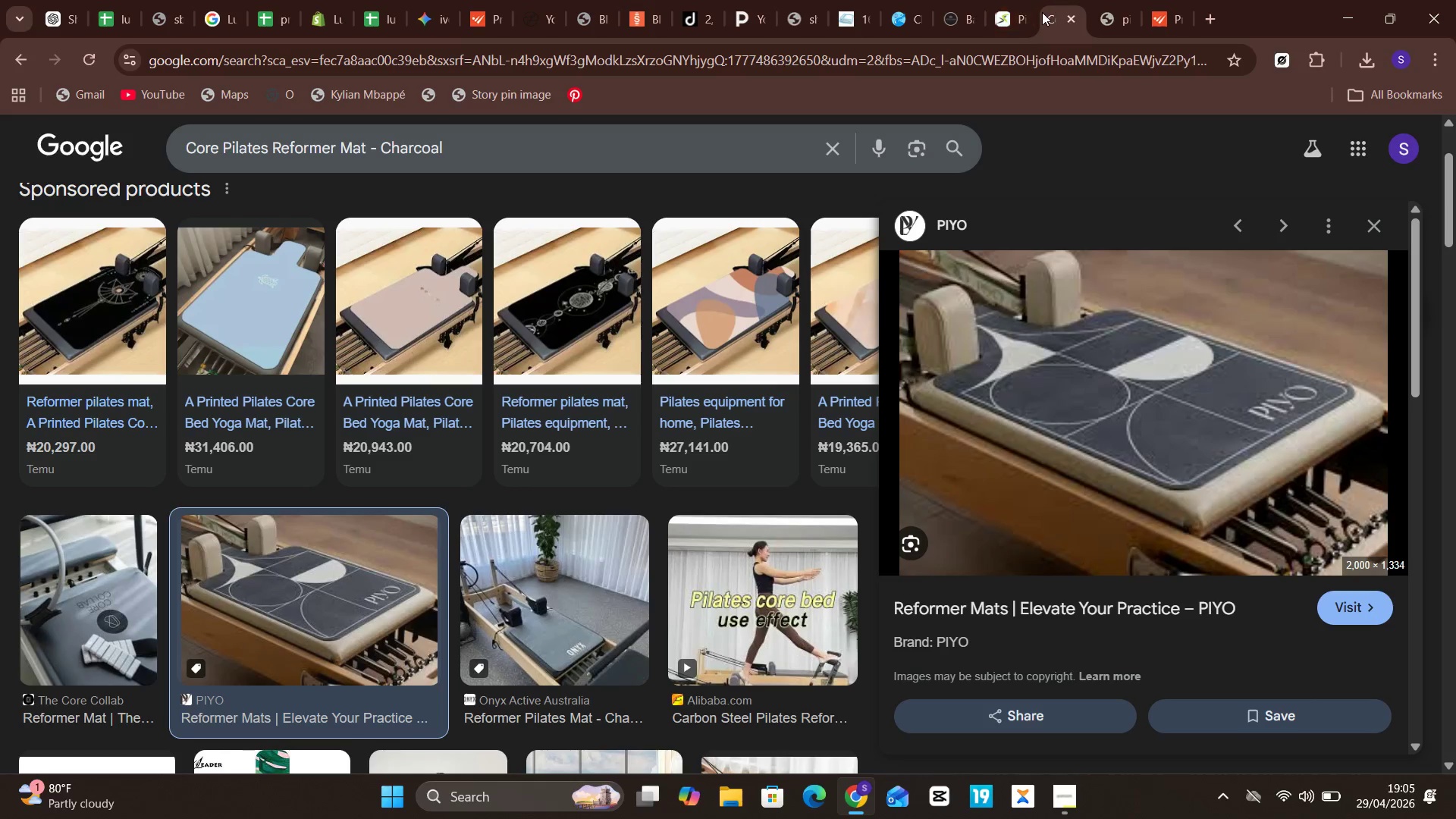 
left_click([1012, 19])
 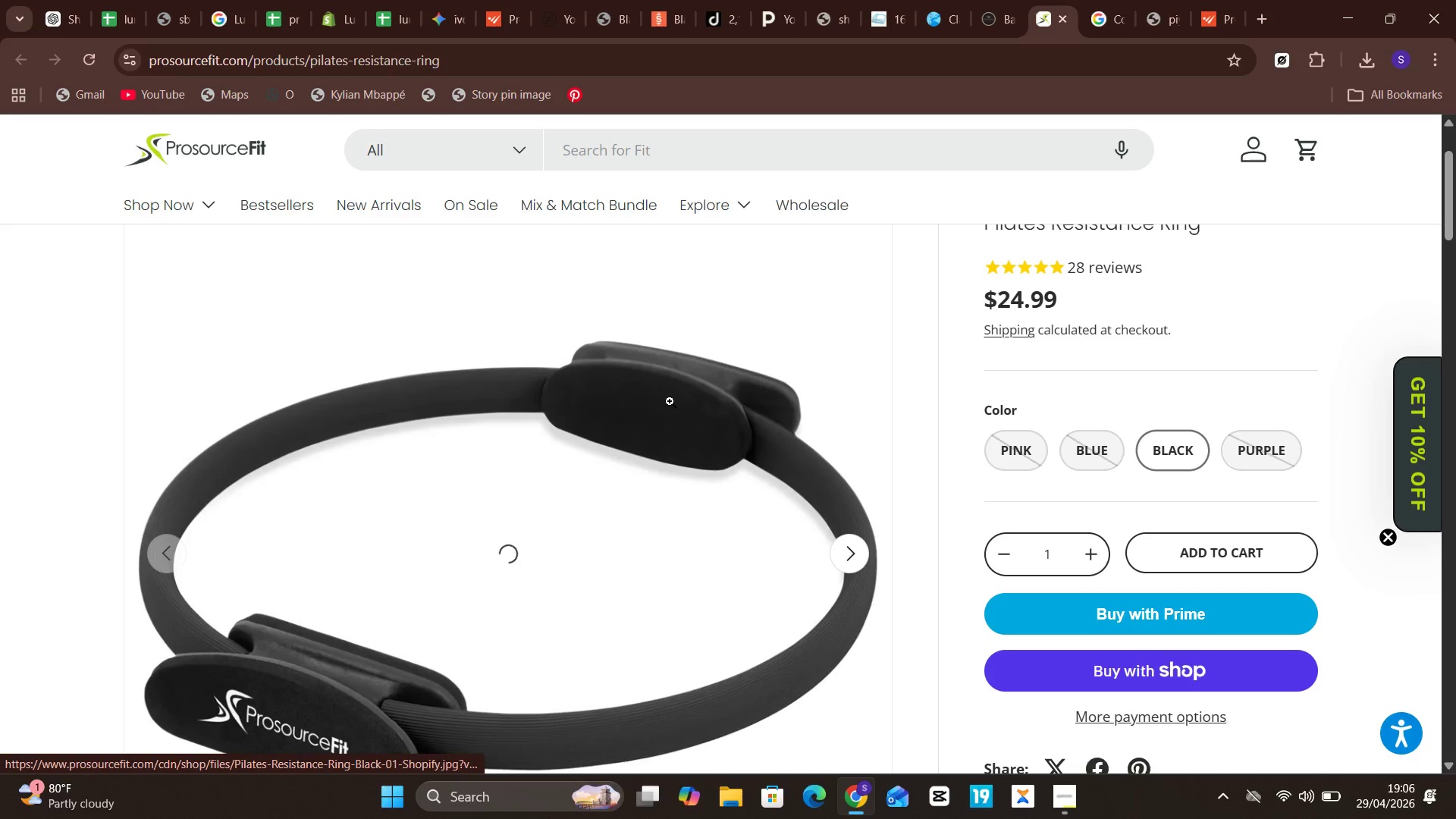 
right_click([670, 401])
 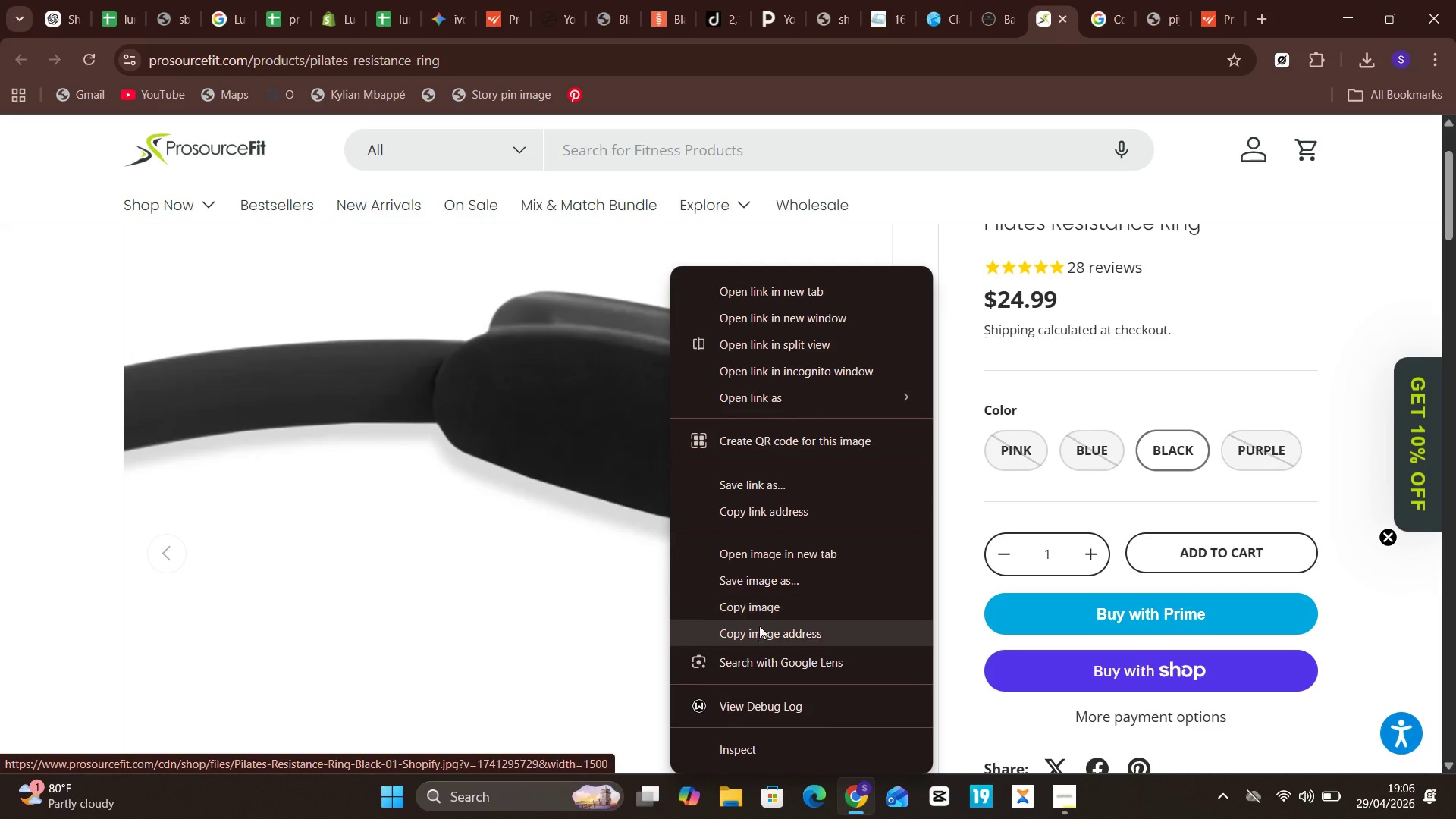 
left_click([760, 637])
 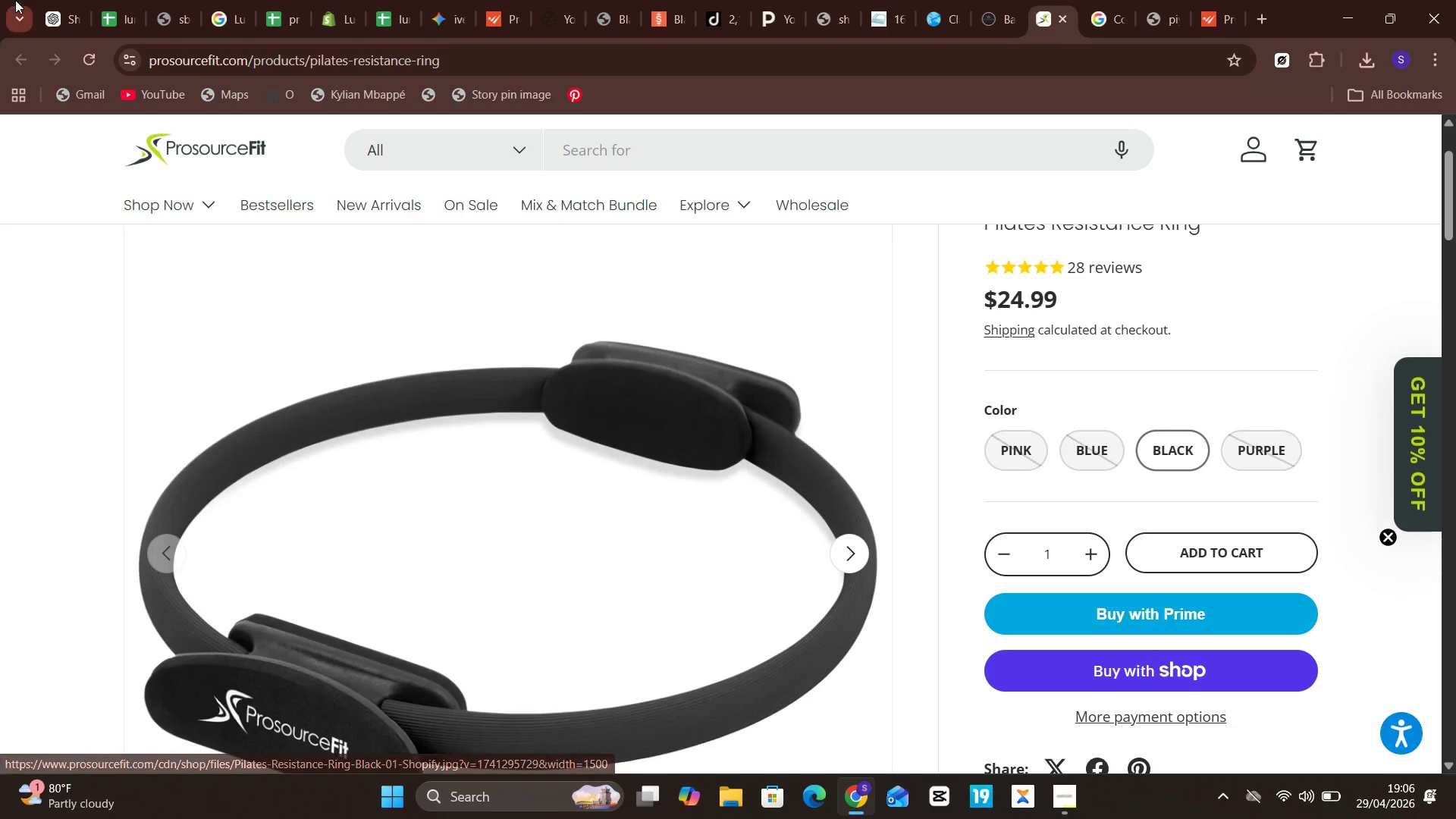 
left_click([64, 0])
 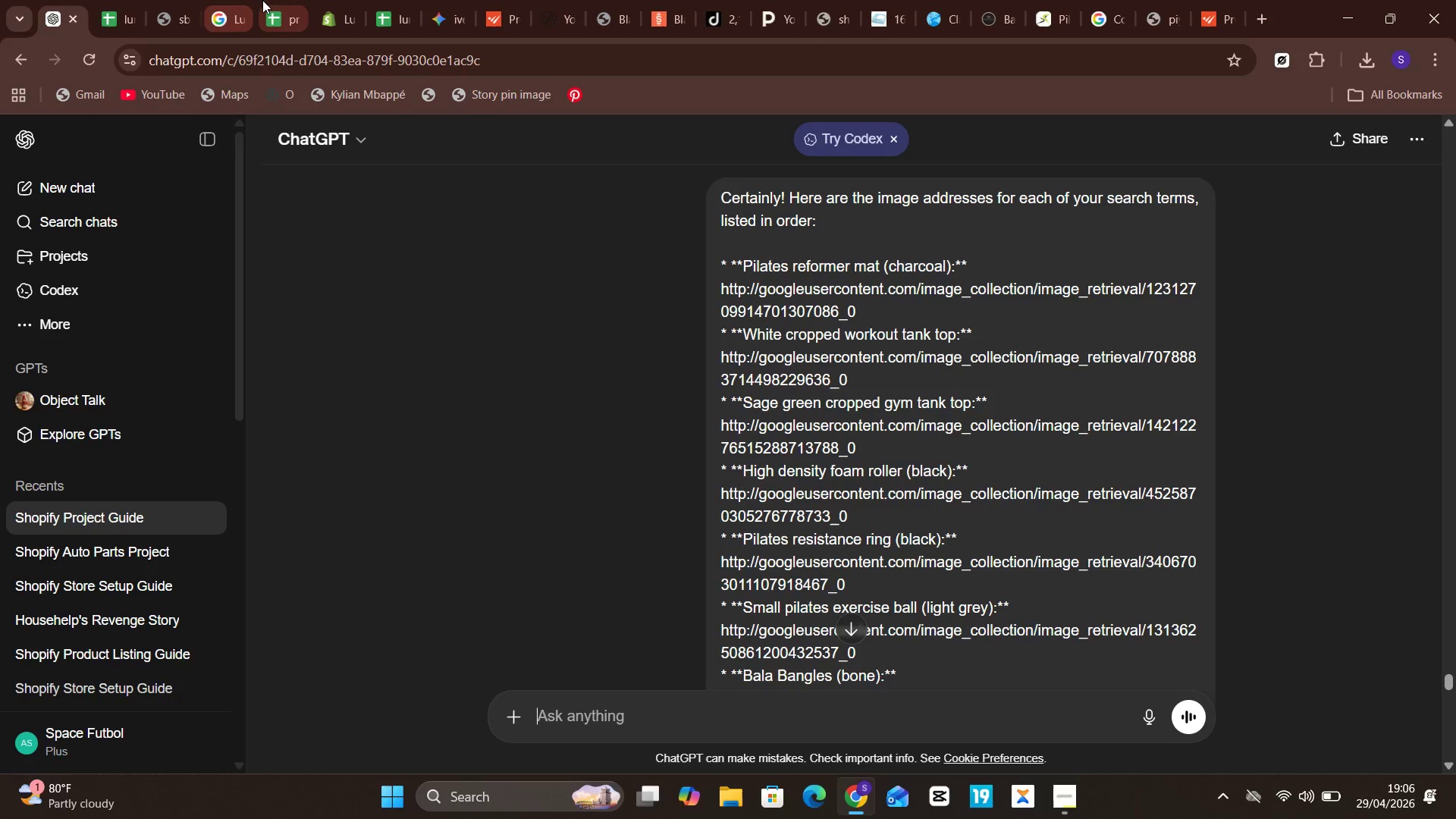 
left_click([124, 8])
 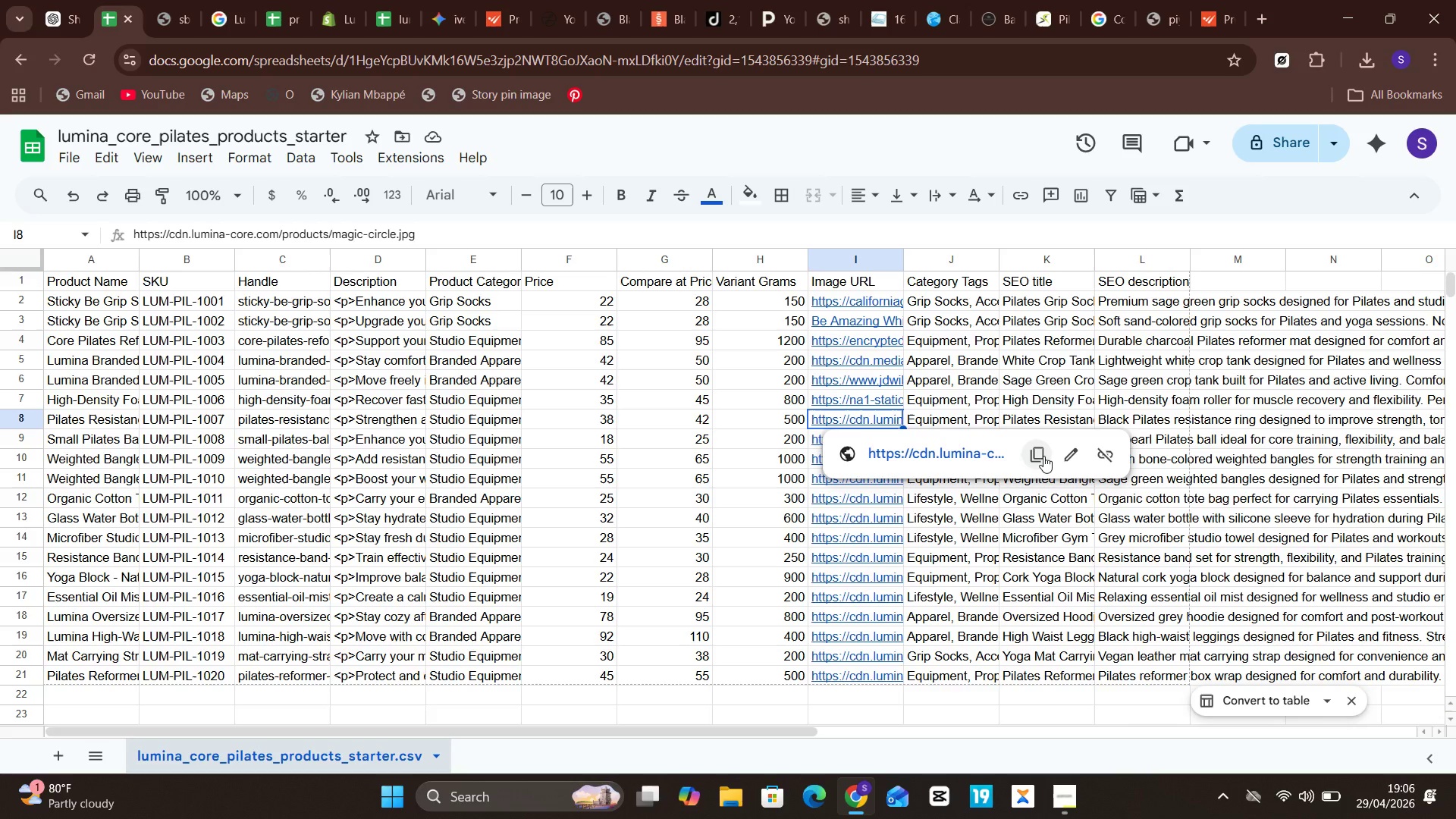 
left_click([1072, 455])
 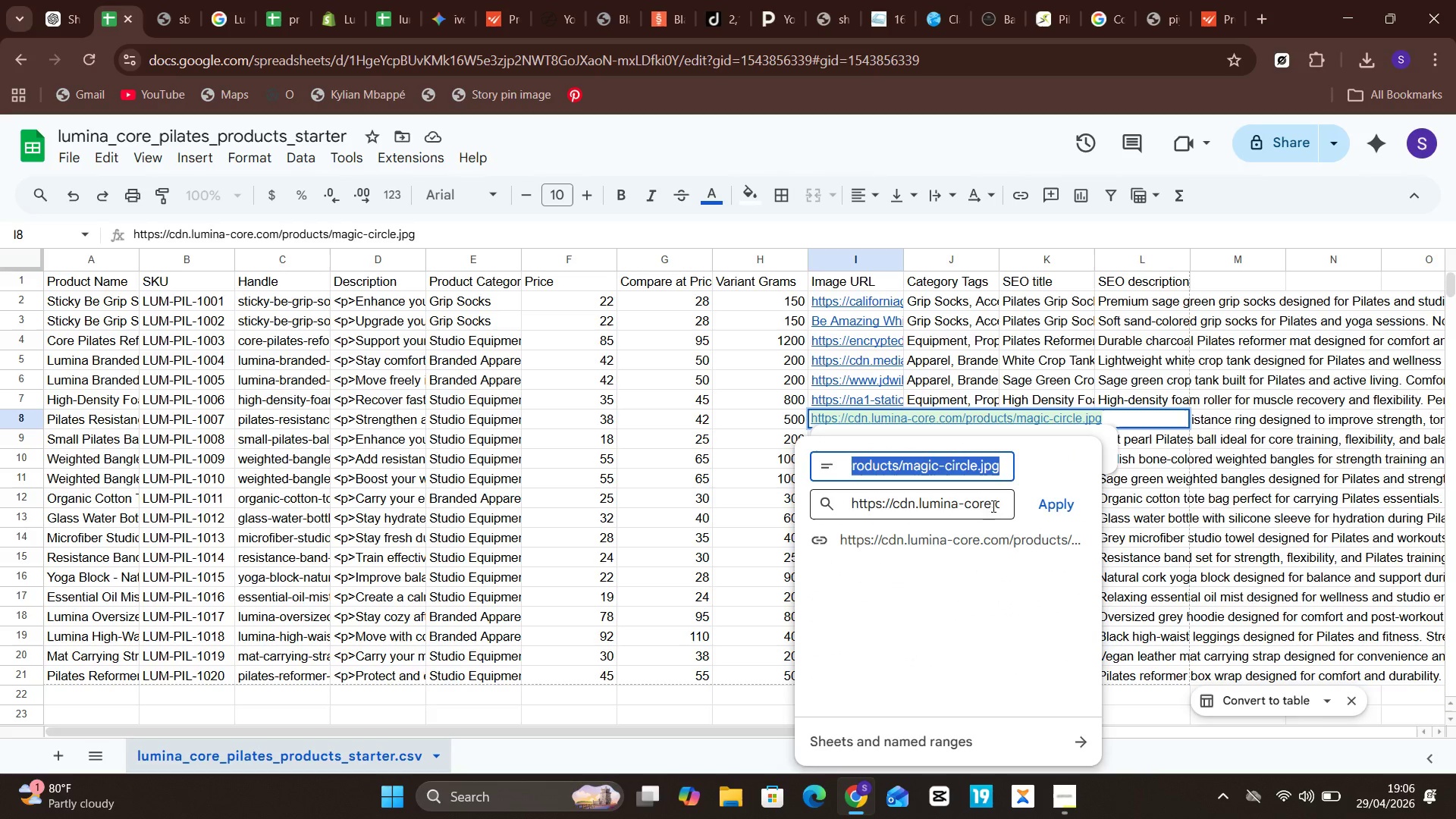 
key(Control+V)
 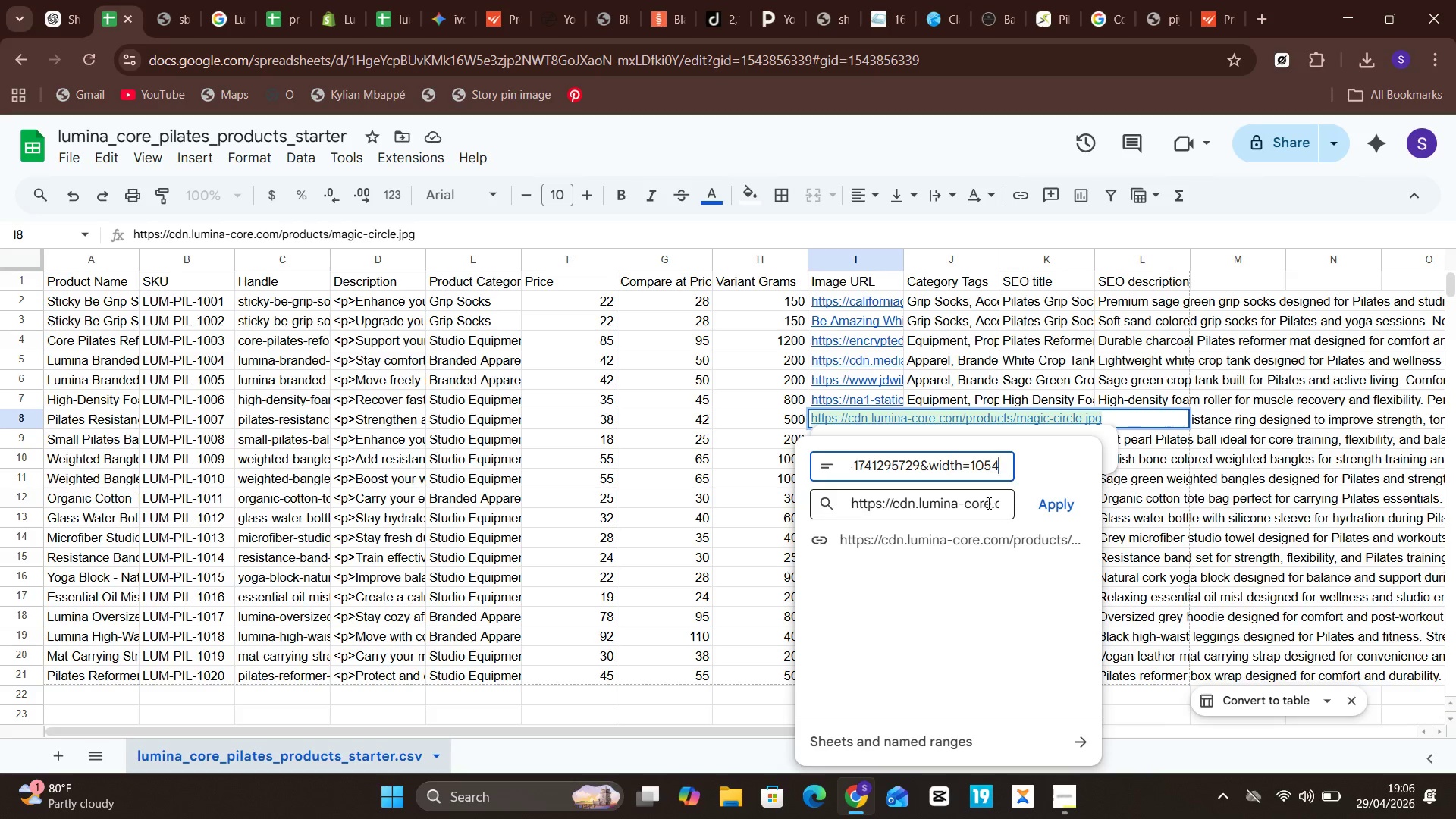 
left_click([987, 503])
 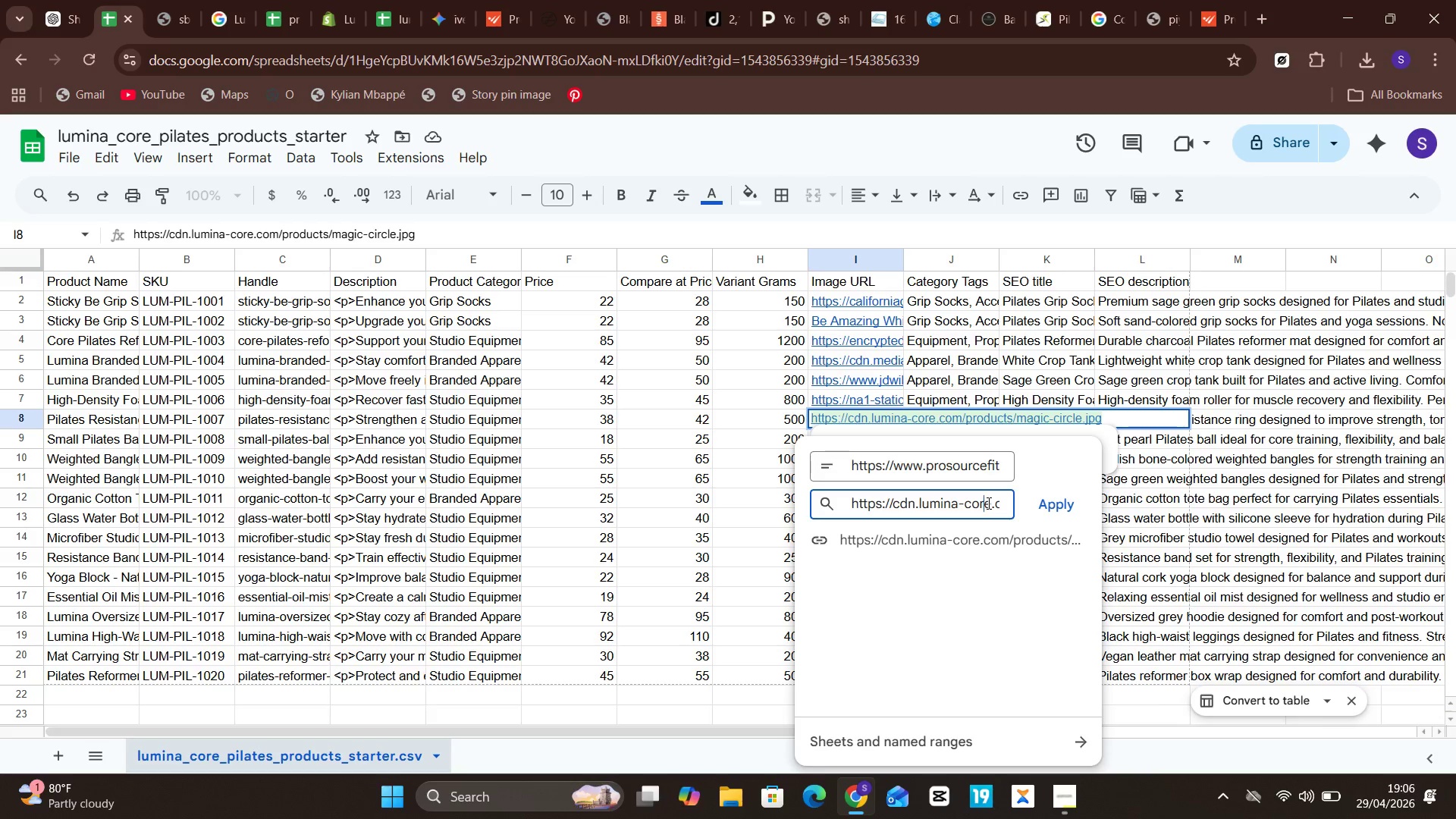 
key(Control+A)
 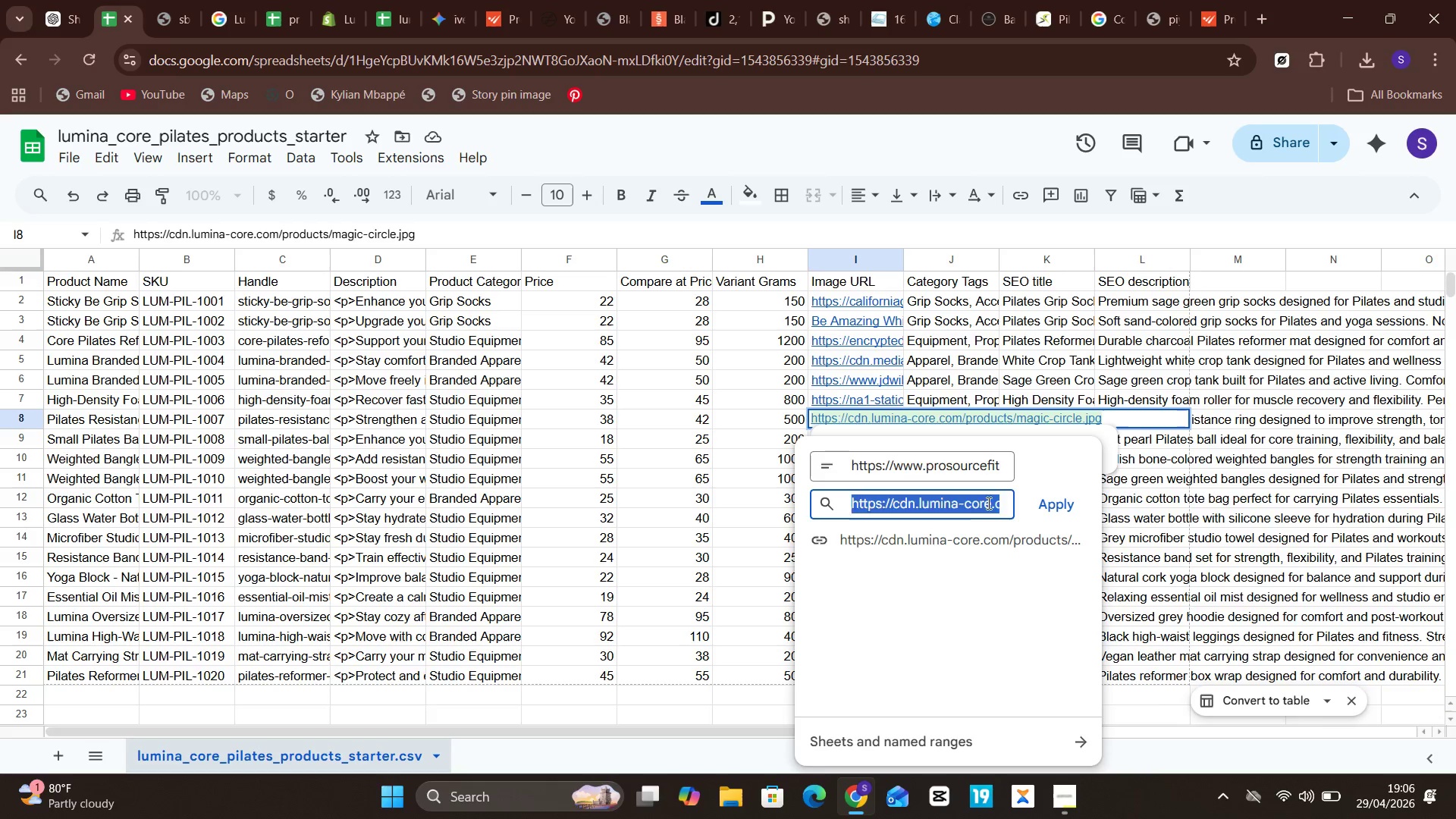 
key(Control+V)
 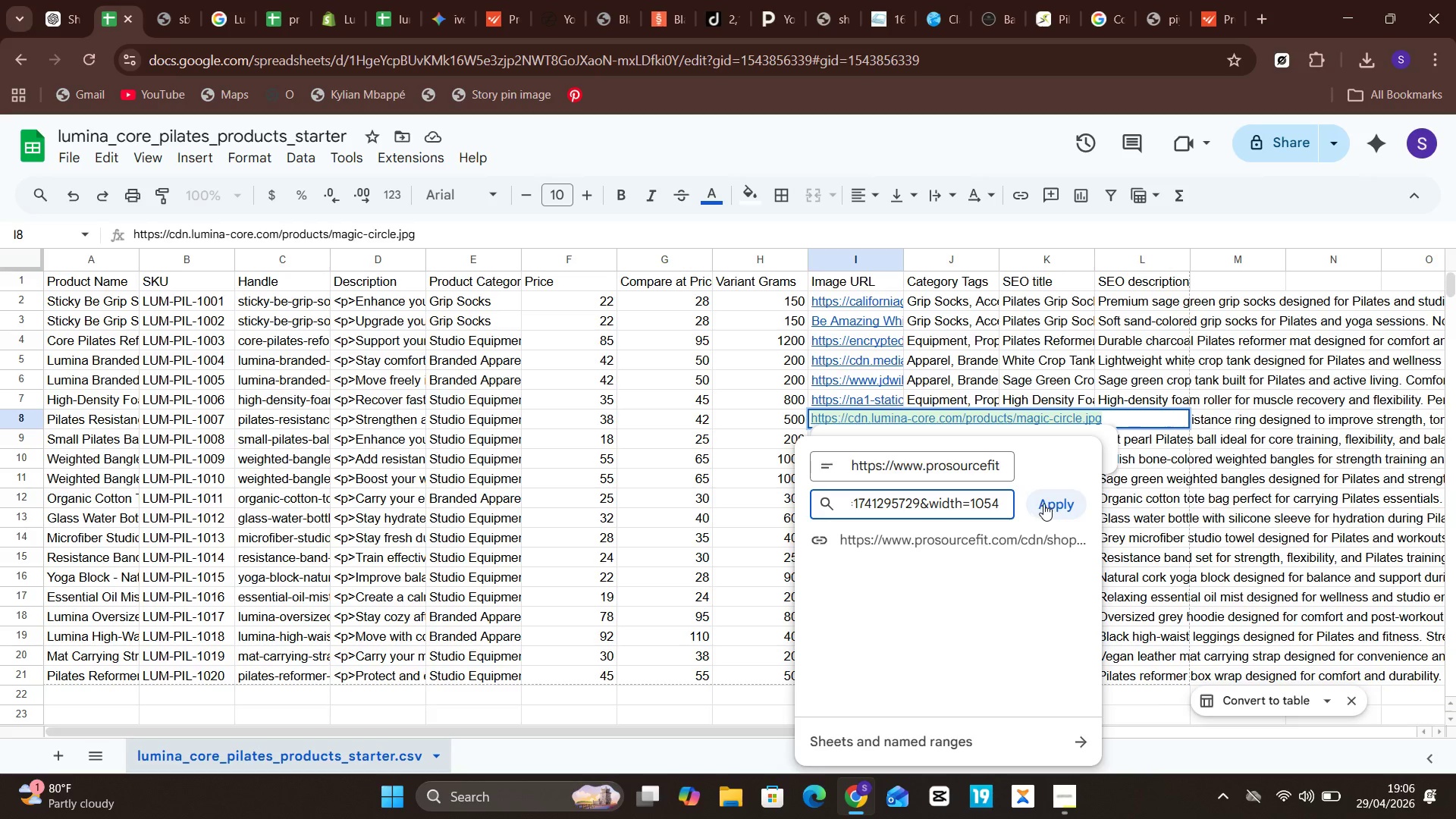 
left_click([1044, 504])
 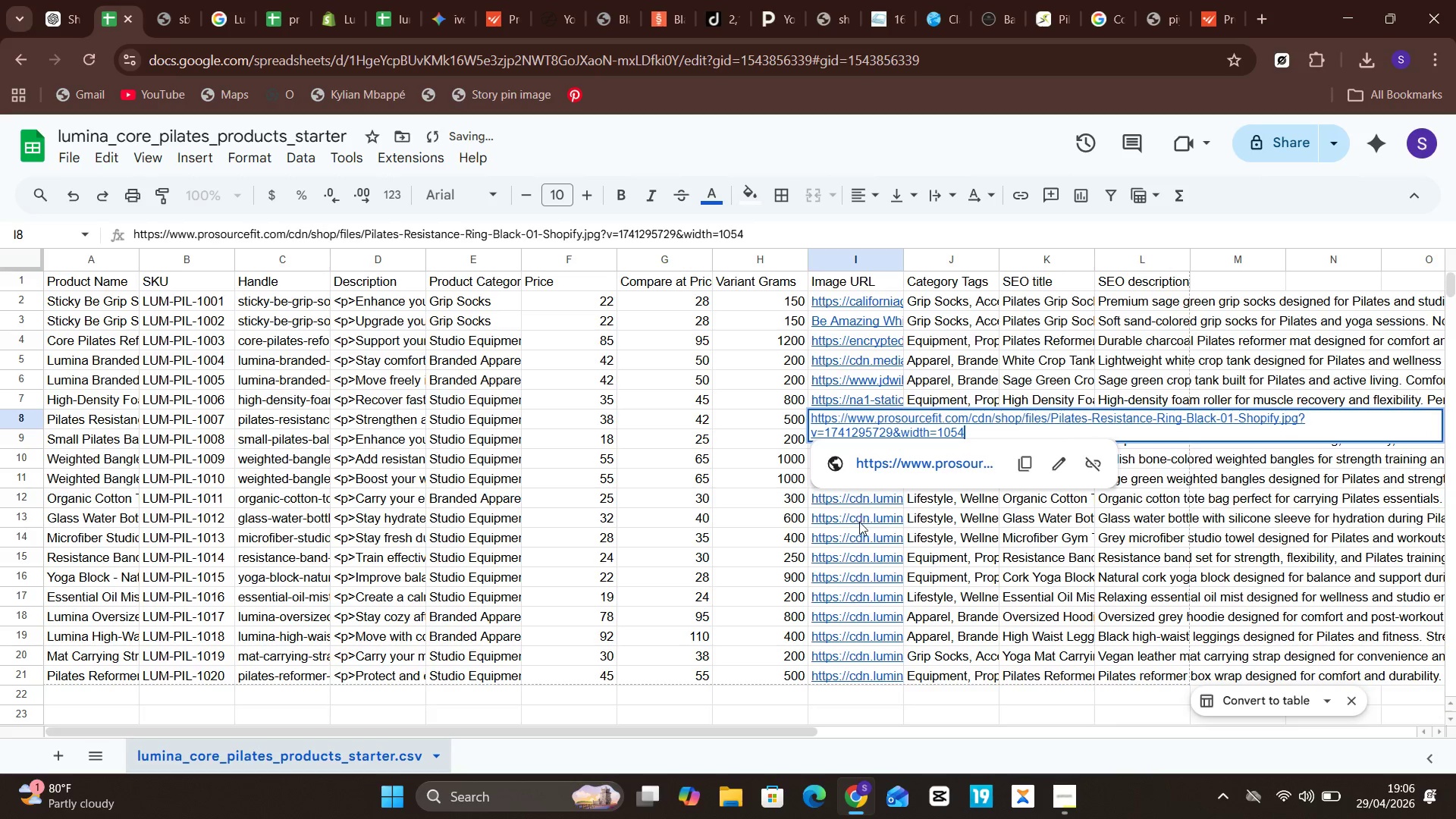 
left_click([859, 523])
 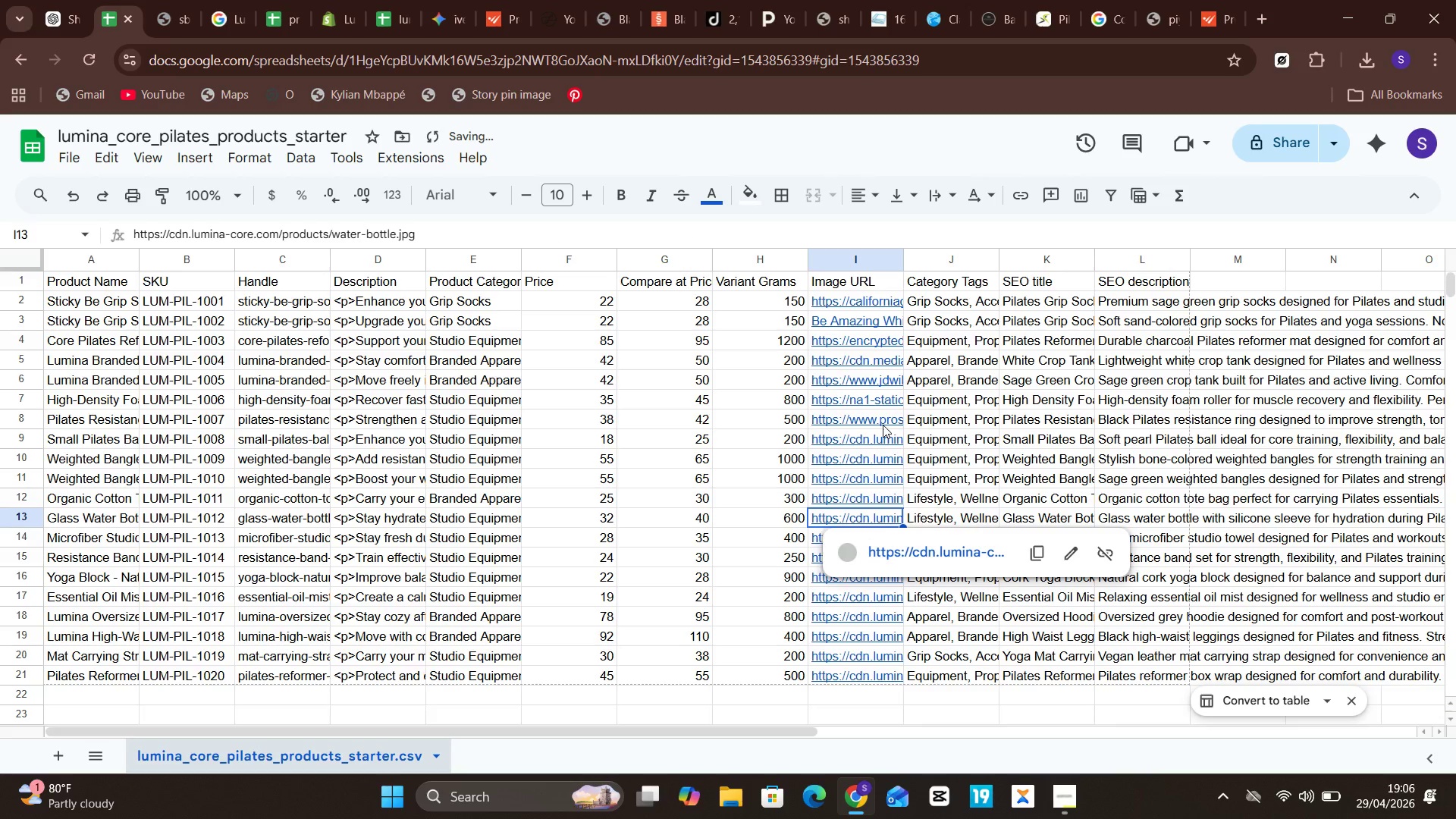 
left_click([884, 418])
 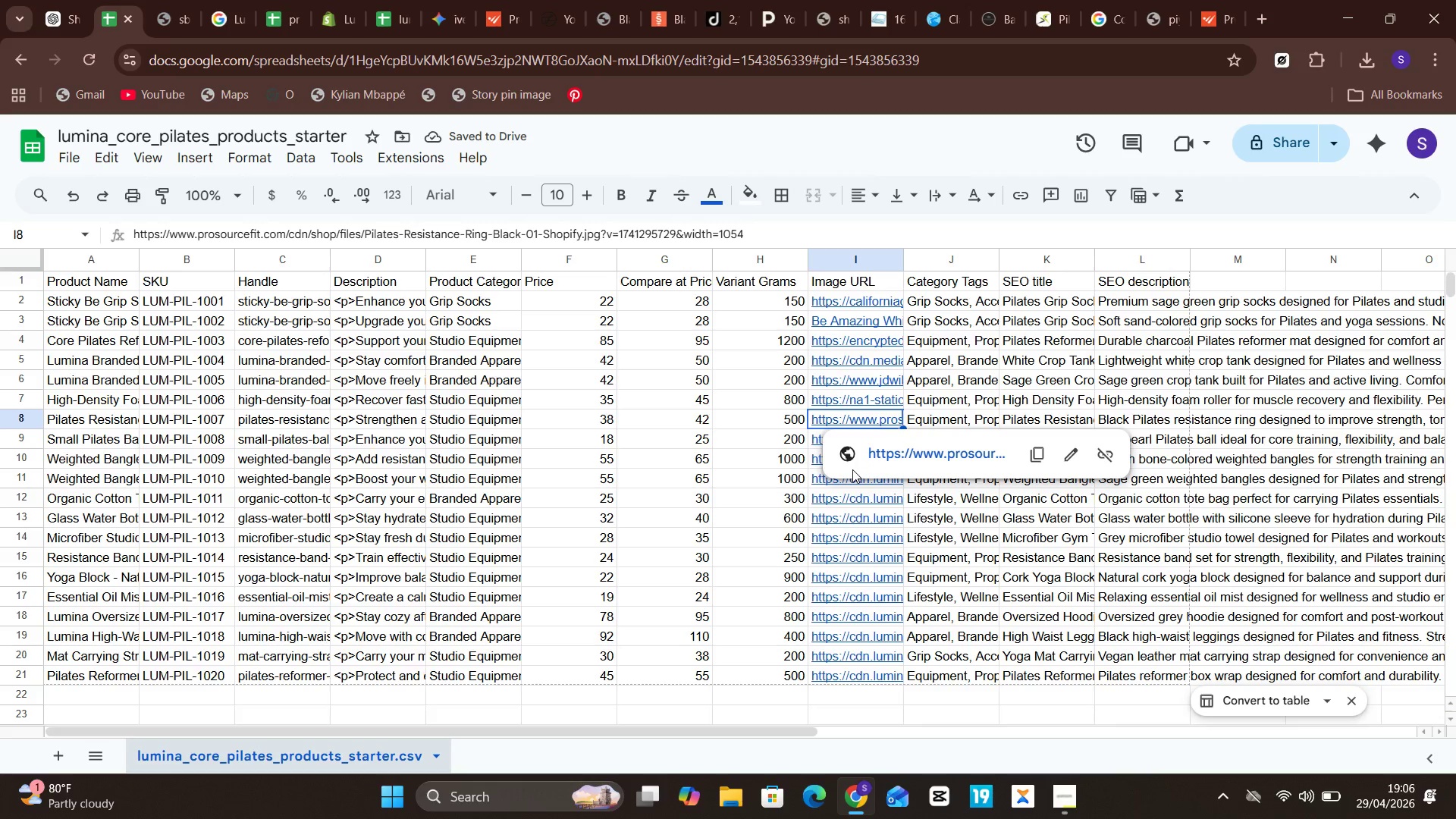 
left_click([815, 435])
 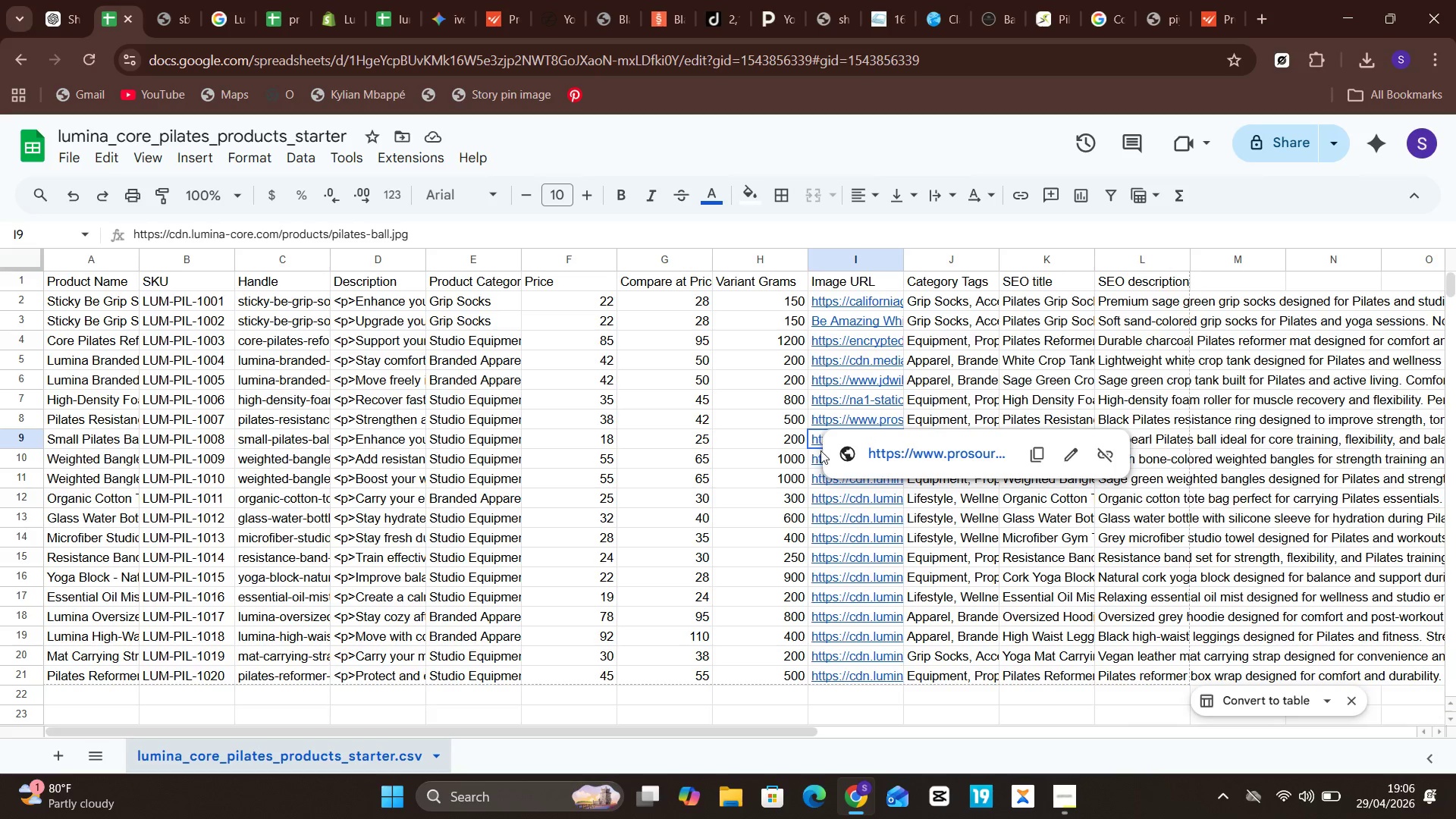 
wait(5.58)
 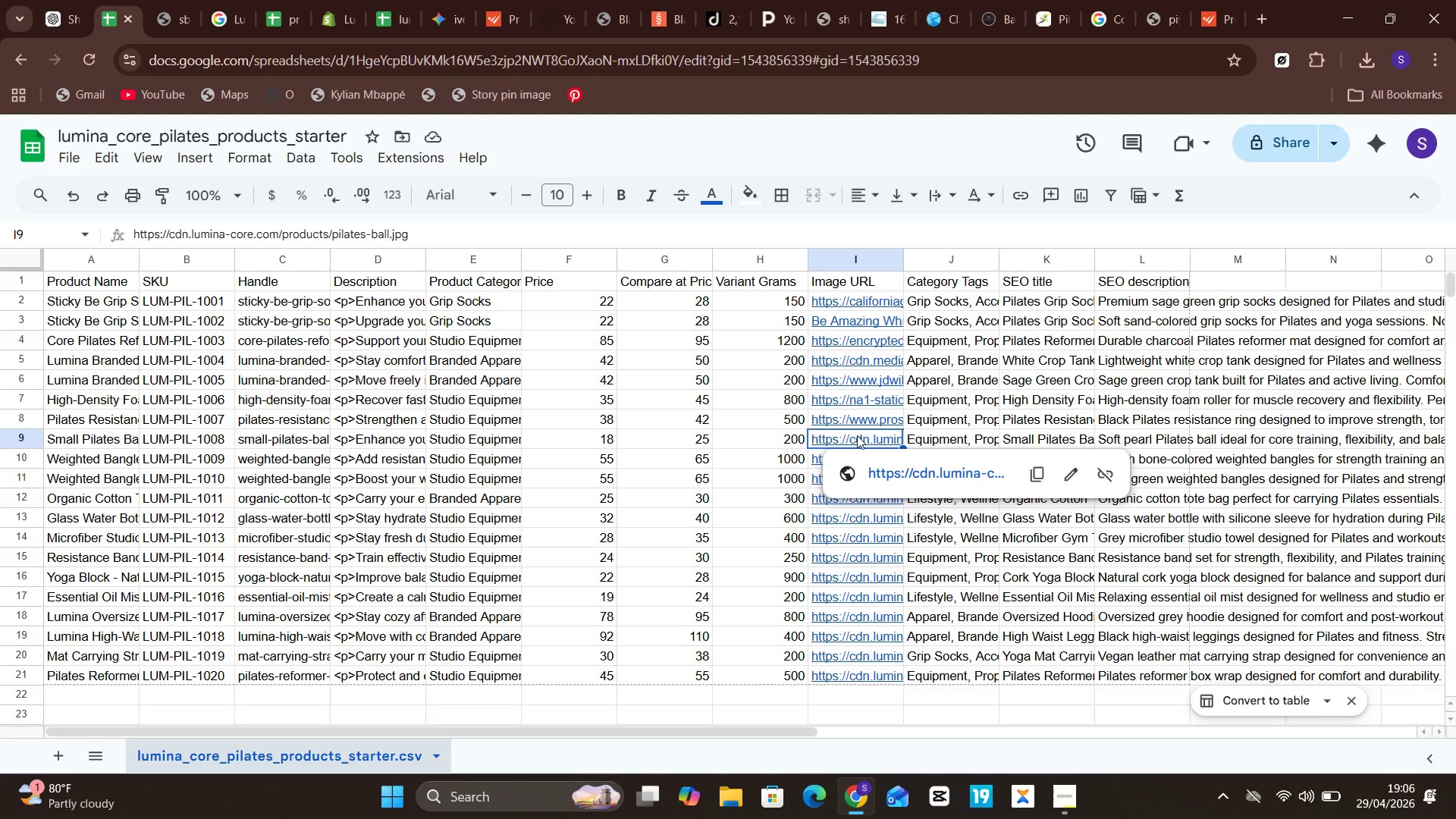 
left_click([827, 472])
 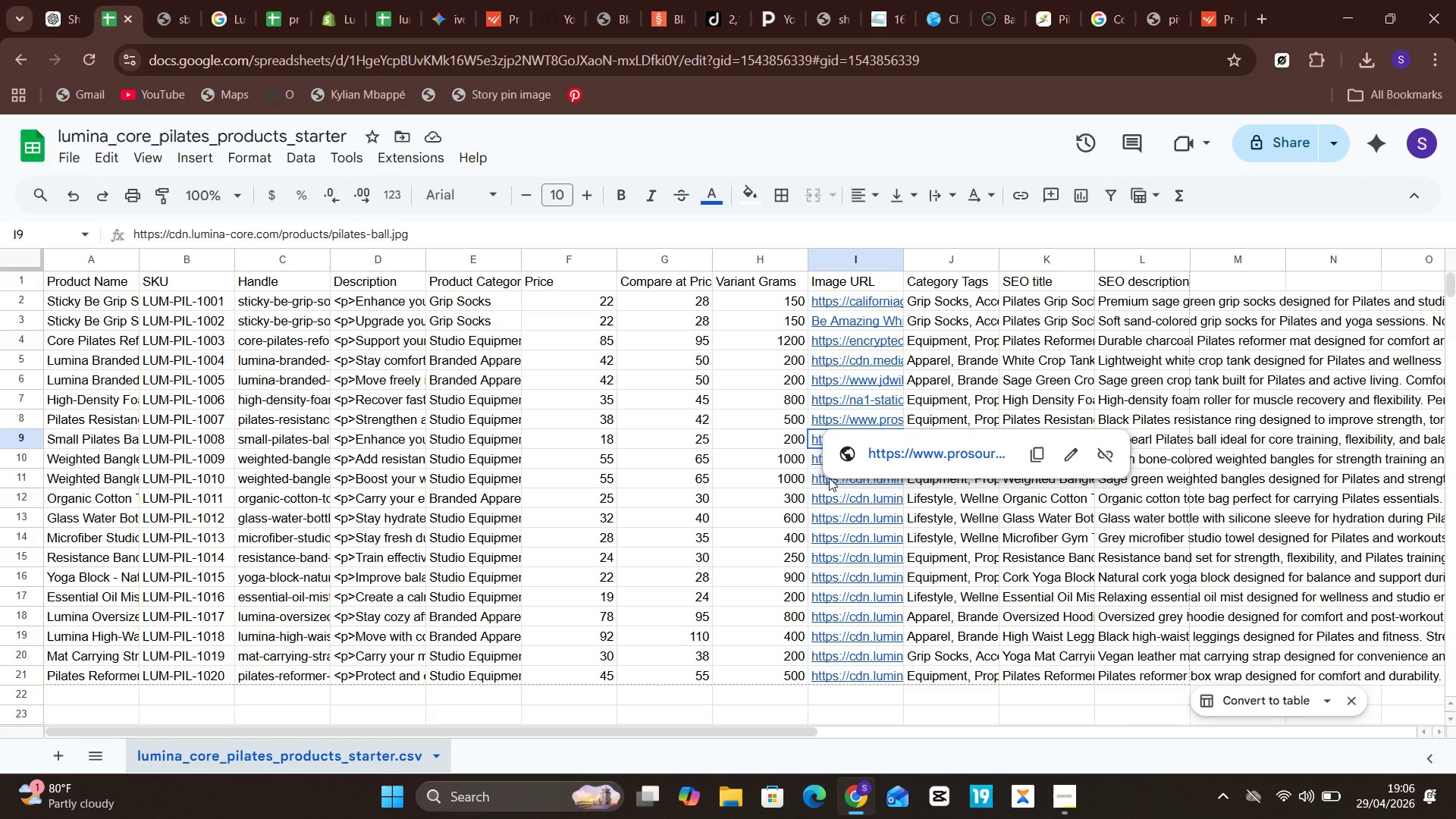 
left_click([829, 485])
 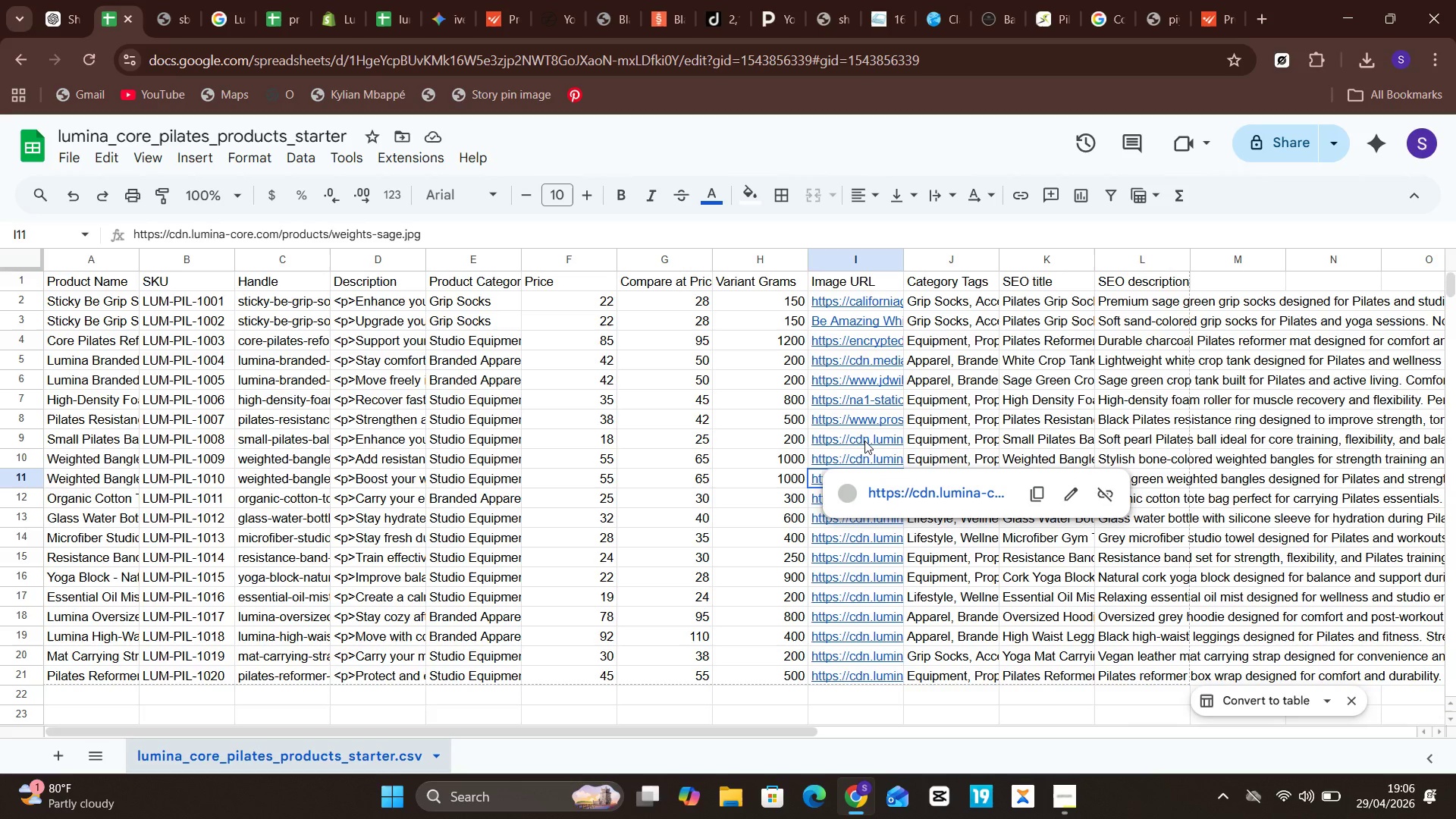 
left_click([865, 439])
 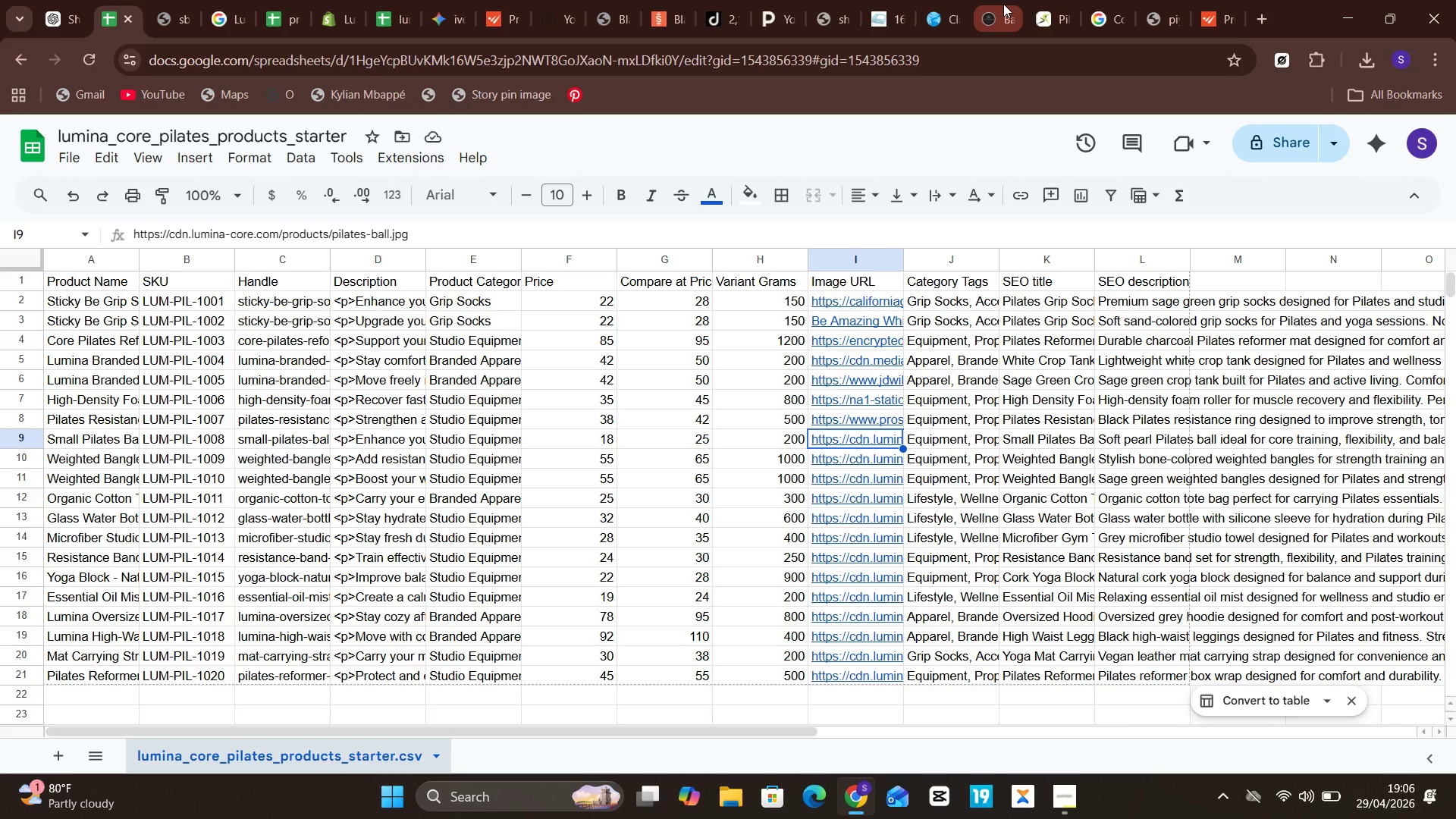 
left_click([1000, 4])
 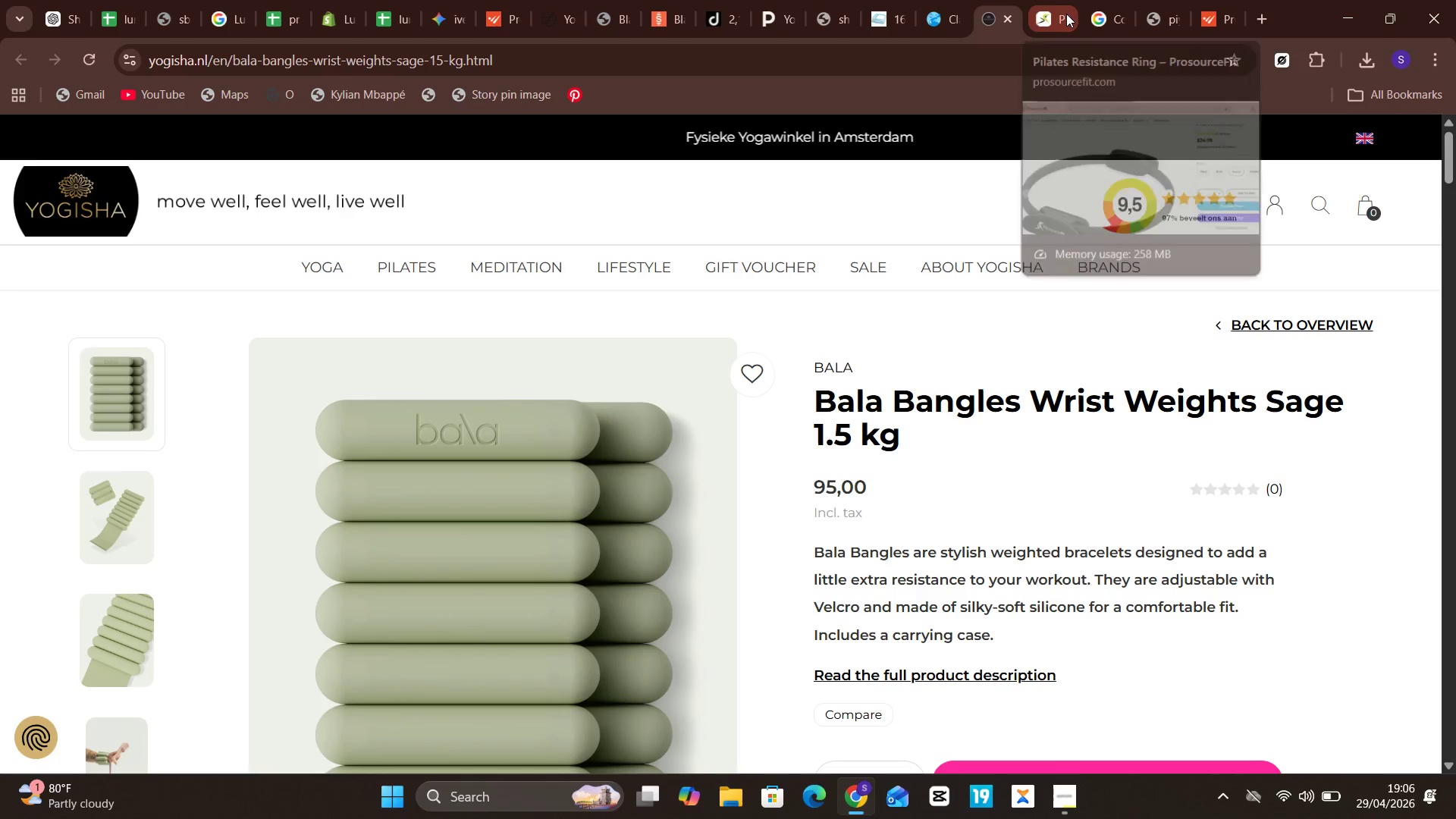 
double_click([1066, 14])
 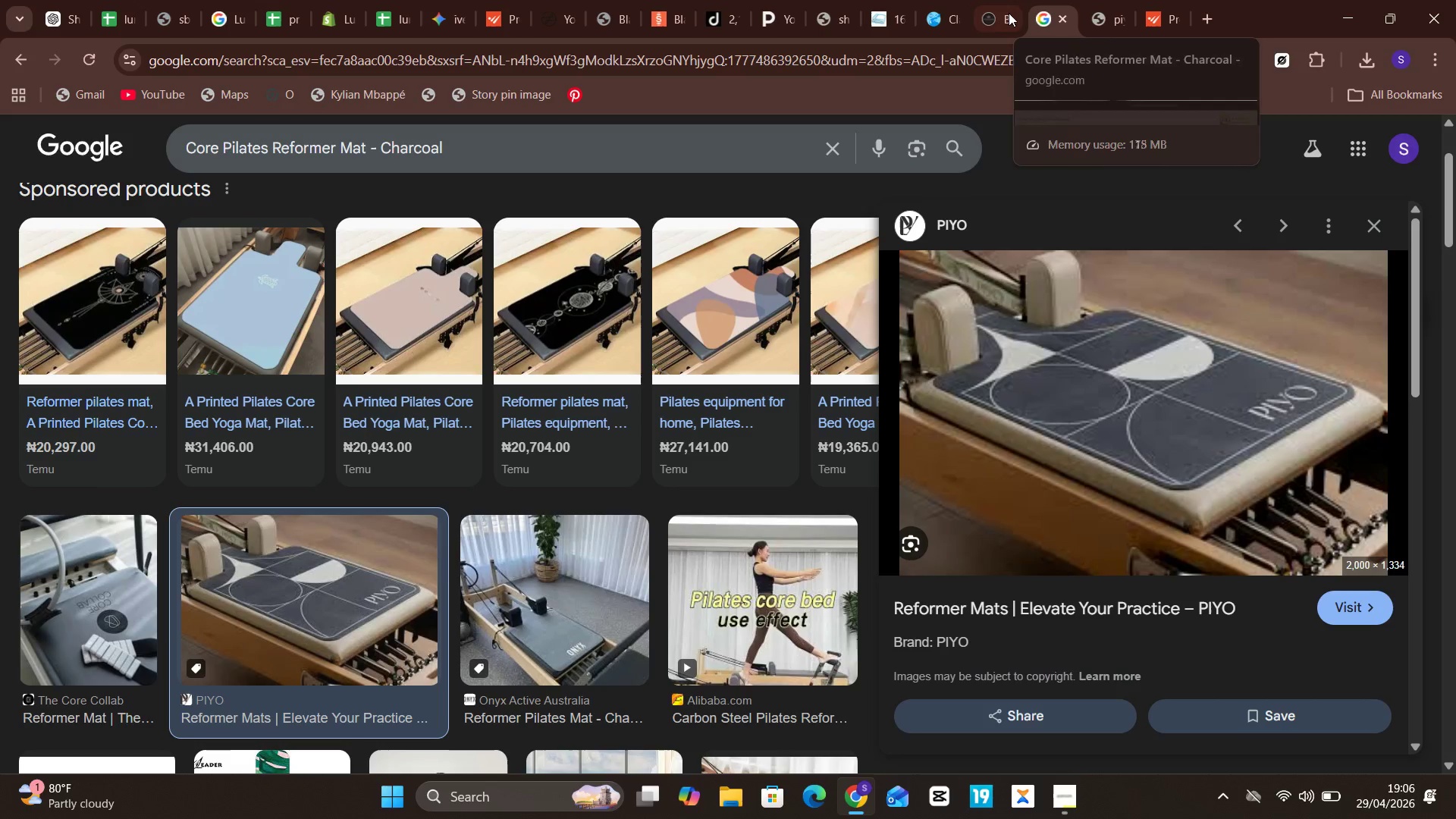 
left_click([1000, 12])
 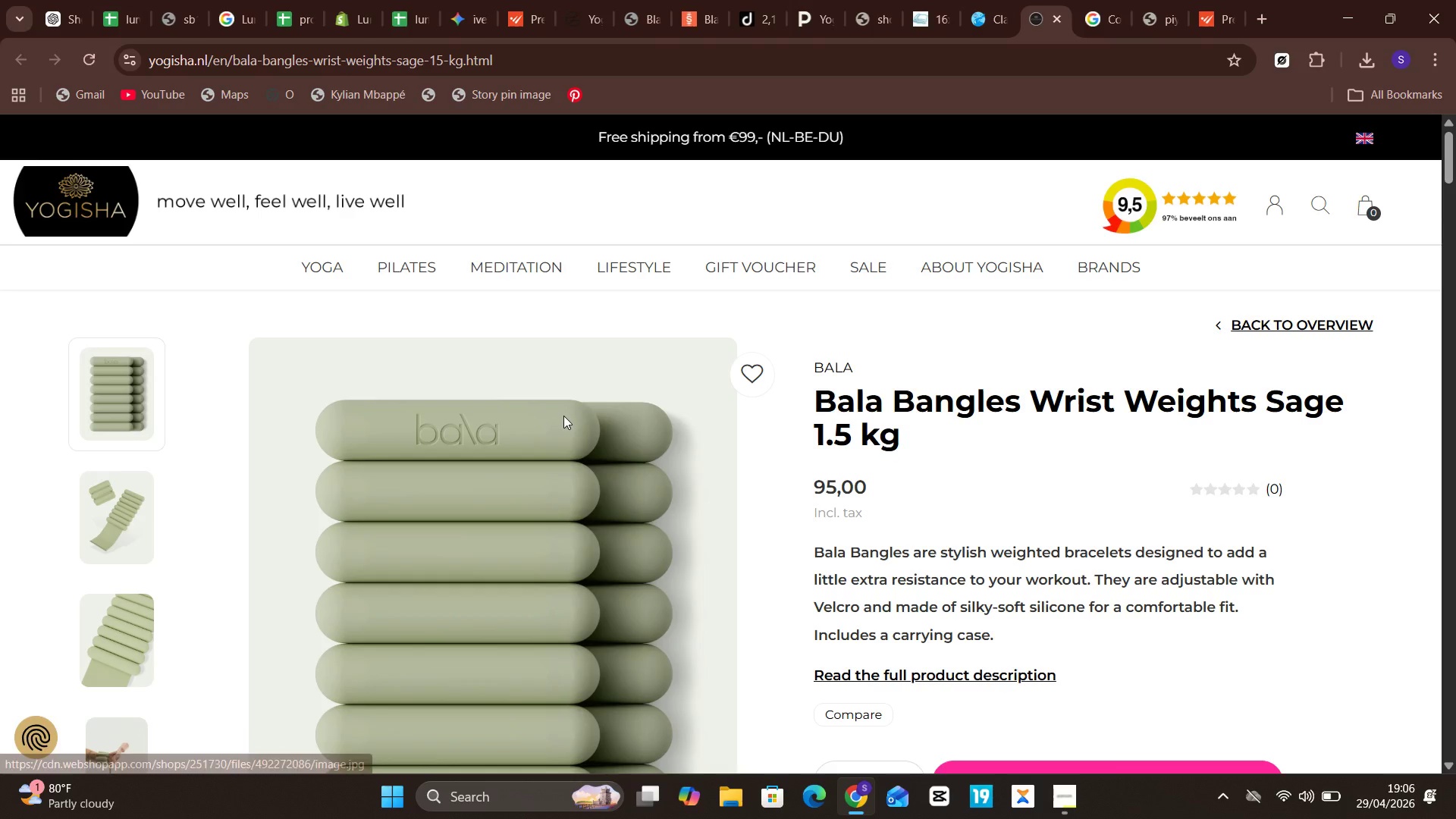 
right_click([563, 416])
 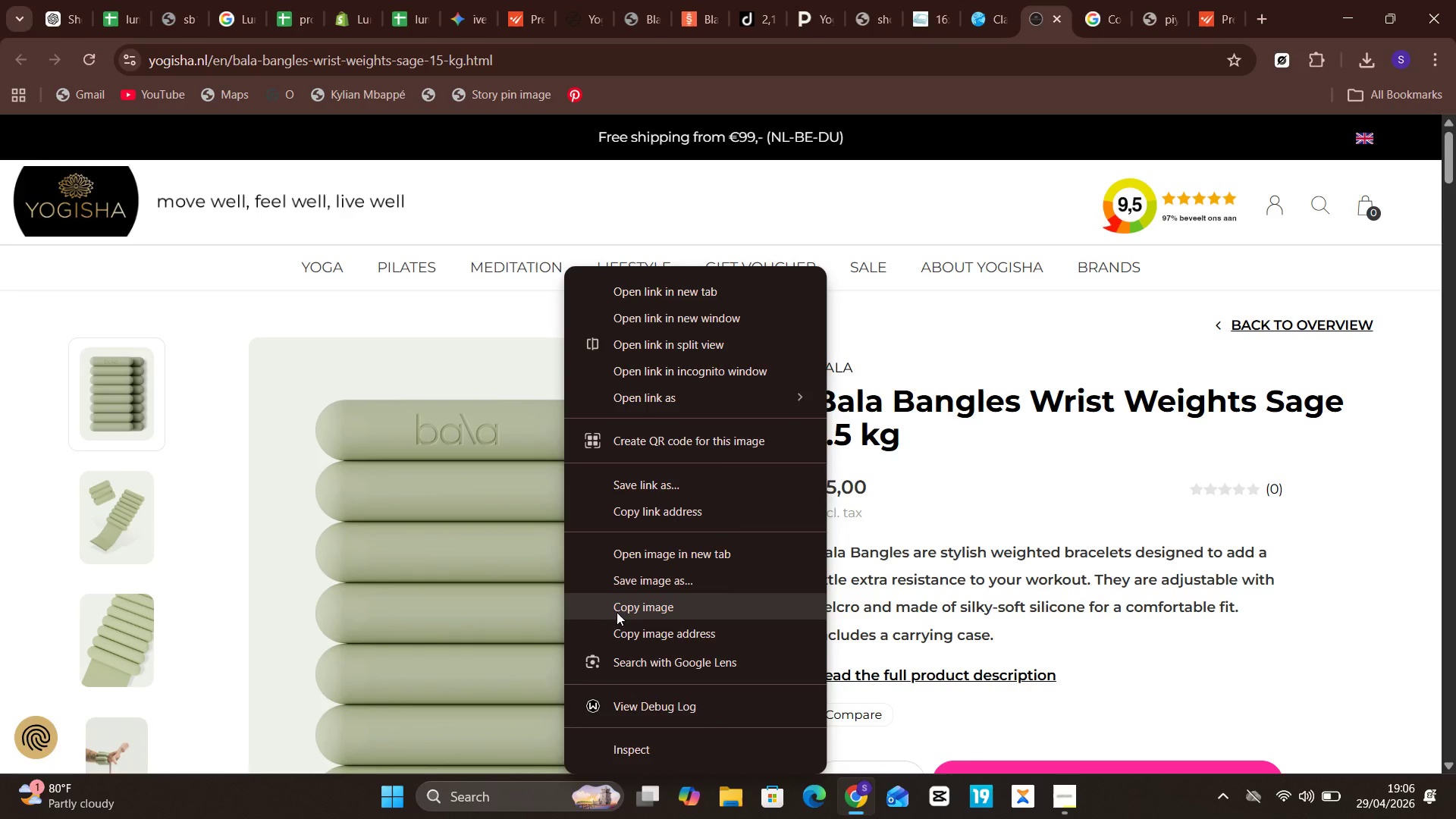 
left_click([617, 615])
 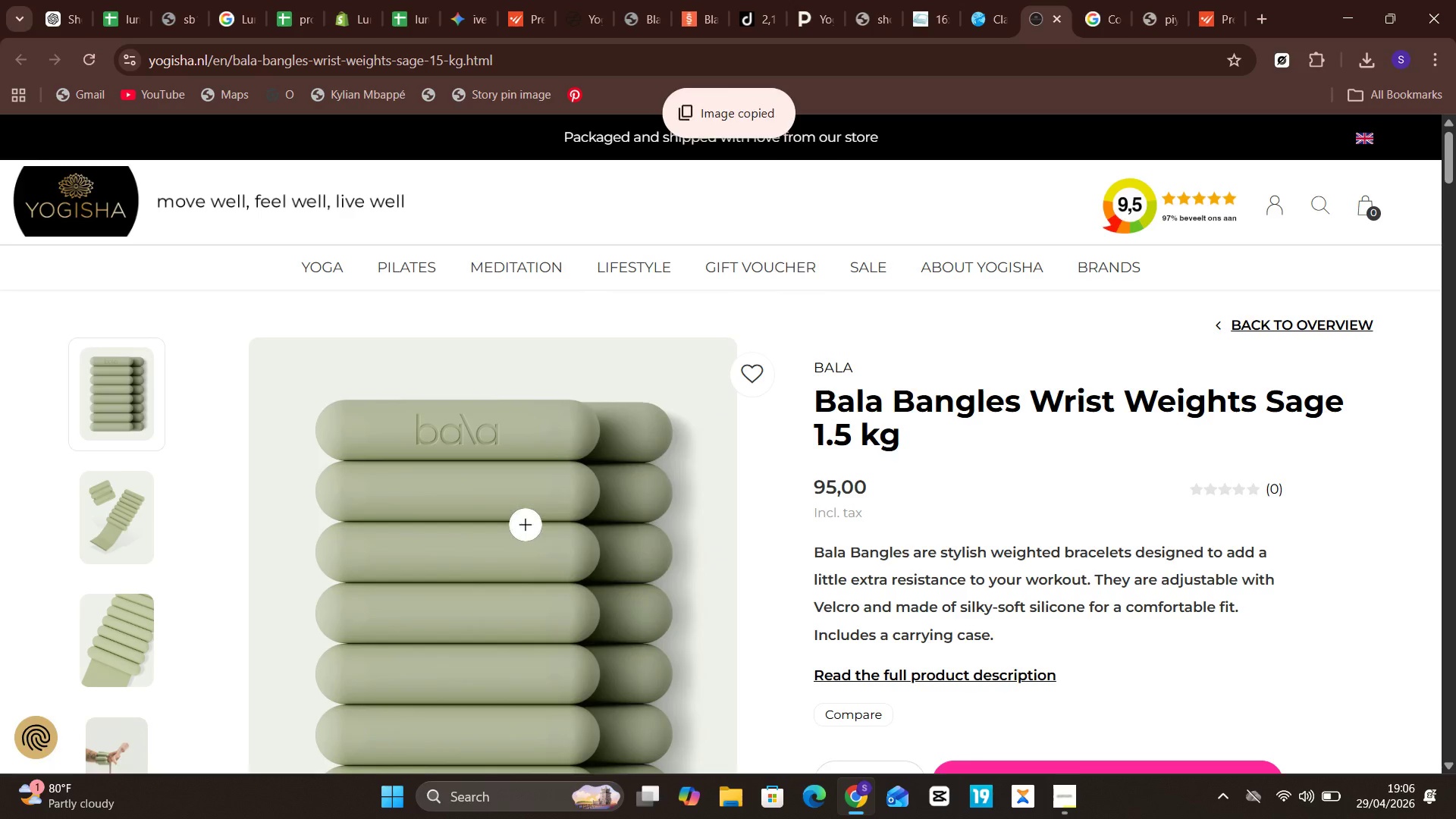 
left_click([506, 508])
 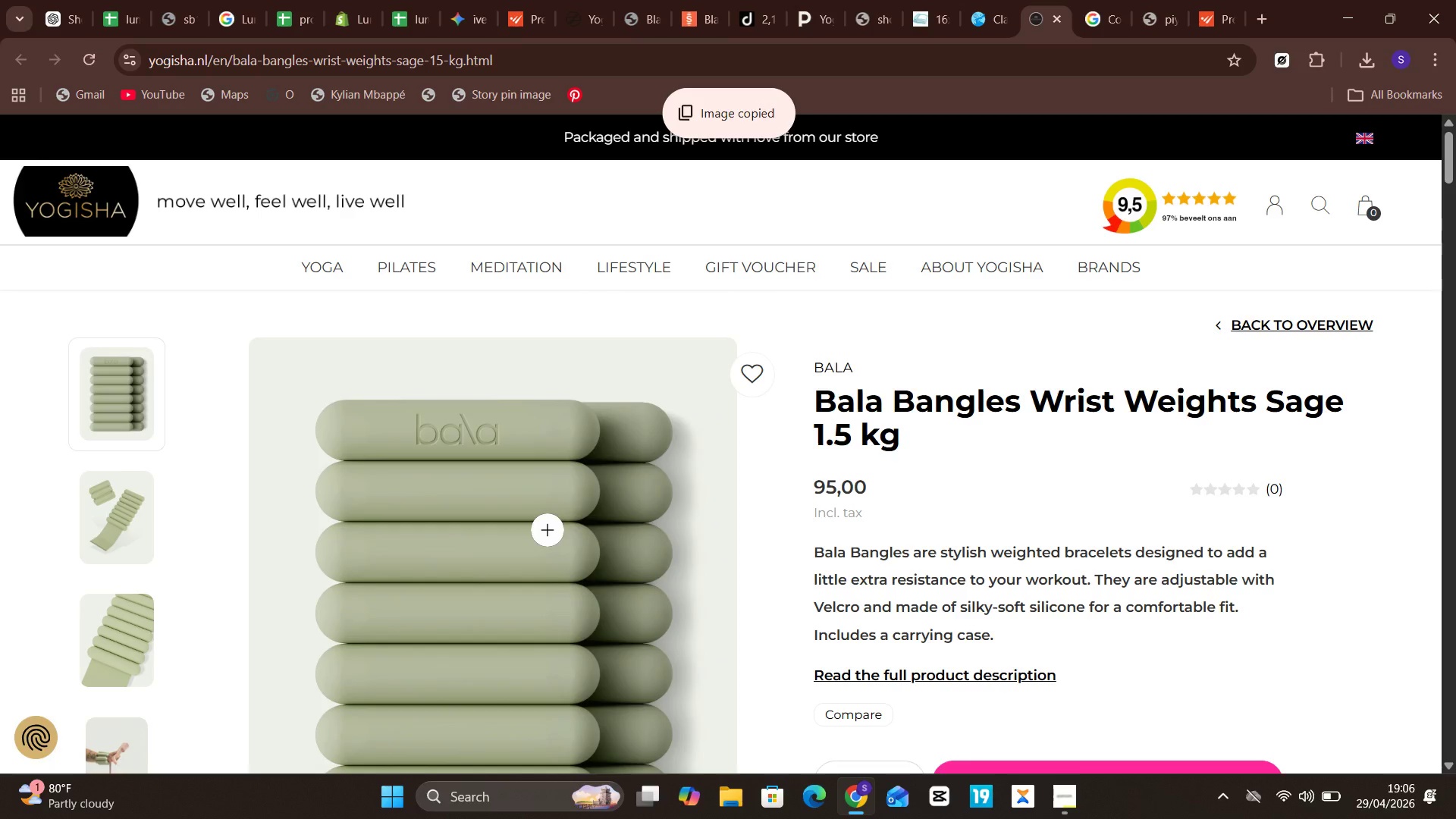 
right_click([532, 512])
 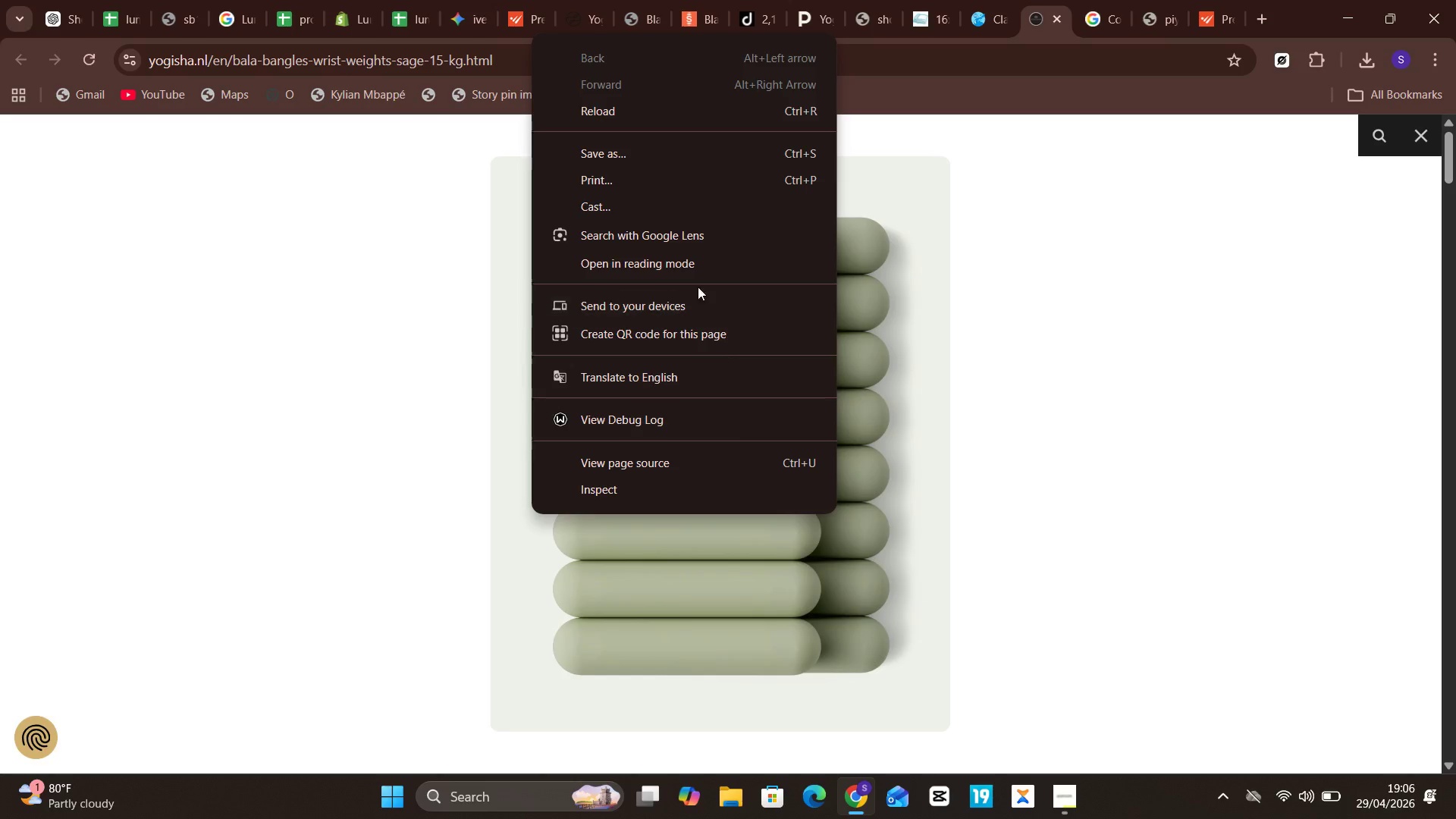 
left_click([392, 542])
 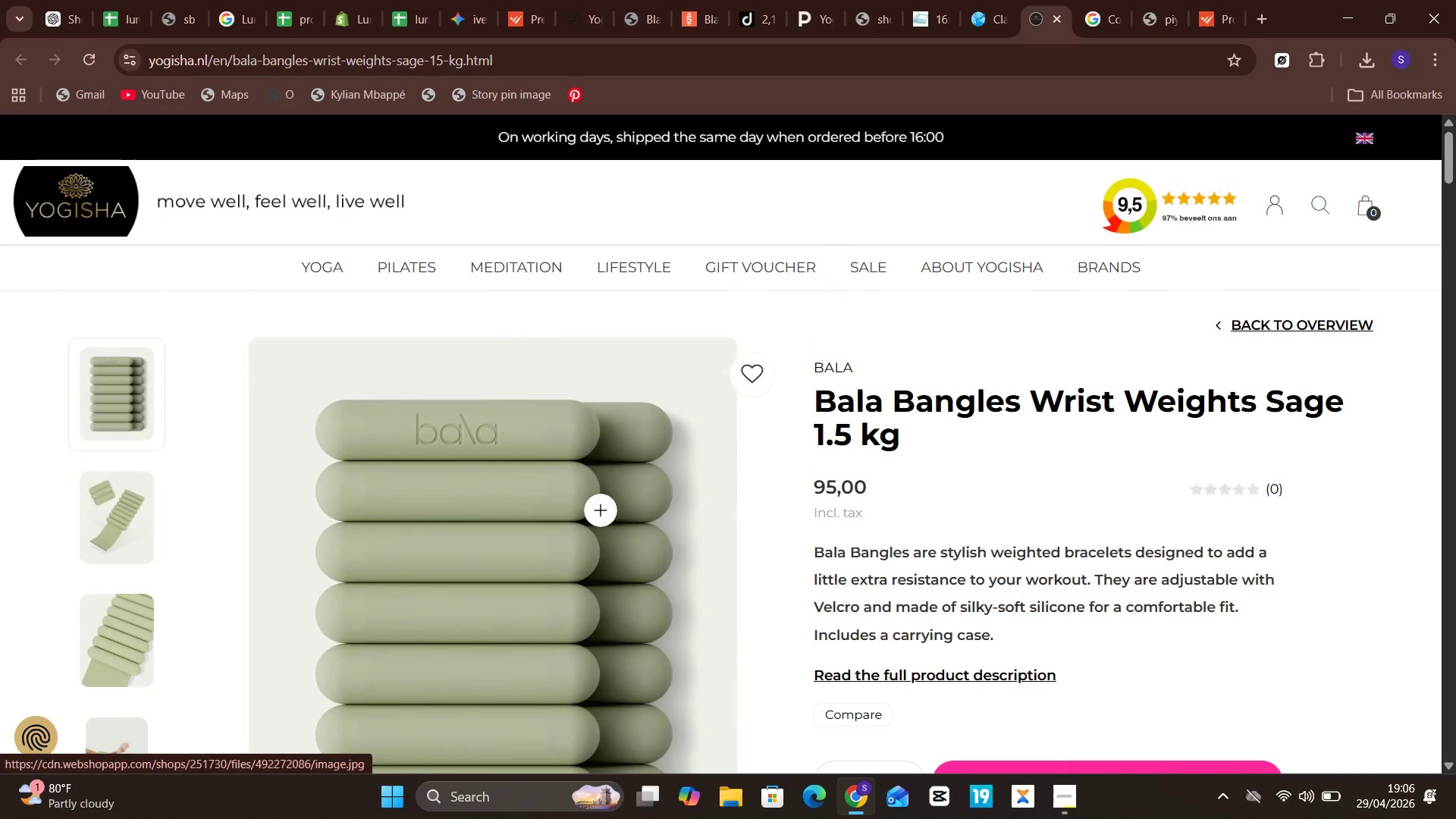 
right_click([579, 500])
 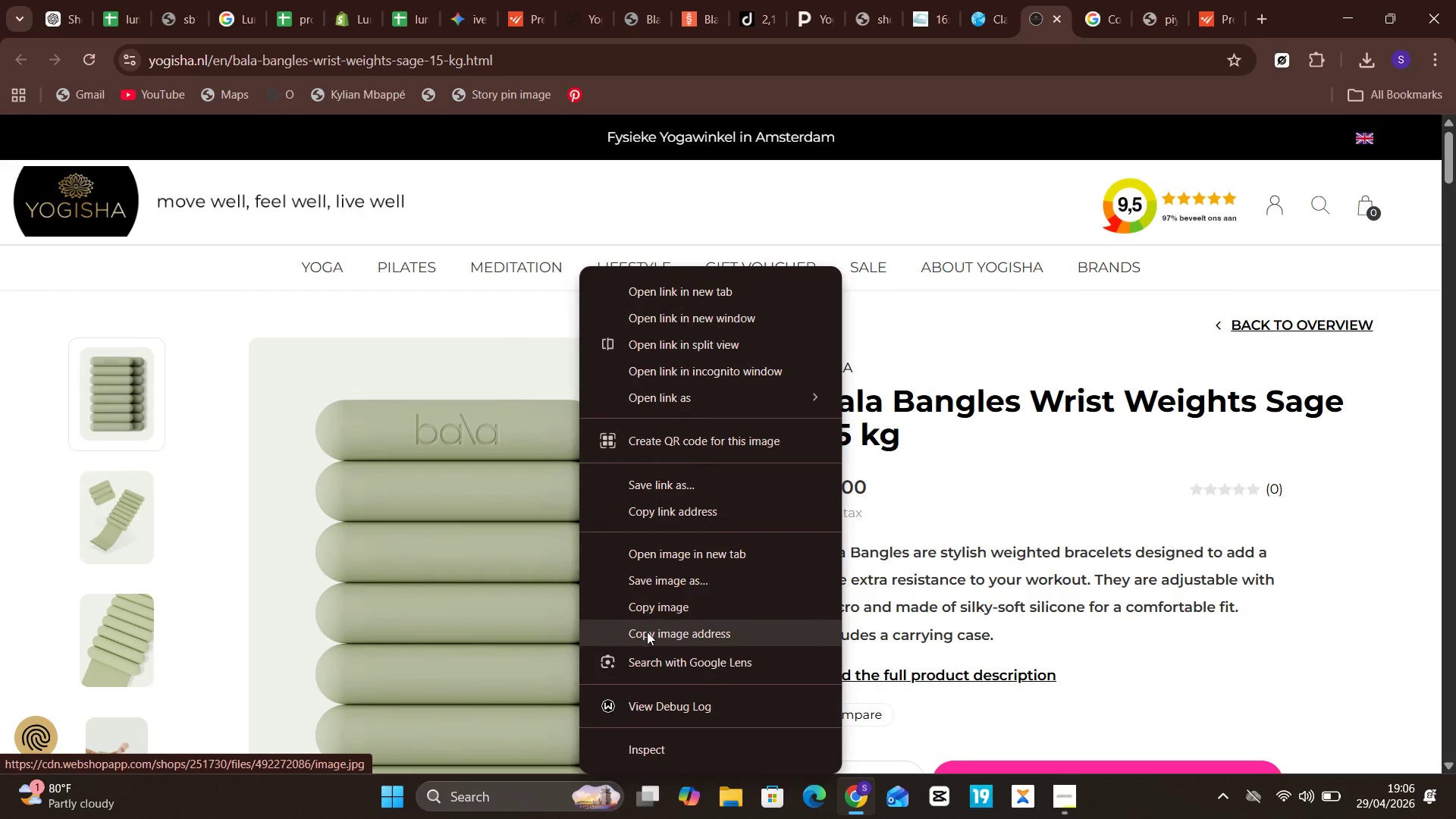 
left_click([647, 632])
 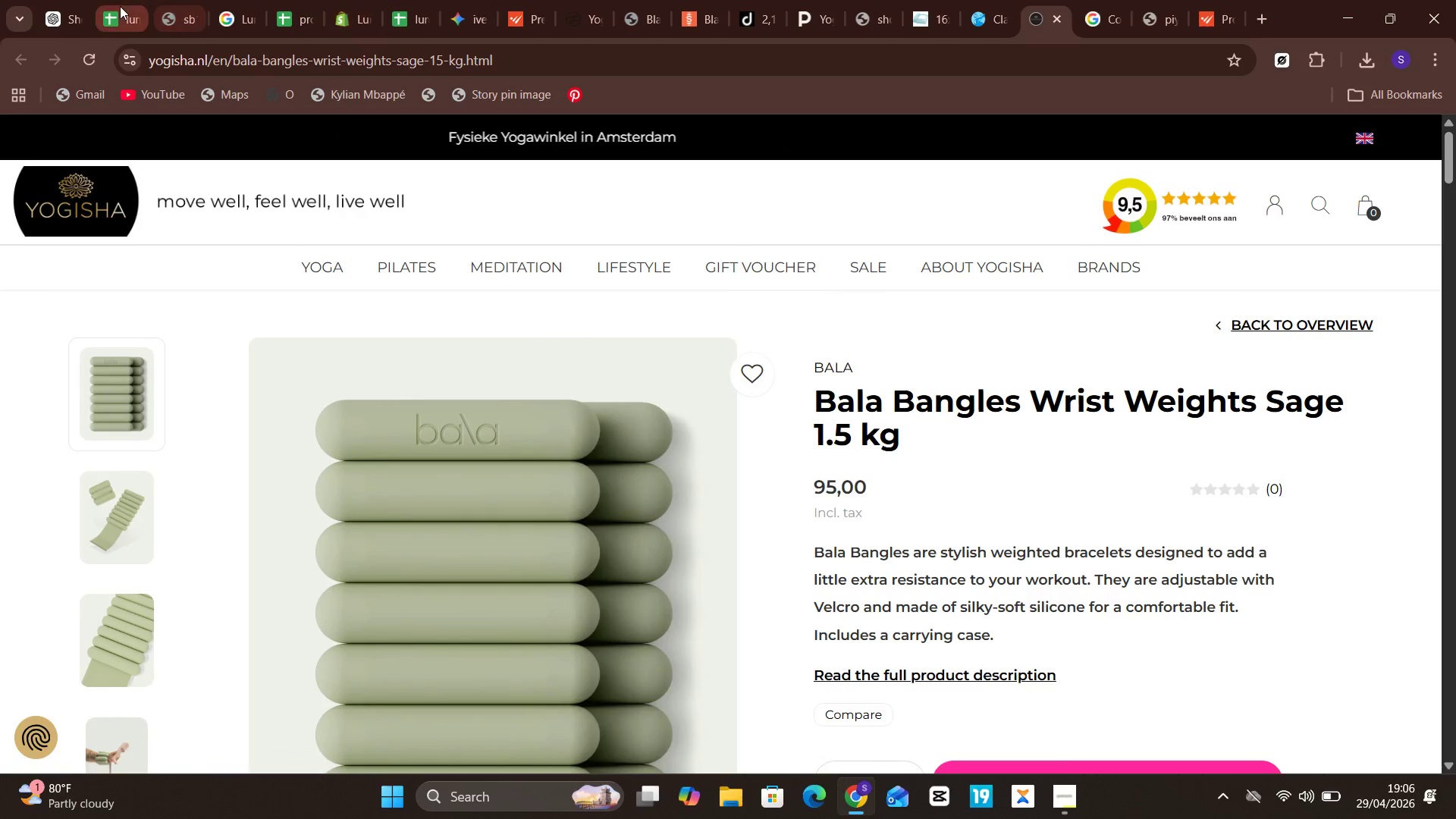 
left_click([119, 6])
 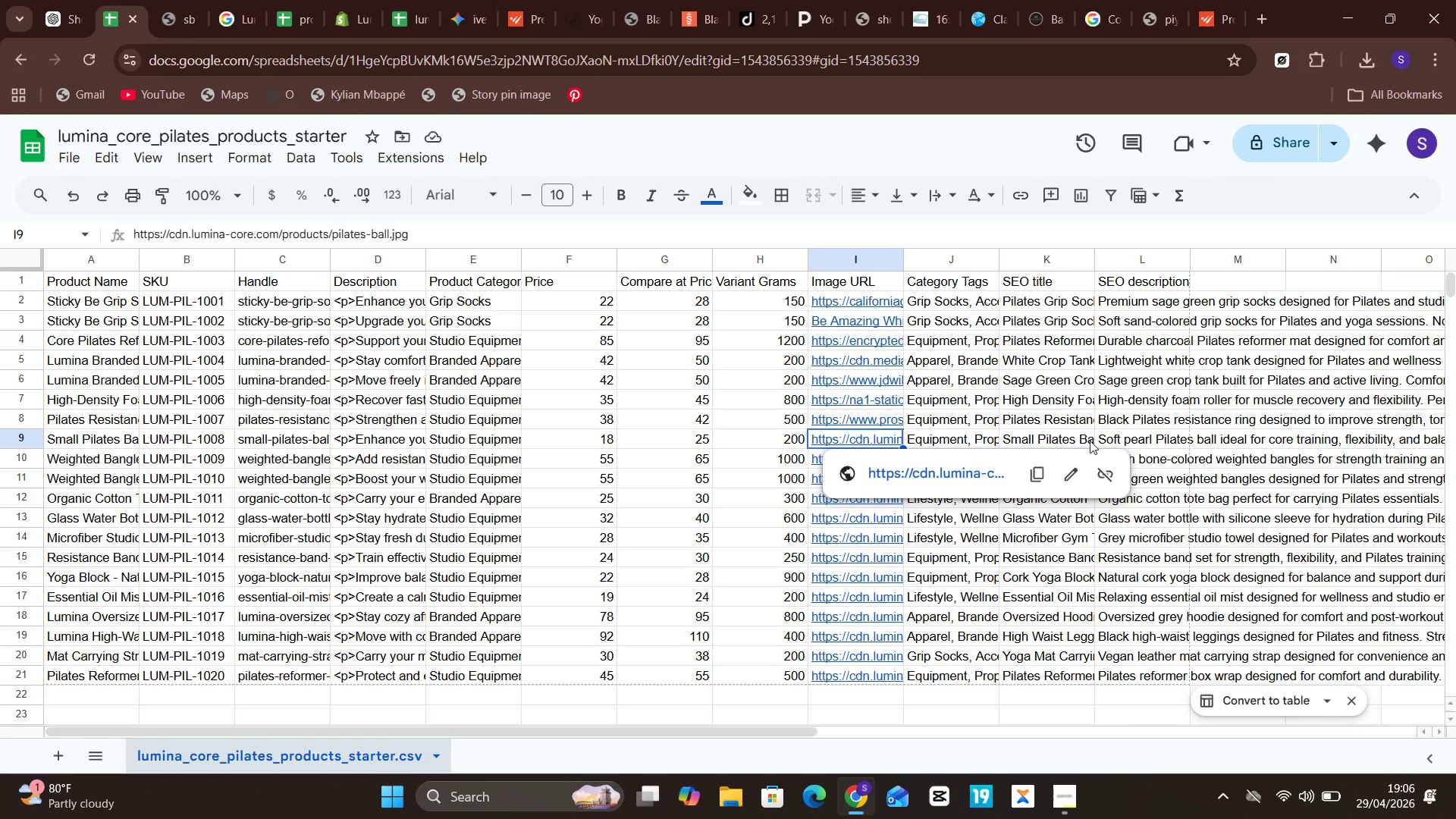 
left_click([1062, 481])
 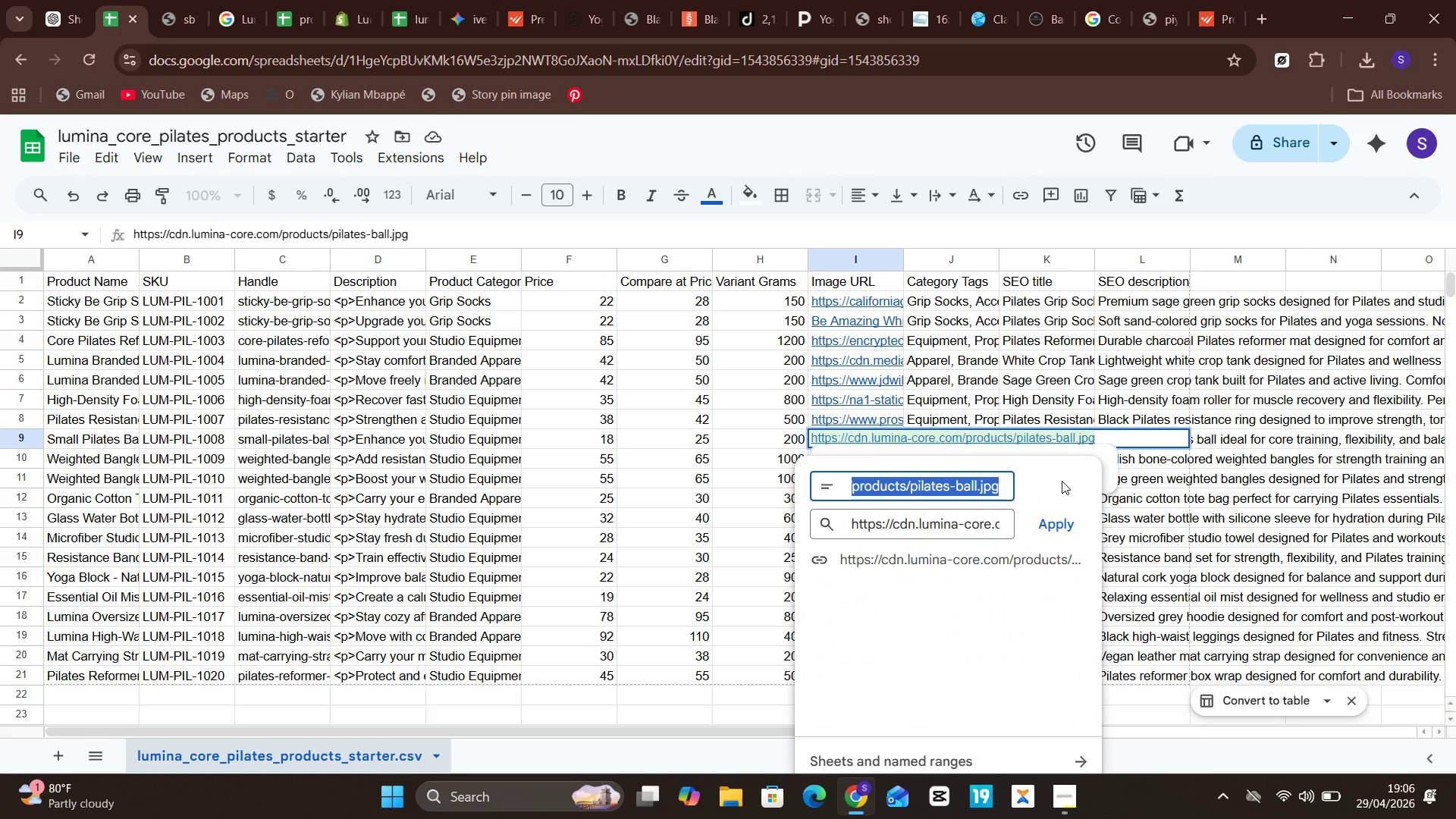 
key(Control+V)
 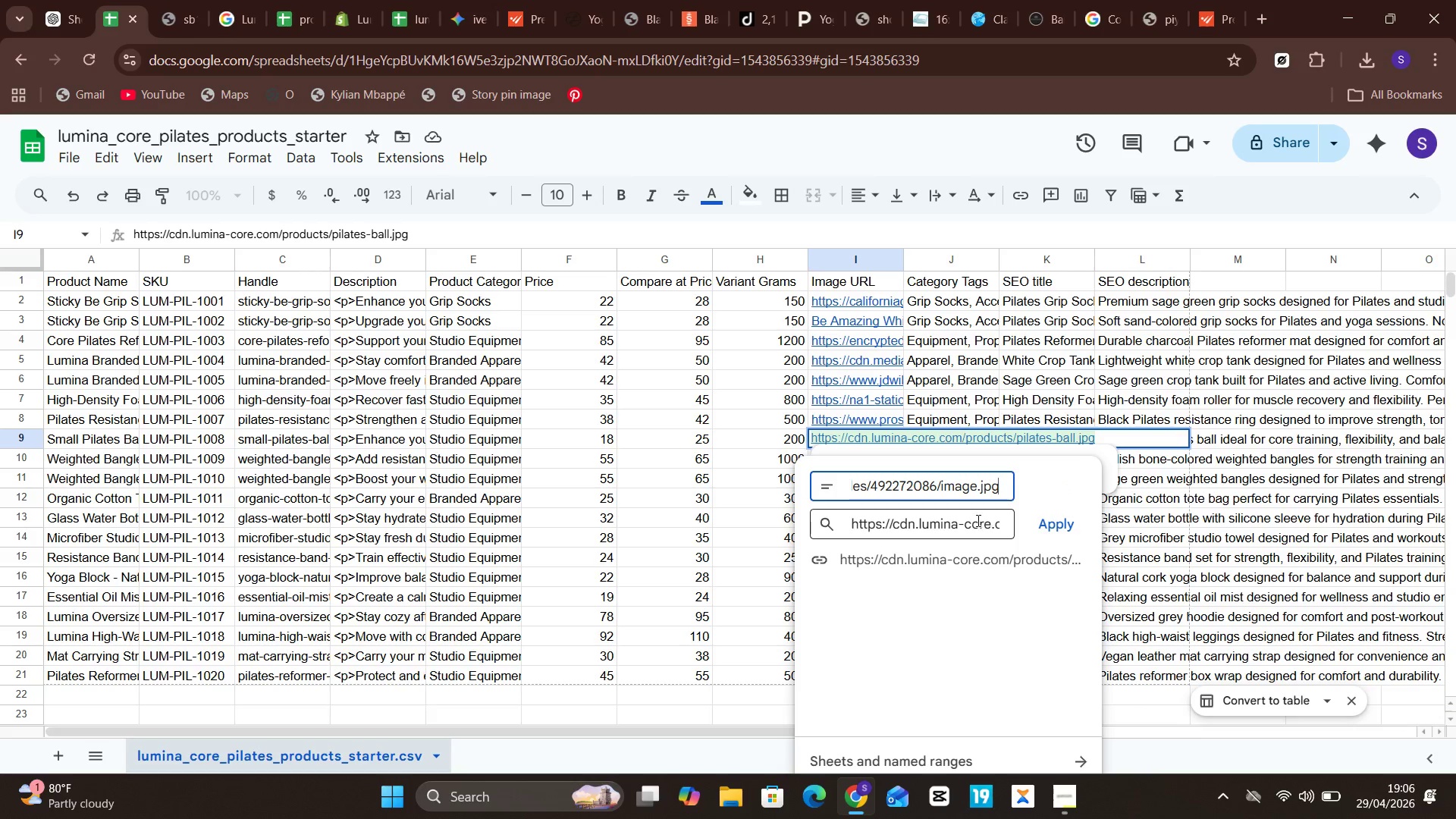 
left_click([977, 520])
 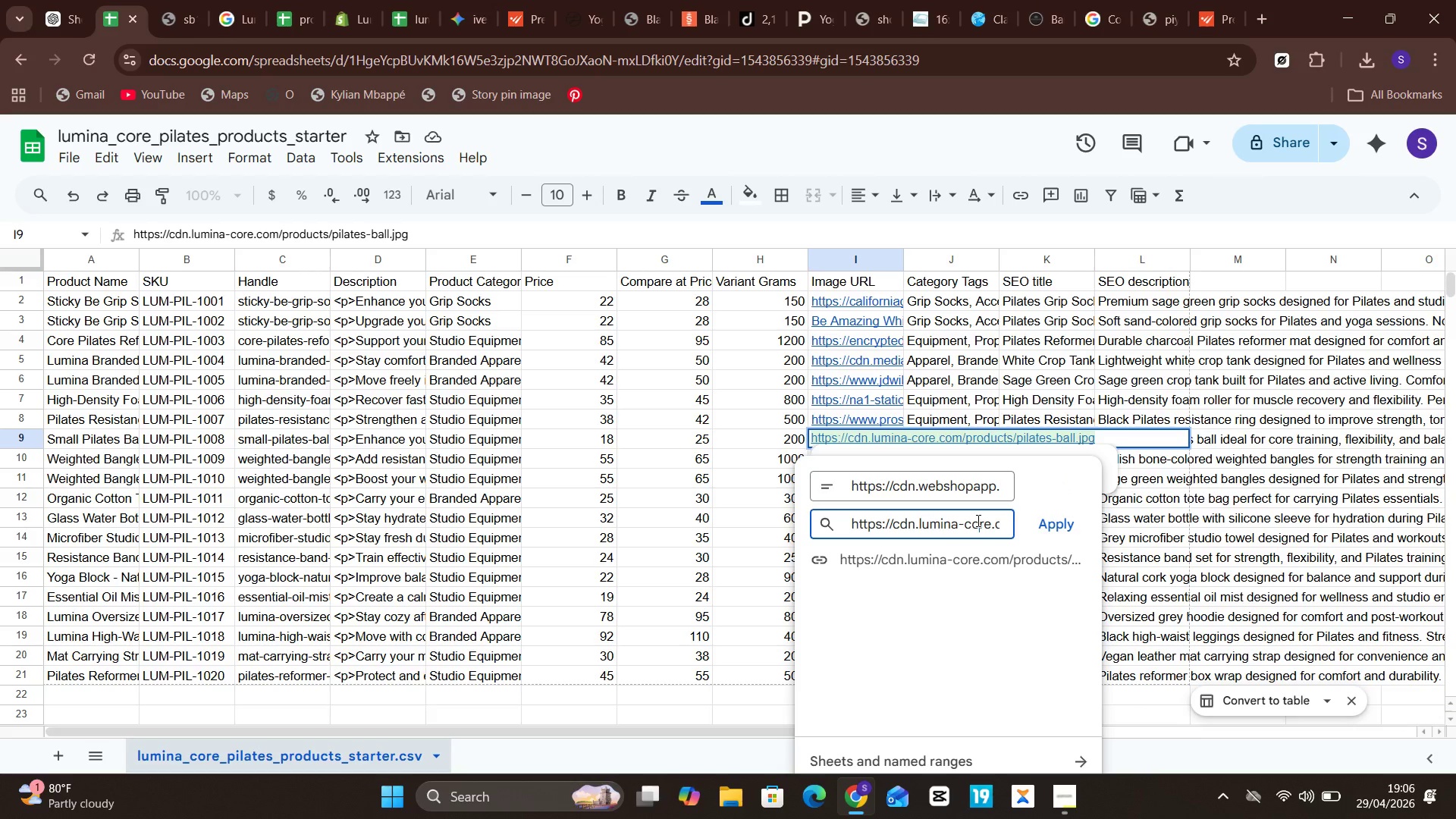 
key(Control+A)
 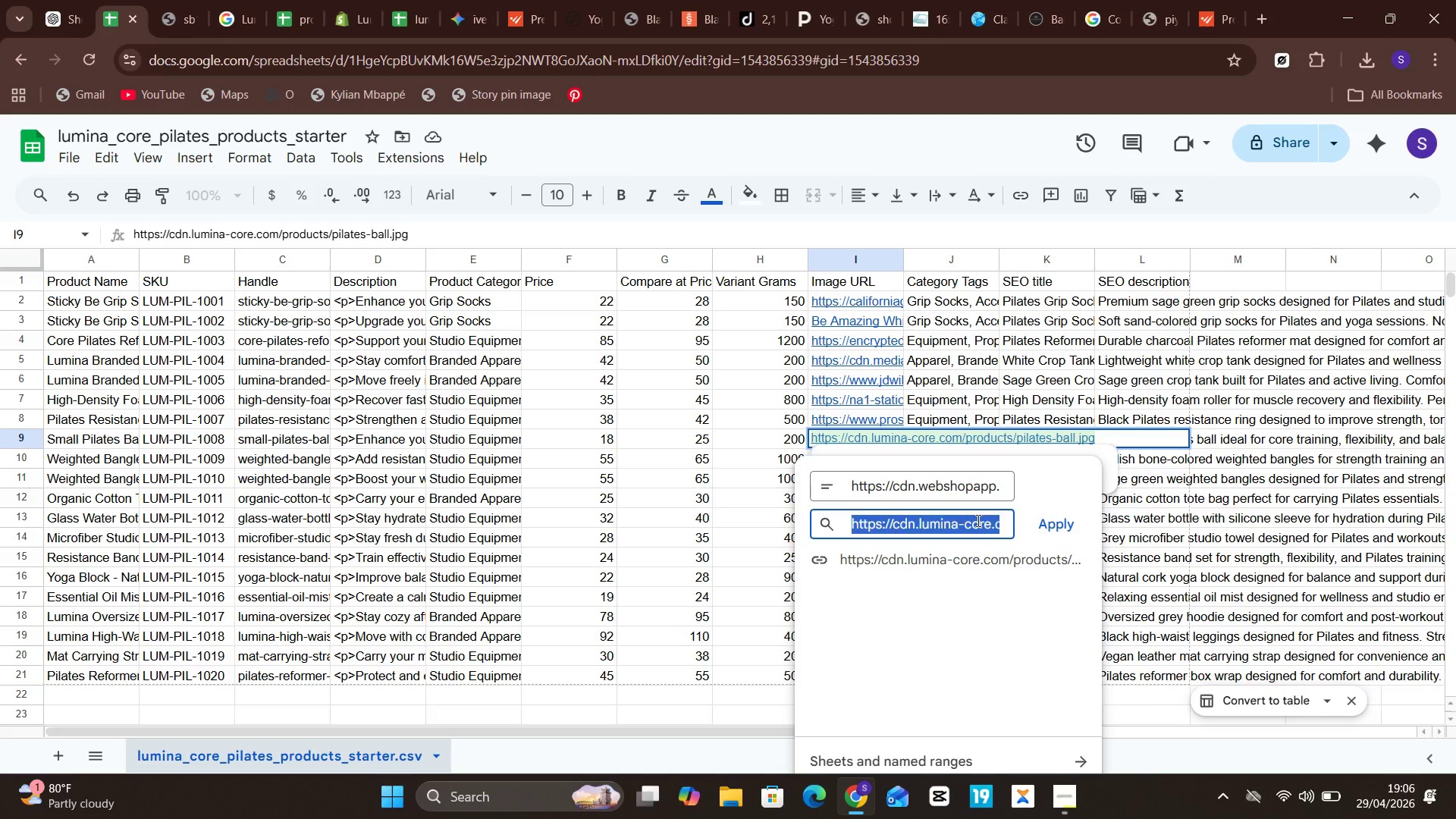 
key(Control+V)
 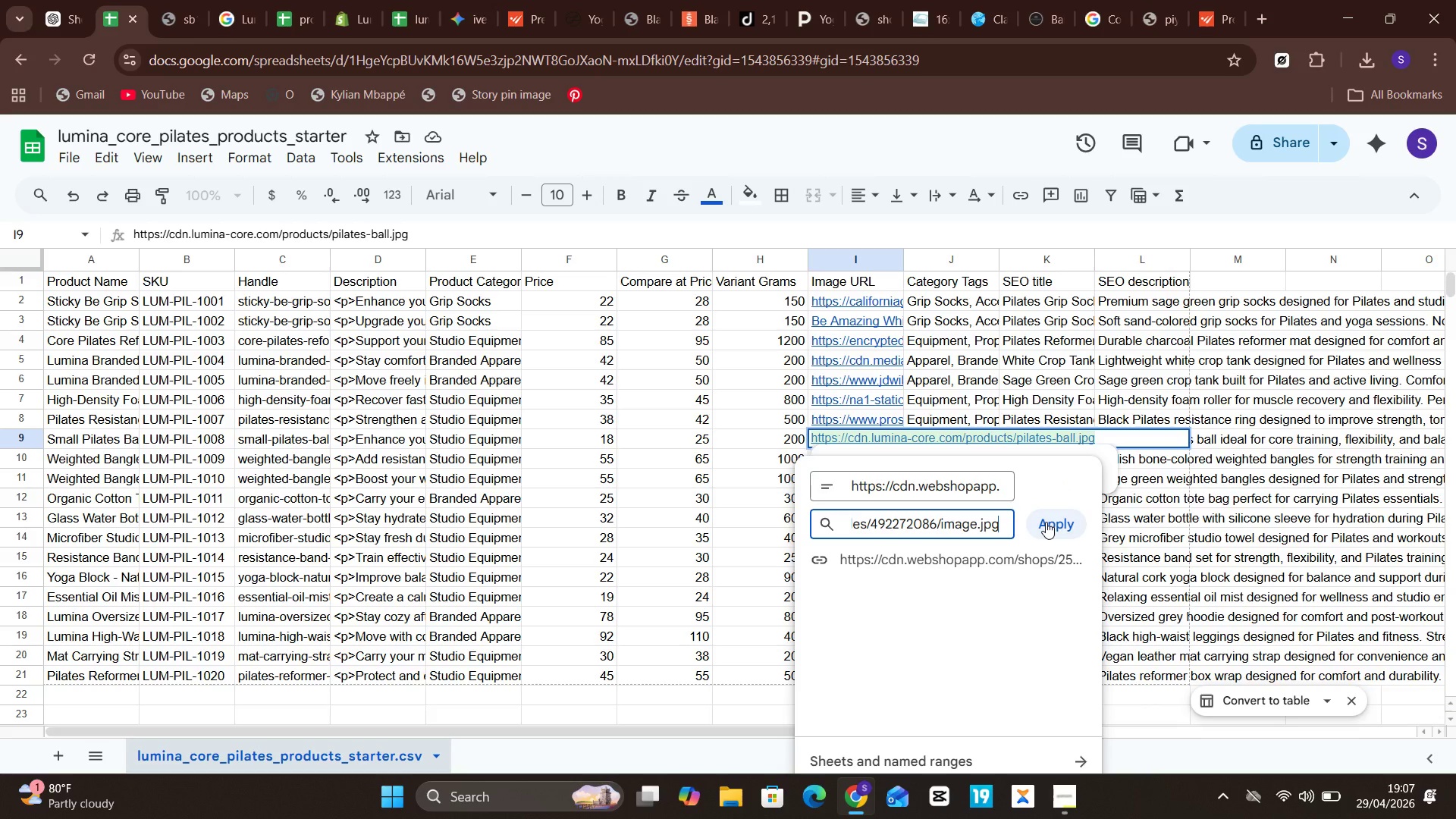 
key(Control+A)
 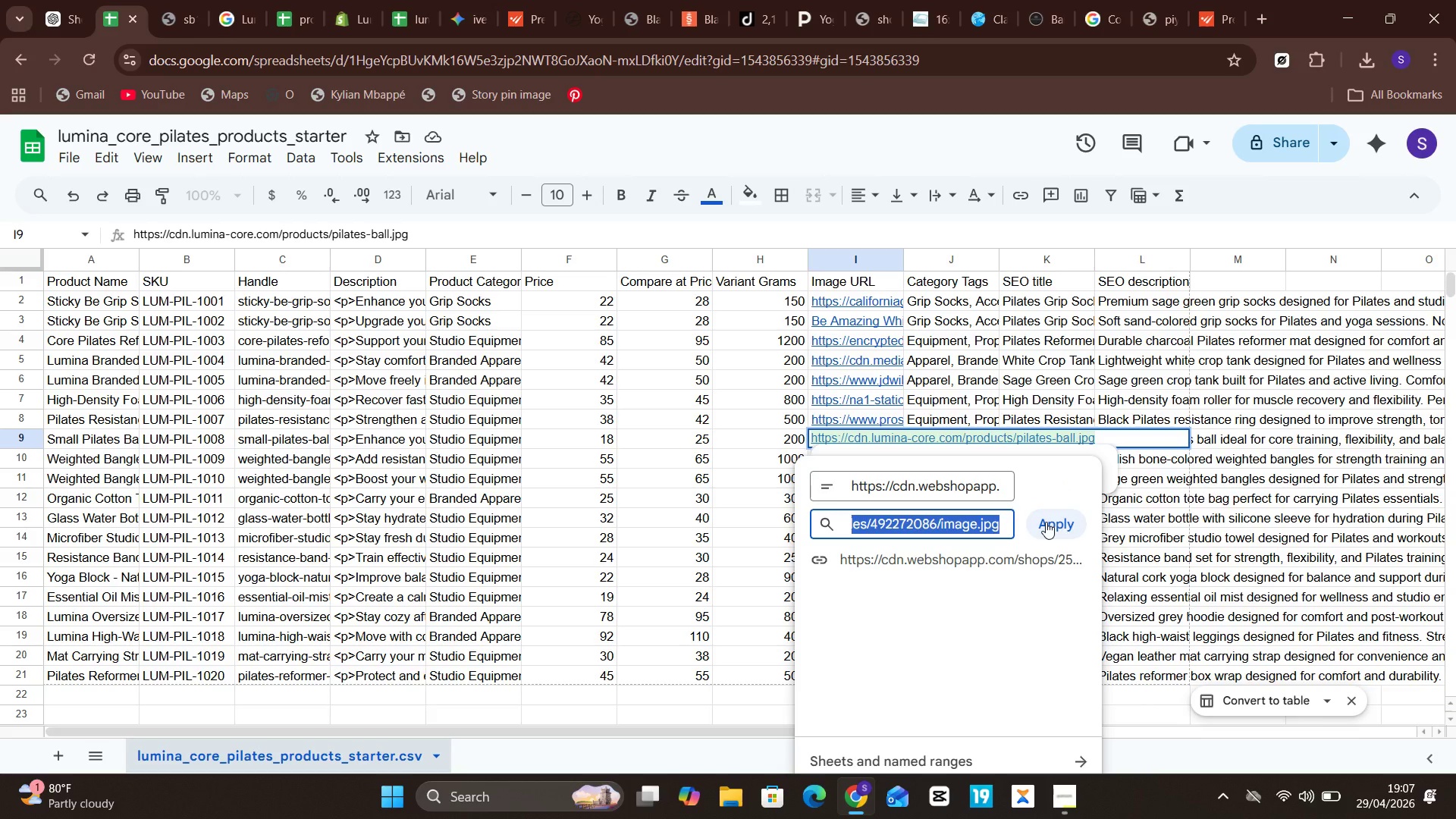 
key(Control+V)
 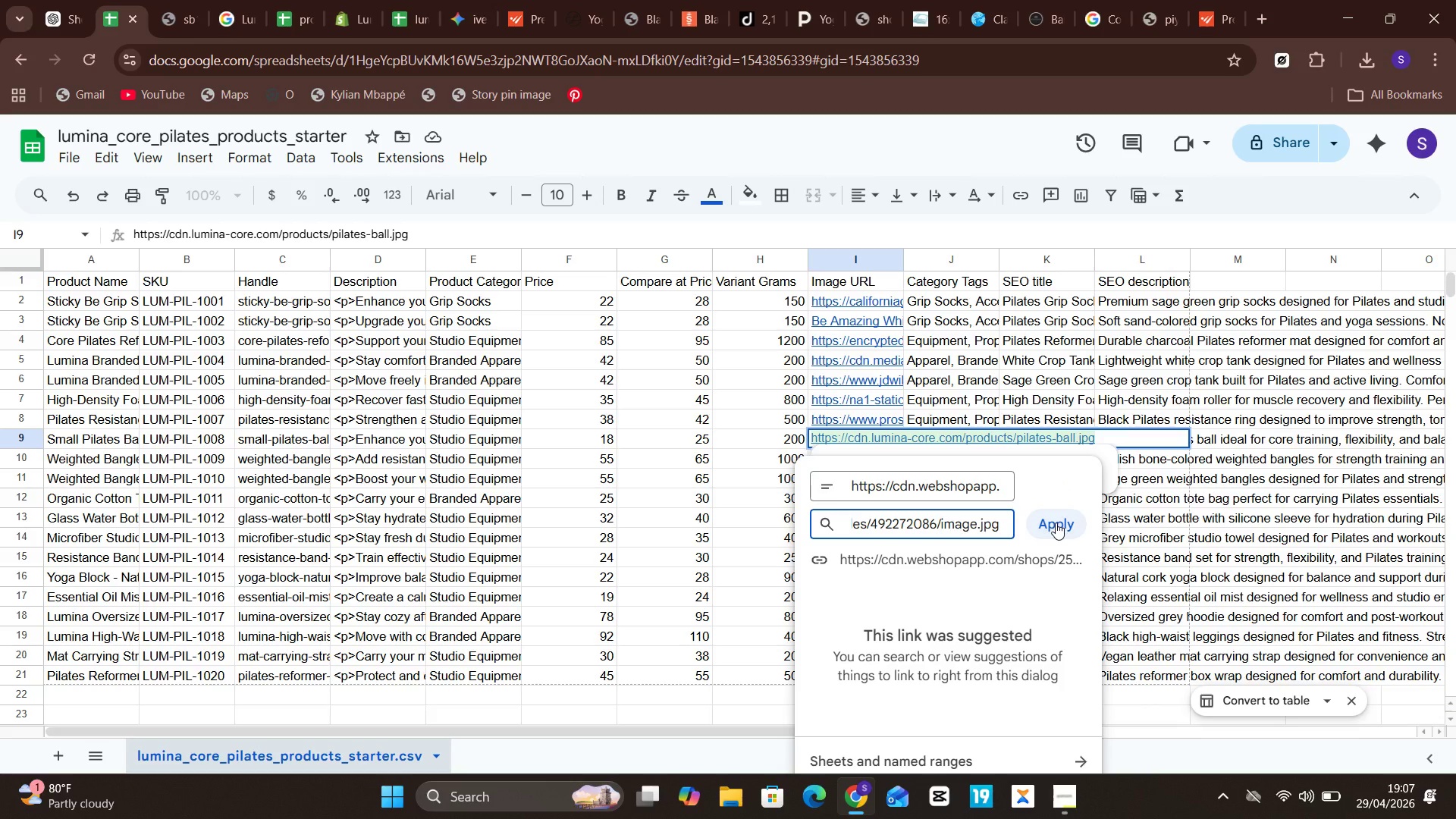 
left_click([1057, 522])
 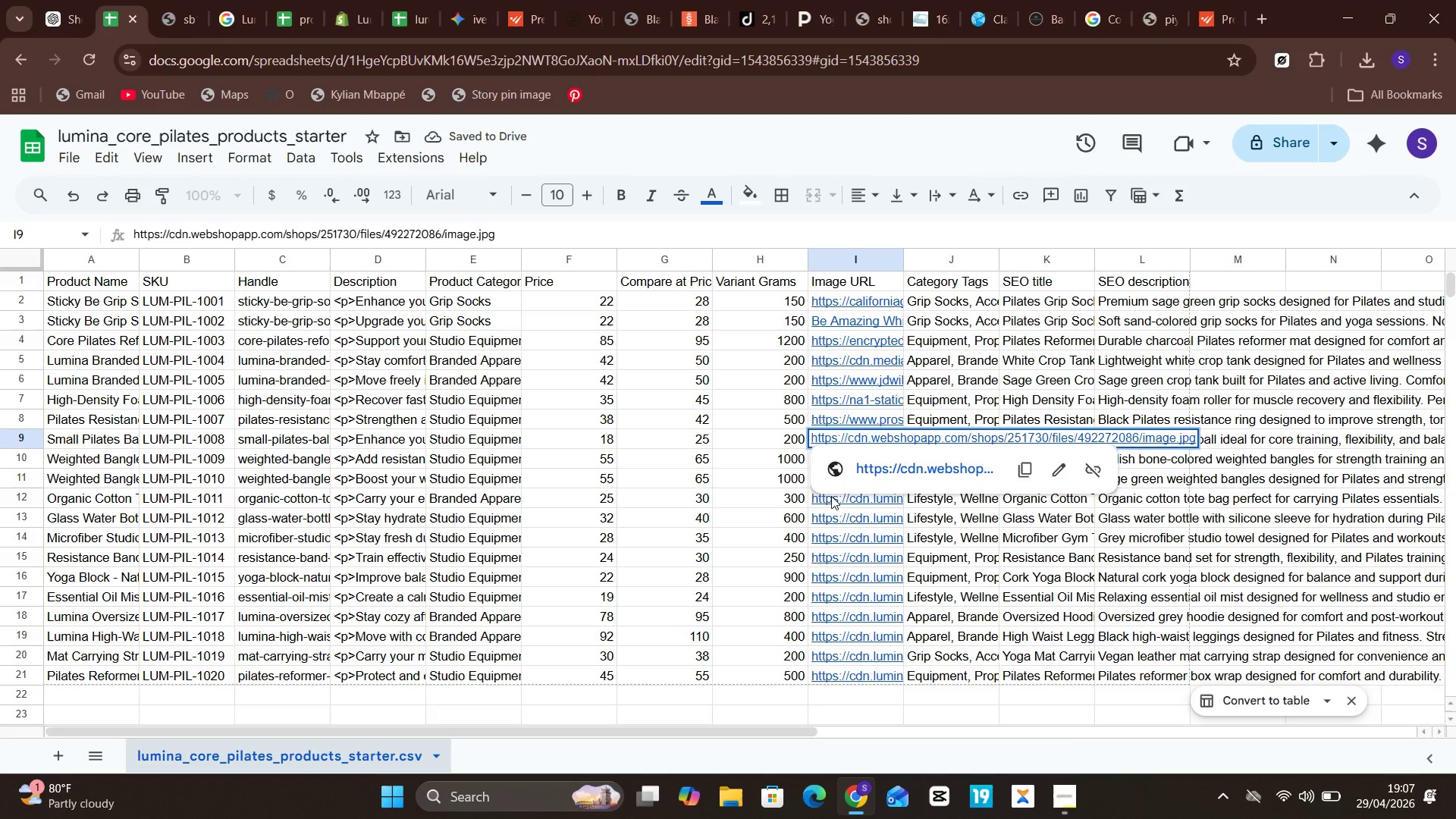 
left_click([794, 482])
 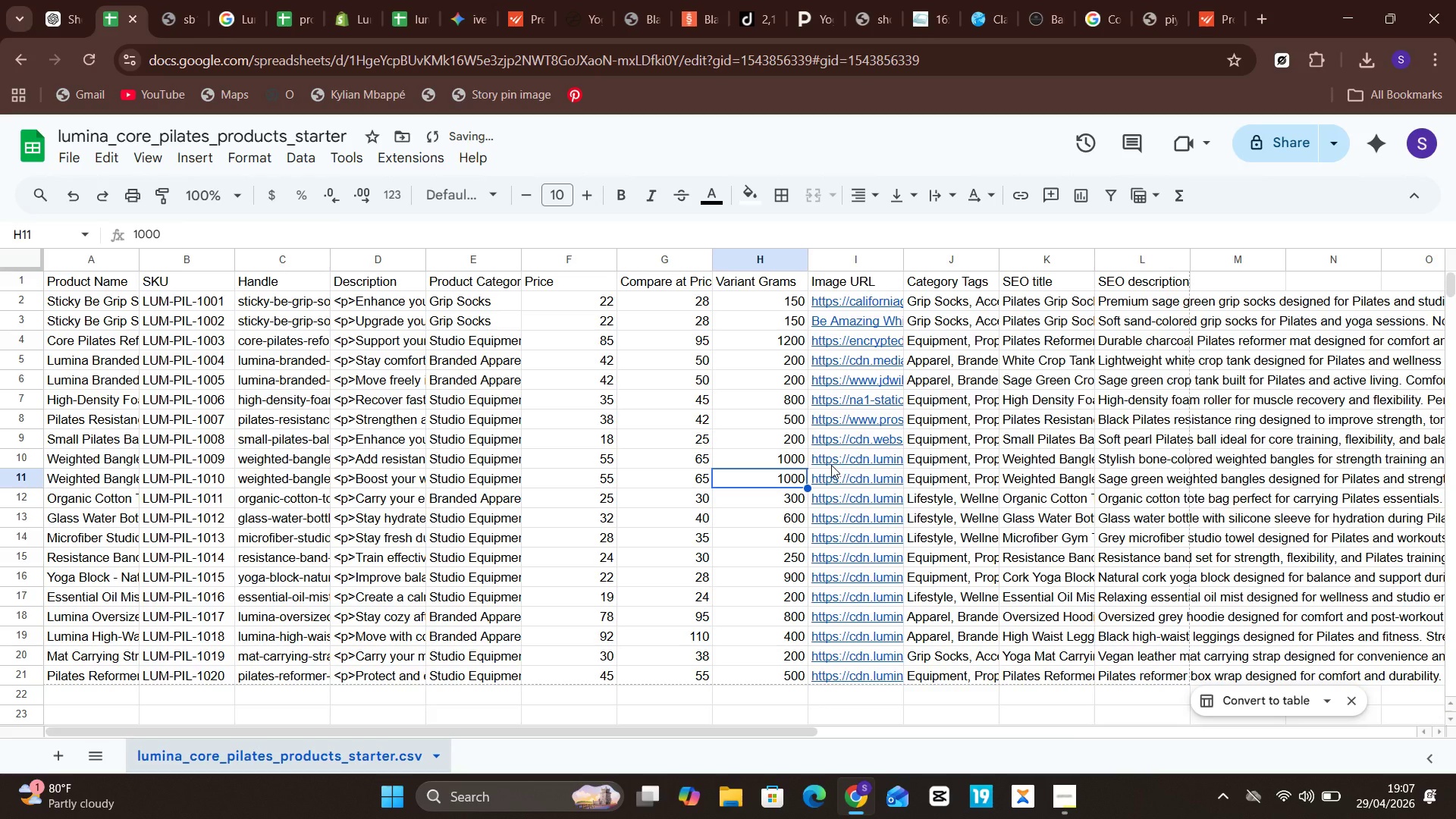 
left_click([833, 465])
 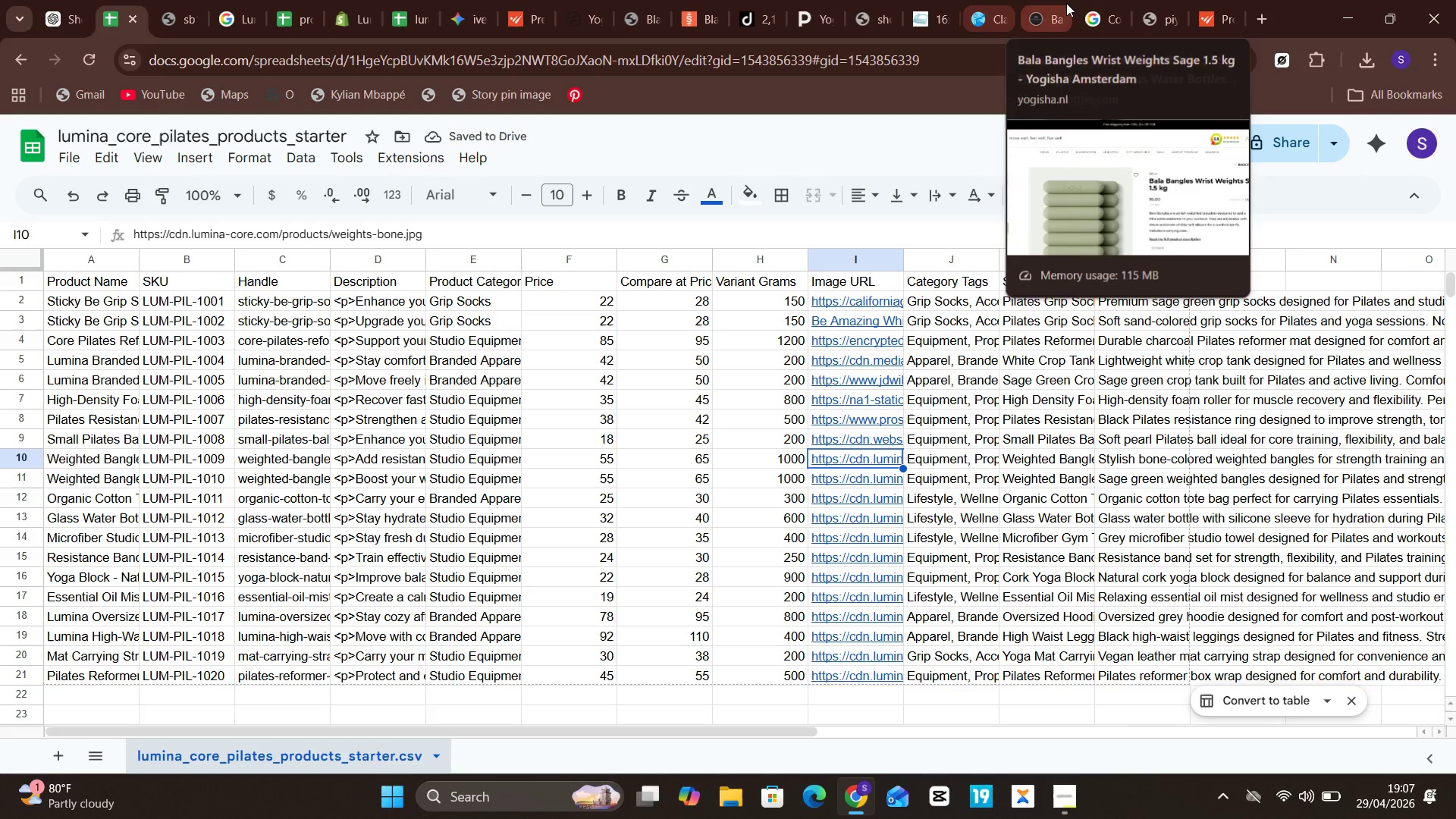 
left_click([1068, 5])
 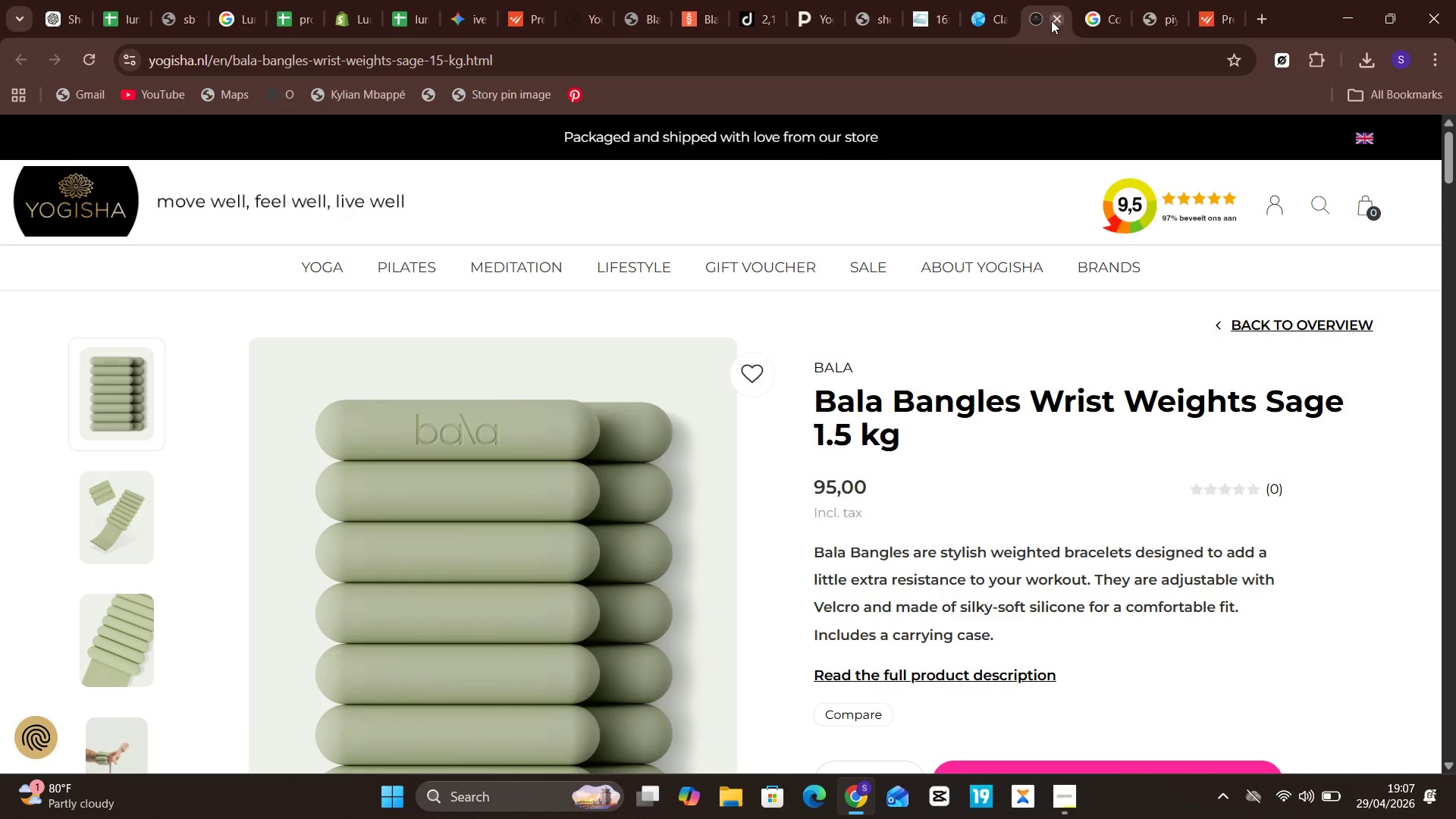 
left_click([1051, 20])
 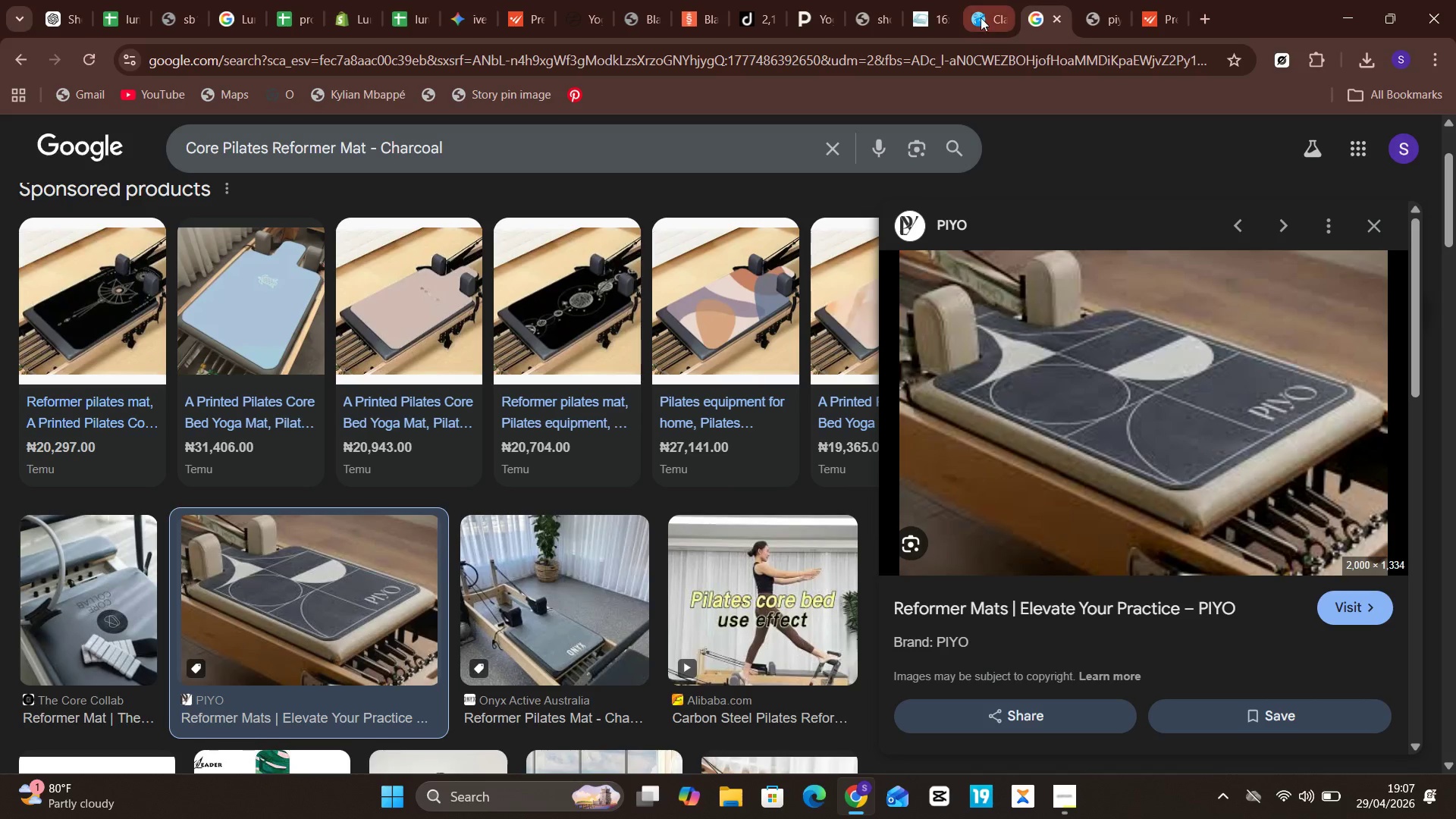 
left_click([981, 17])
 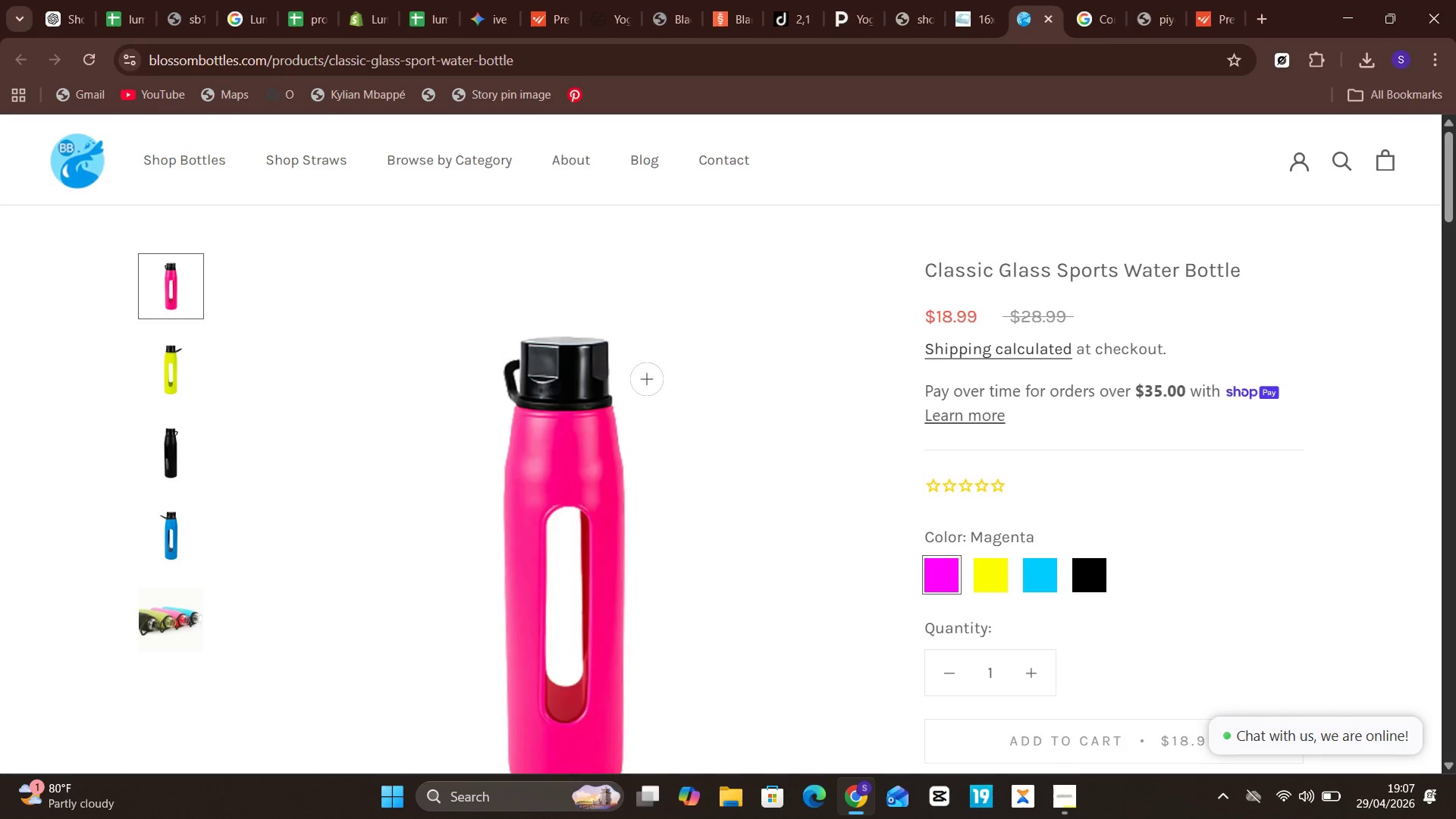 
left_click([630, 362])
 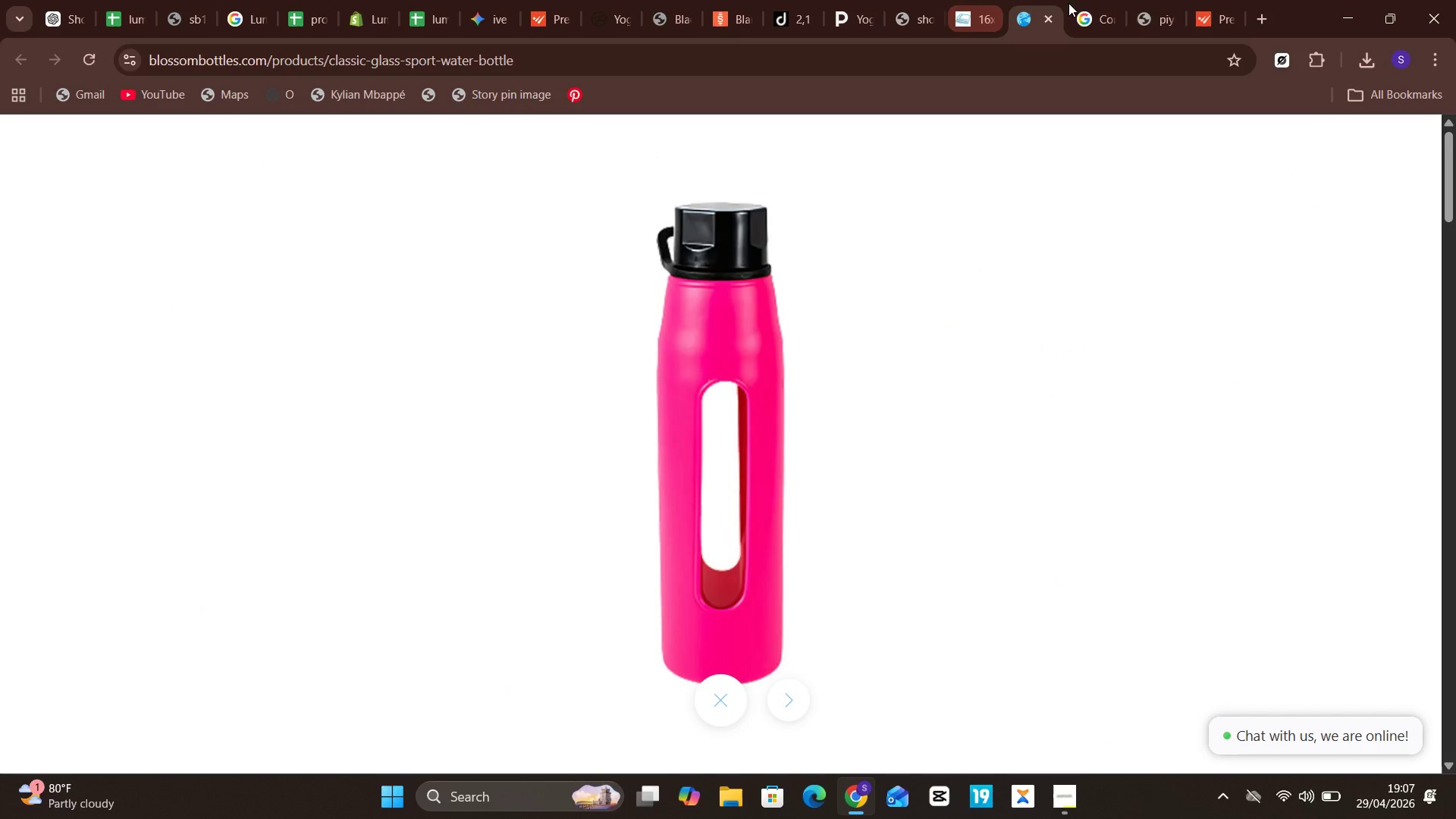 
left_click([1087, 5])
 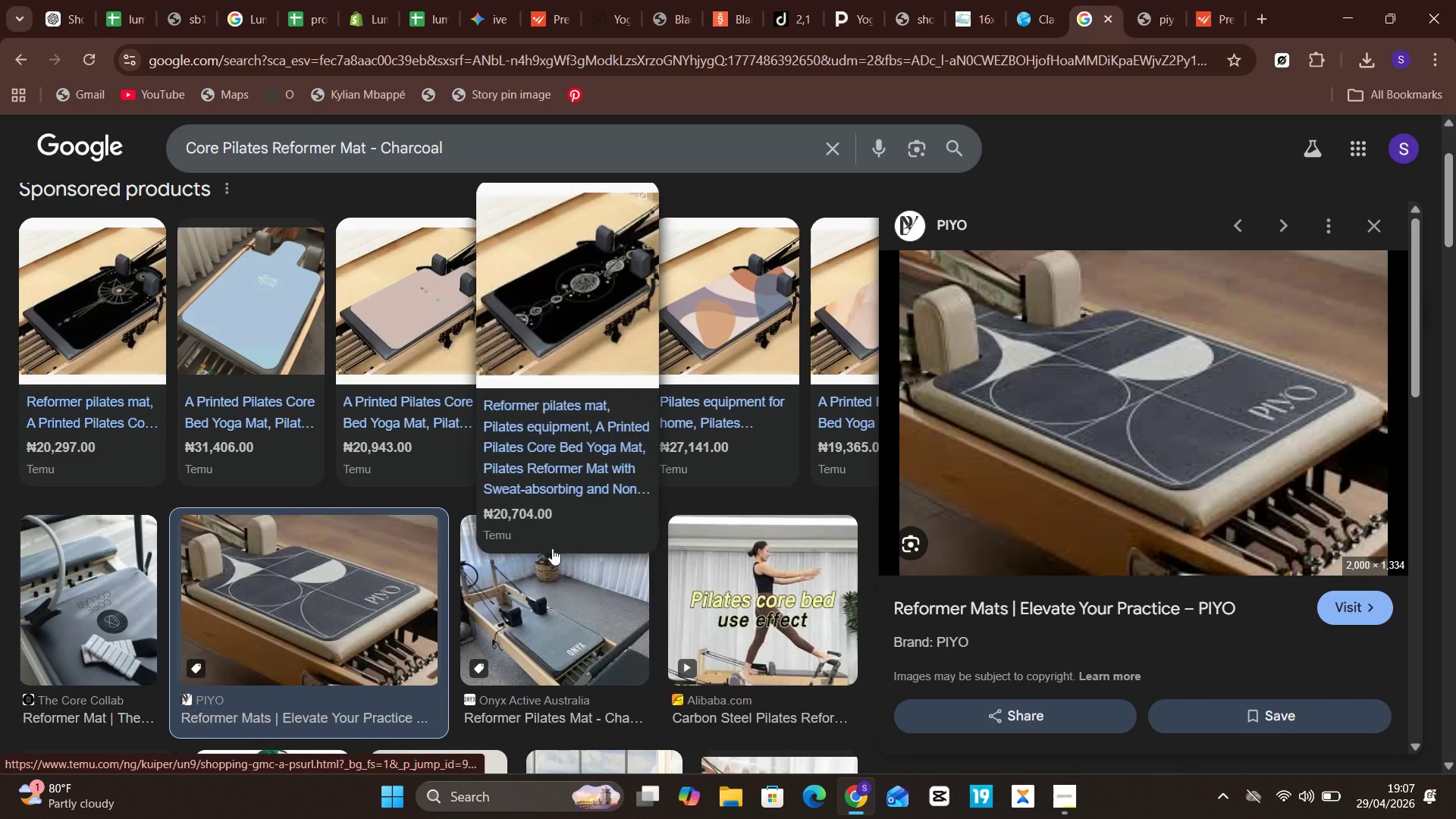 
left_click([581, 644])
 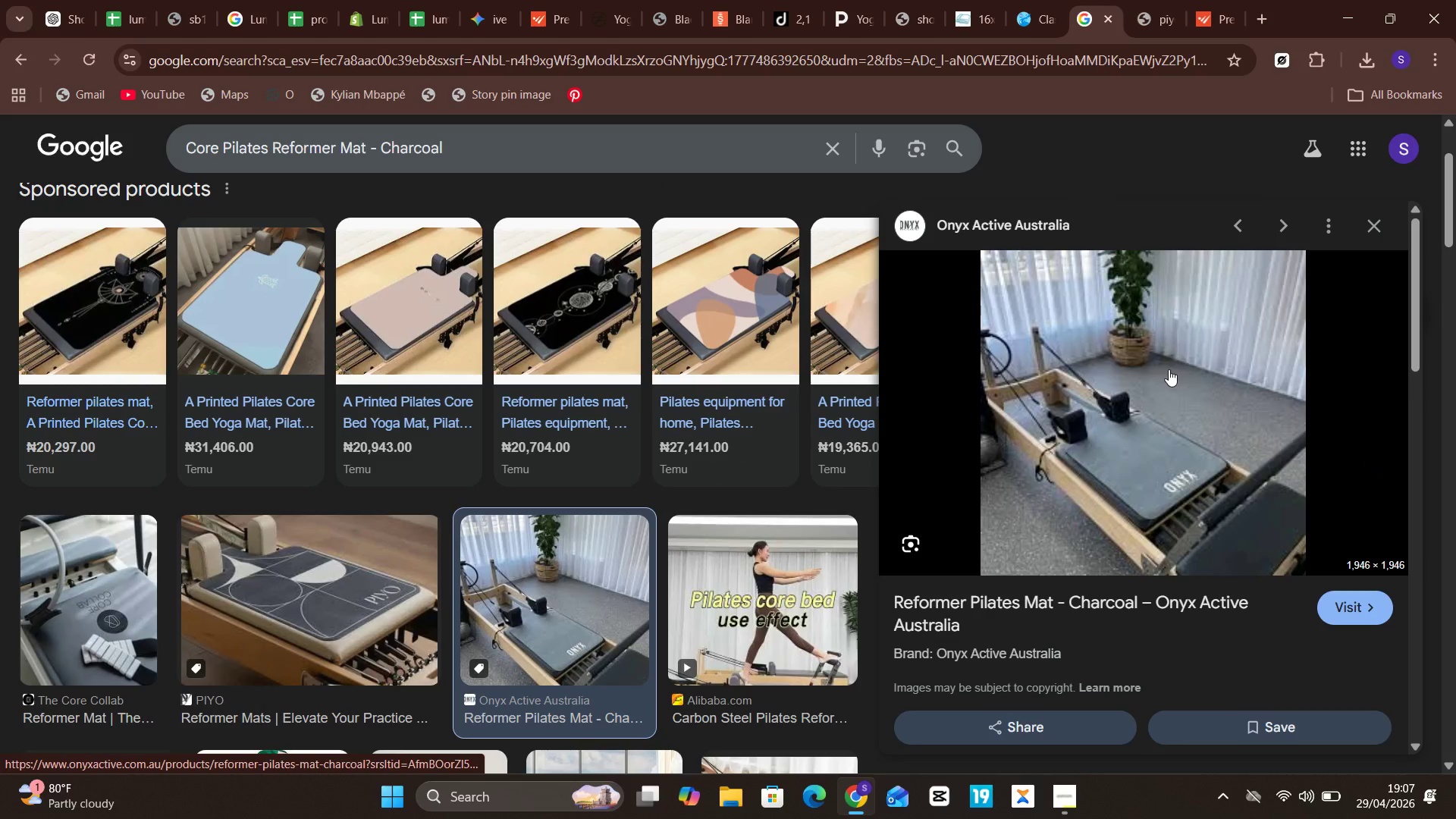 
right_click([1169, 369])
 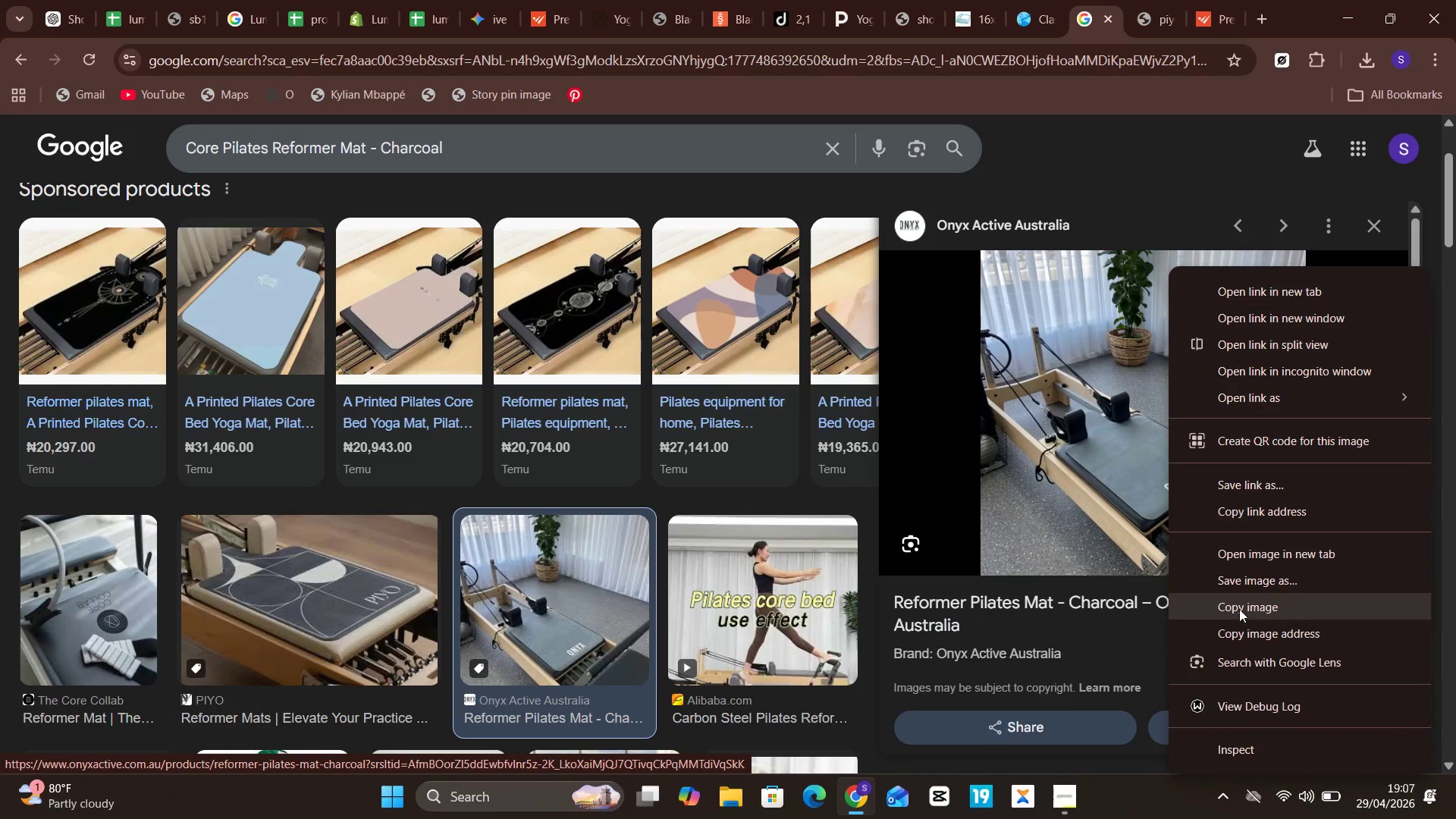 
left_click([1239, 609])
 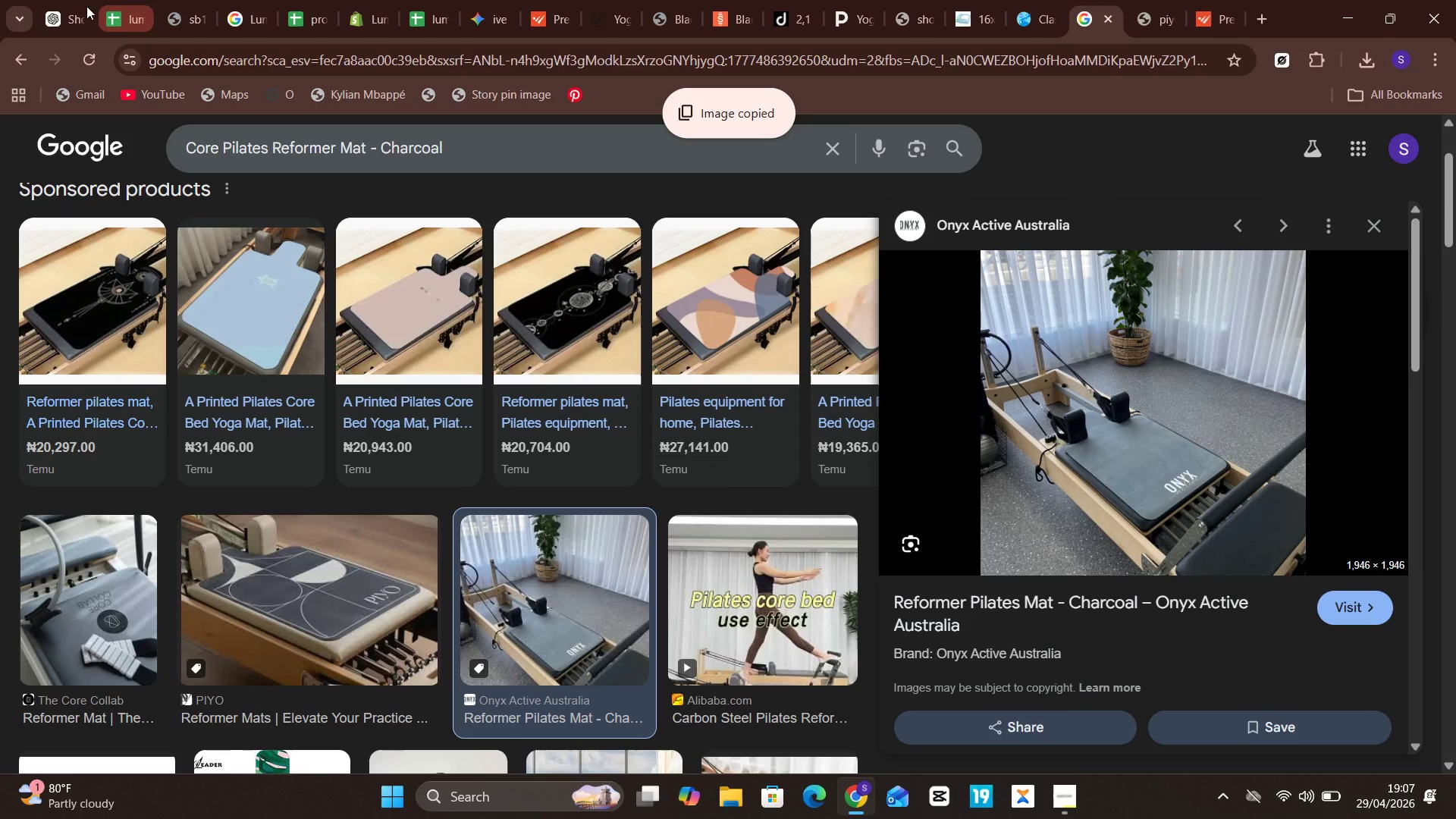 
left_click([71, 6])
 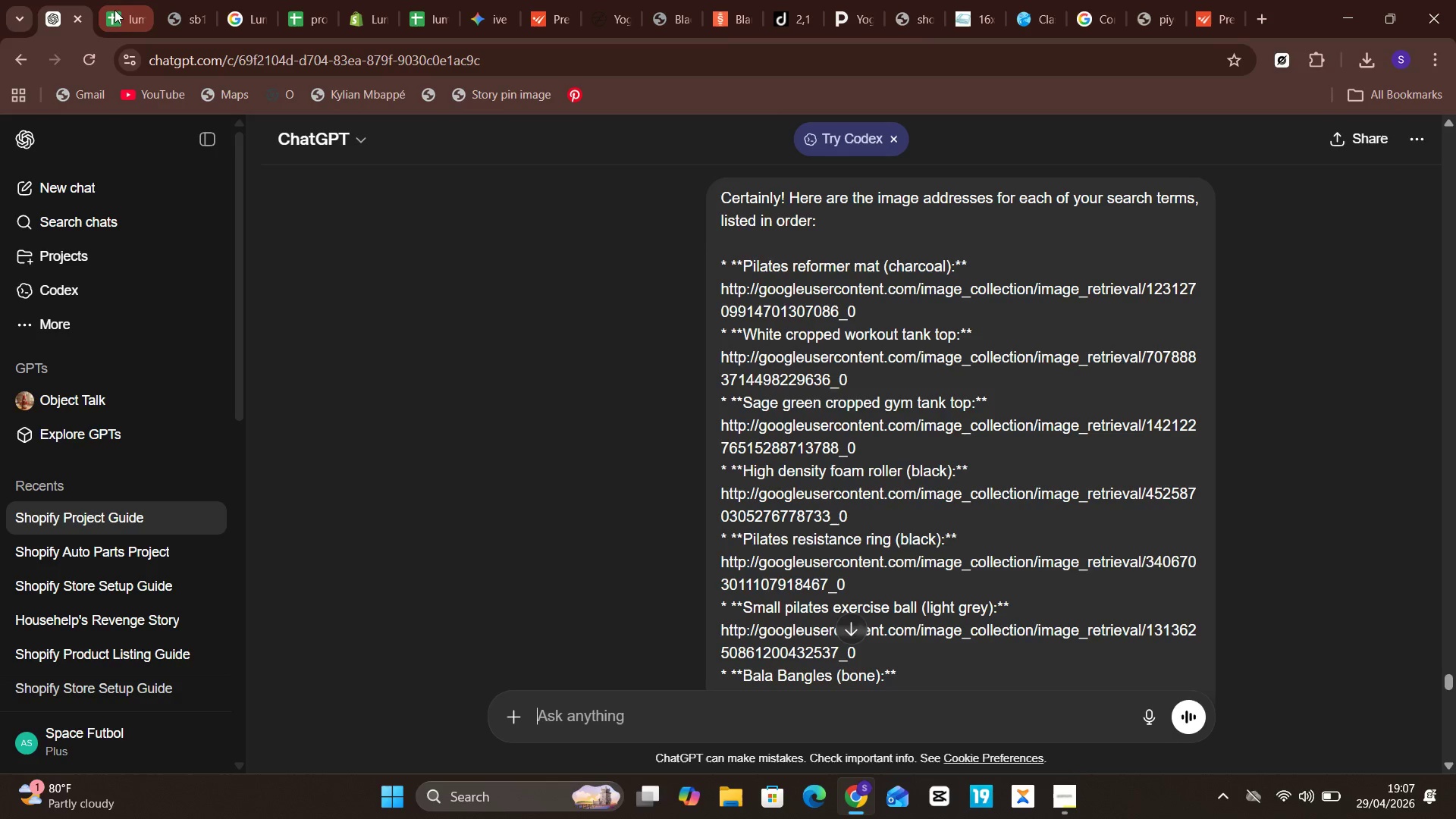 
left_click([111, 10])
 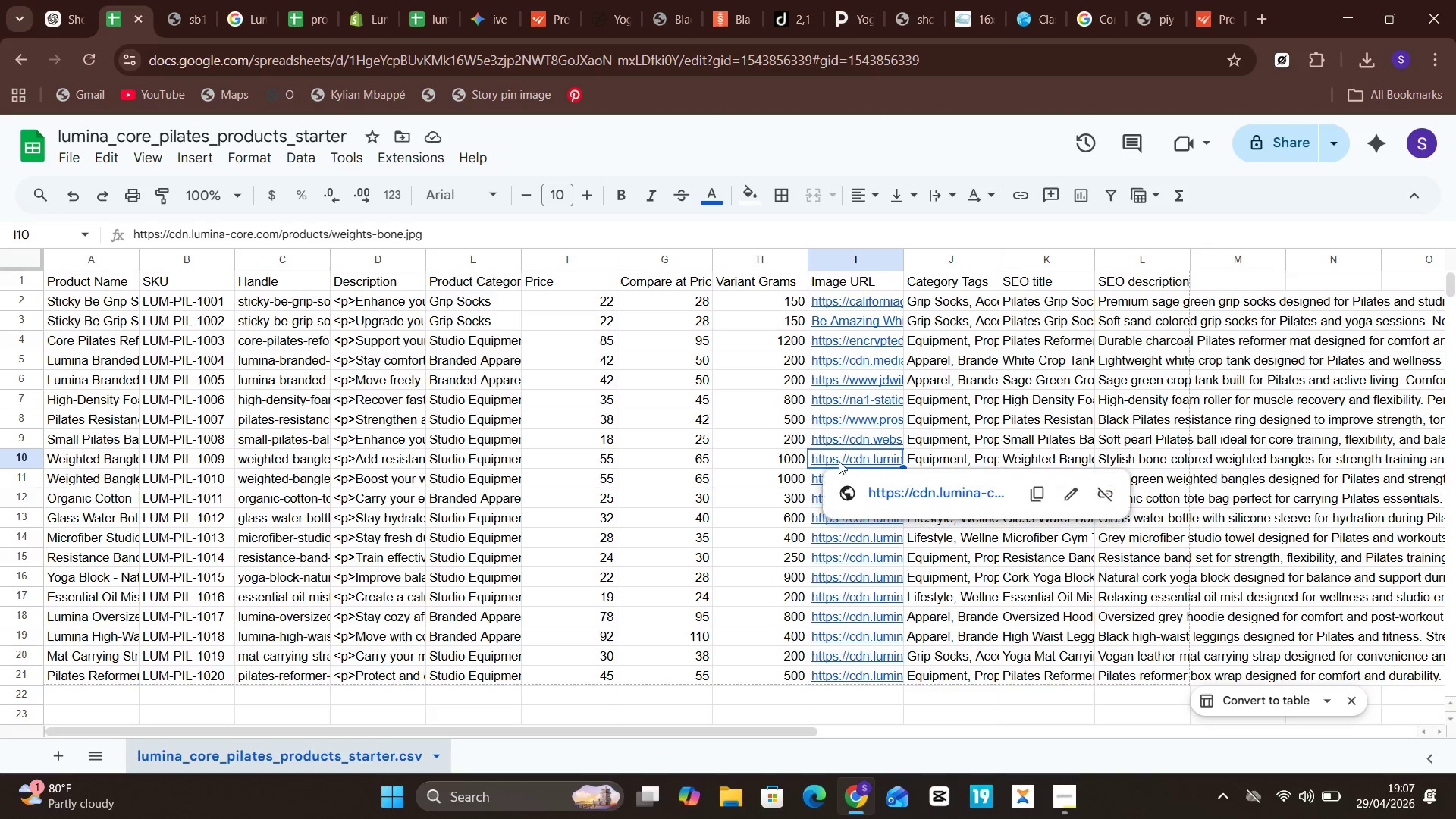 
mouse_move([904, 461])
 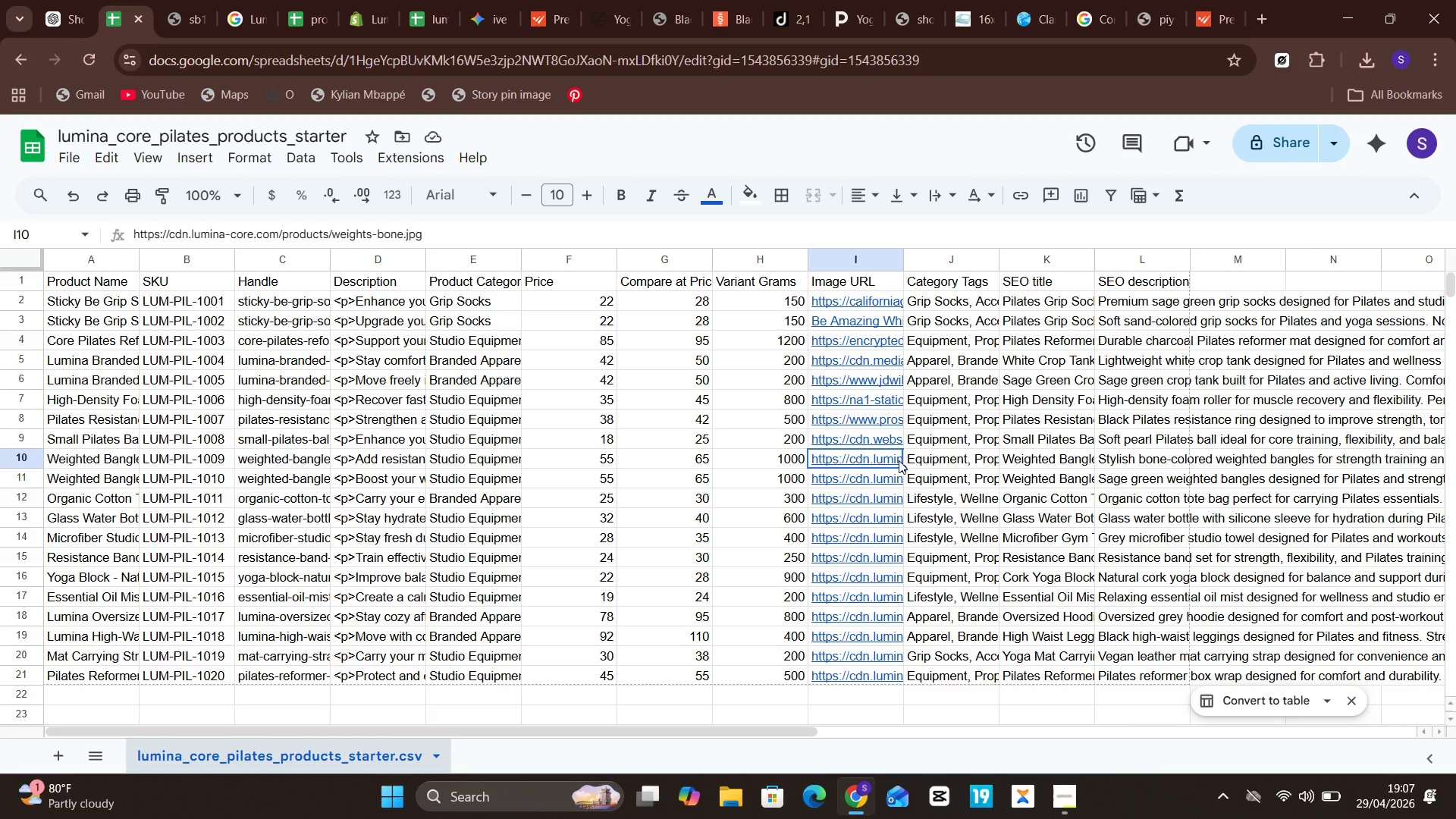 
mouse_move([926, 463])
 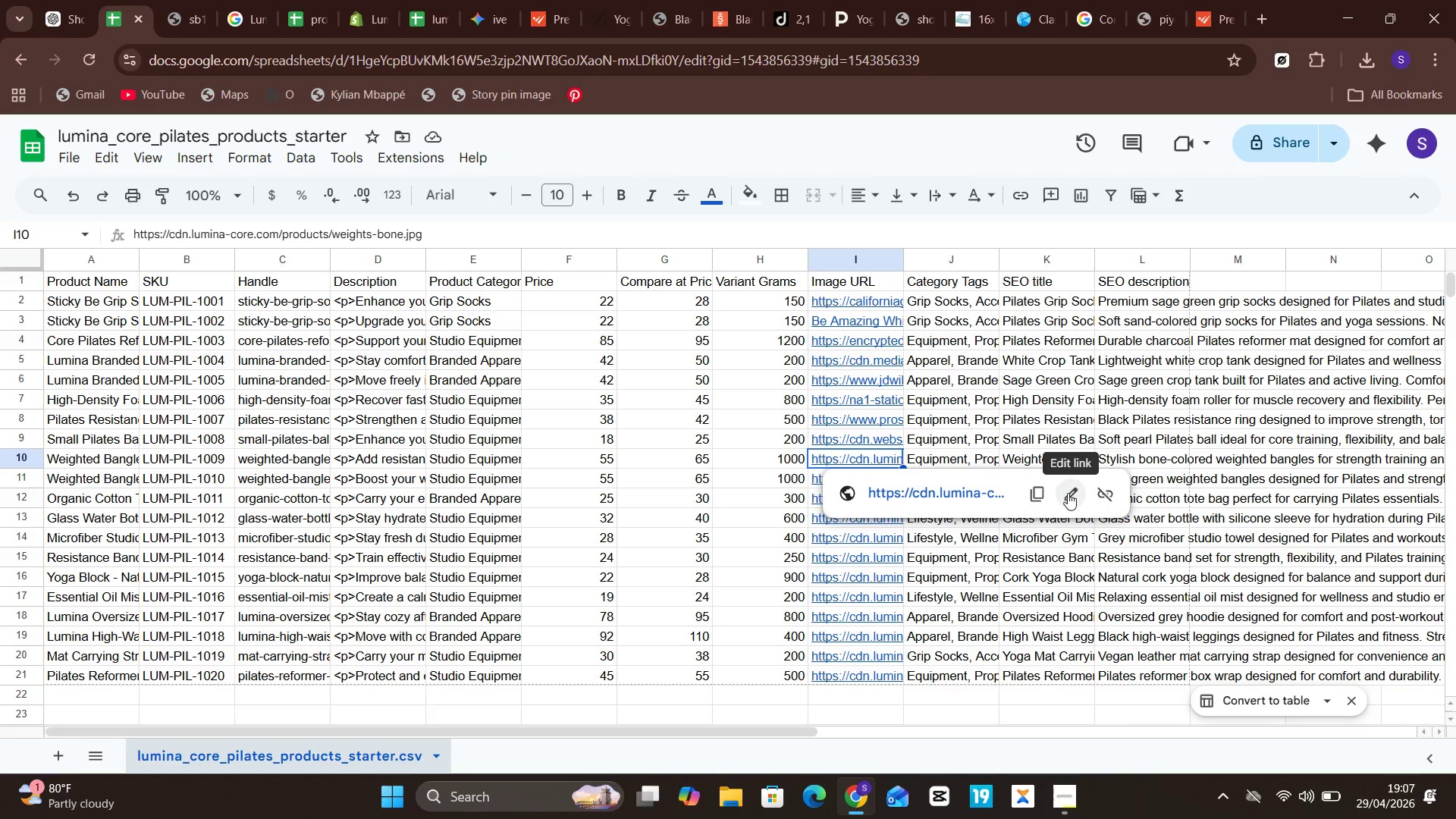 
left_click([1068, 493])
 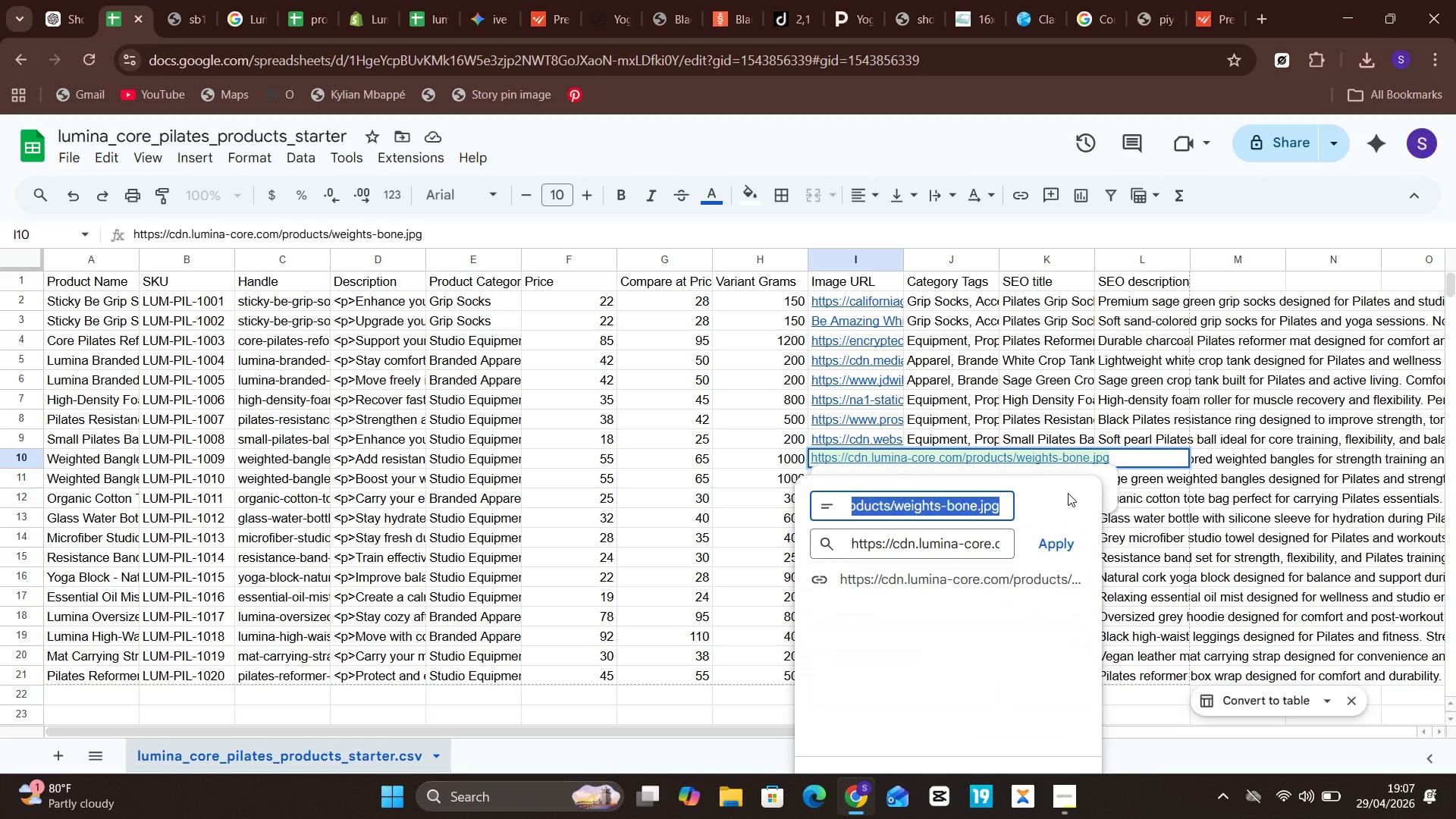 
key(Control+V)
 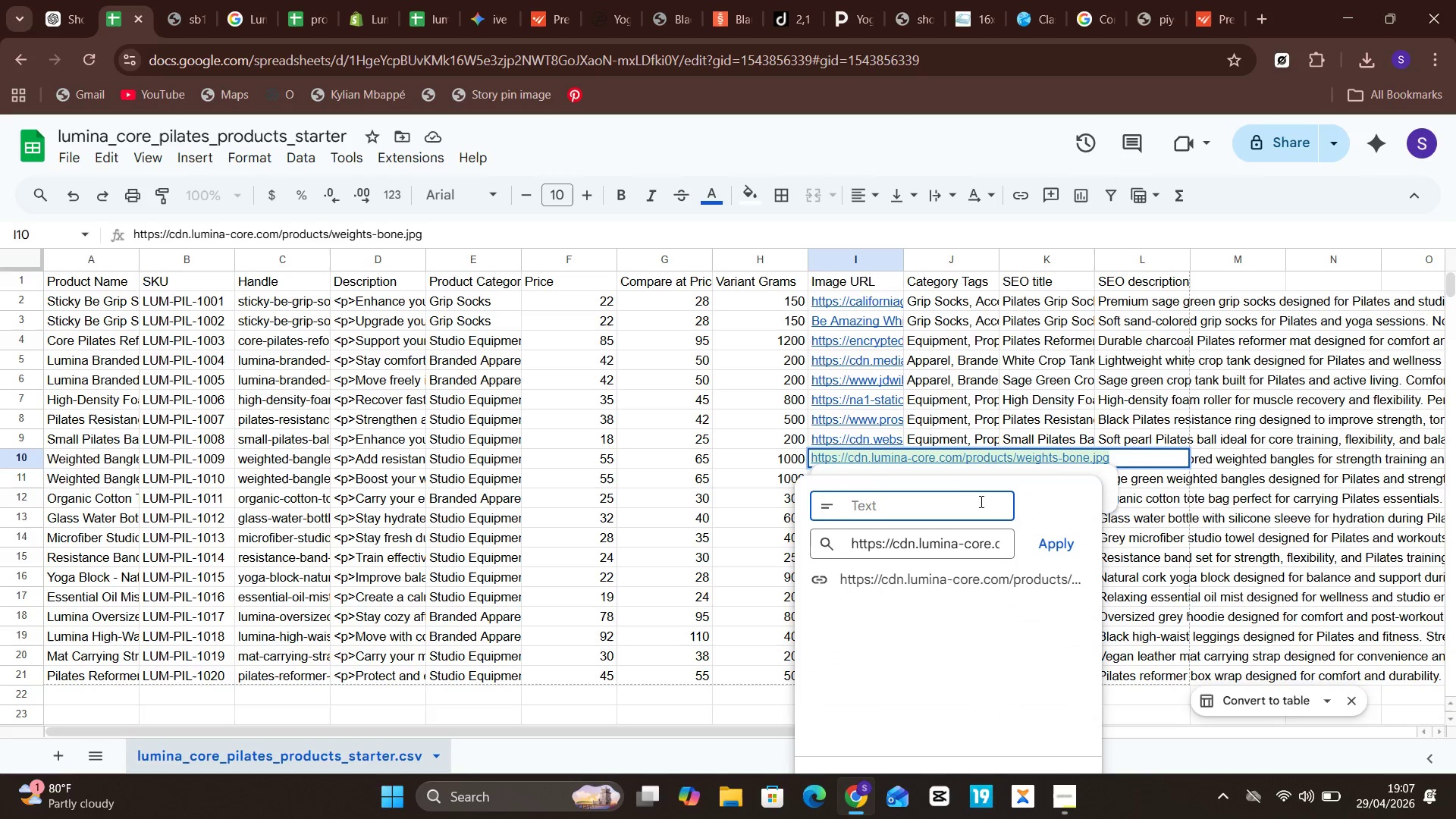 
key(Control+V)
 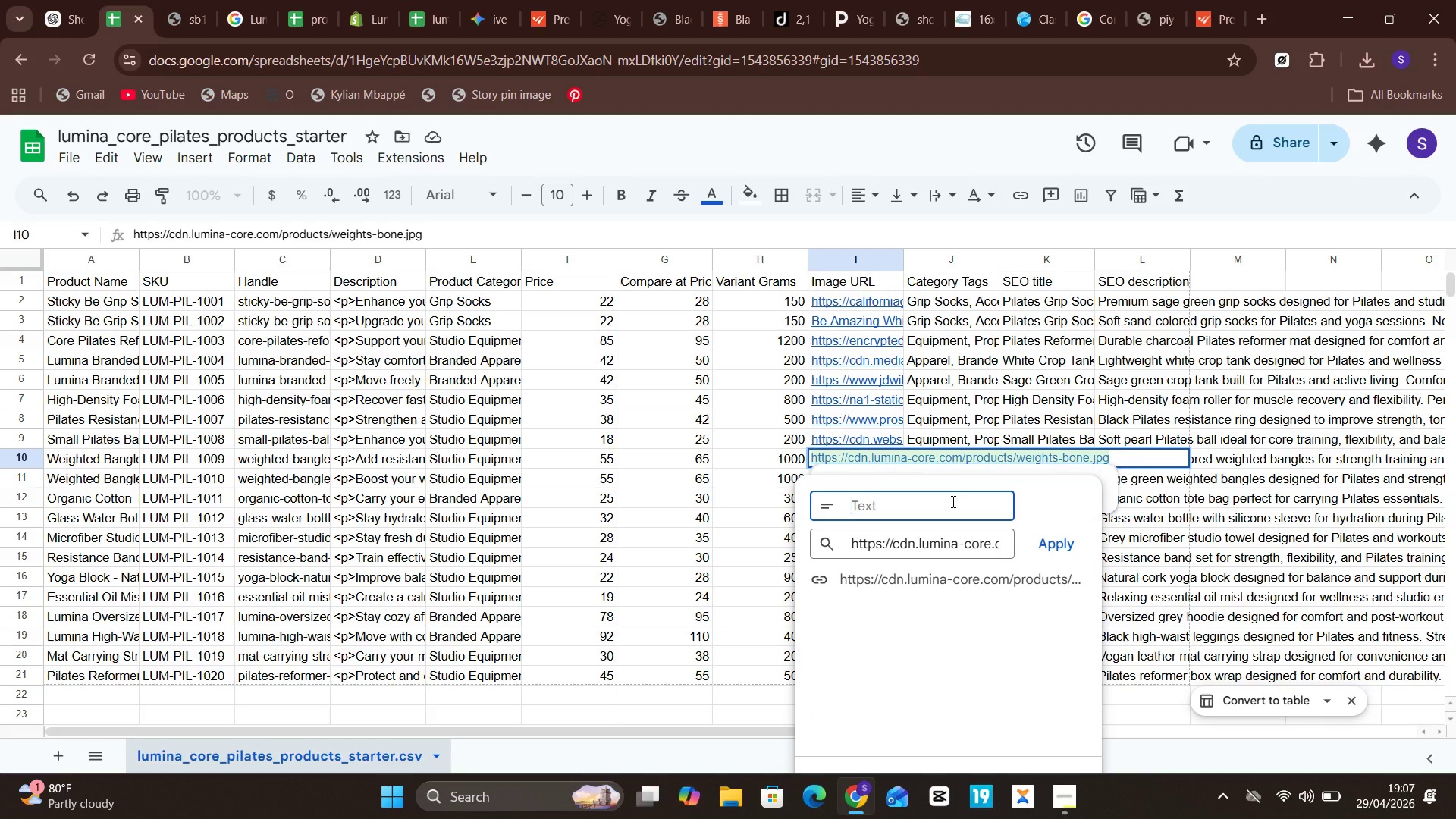 
left_click([952, 501])
 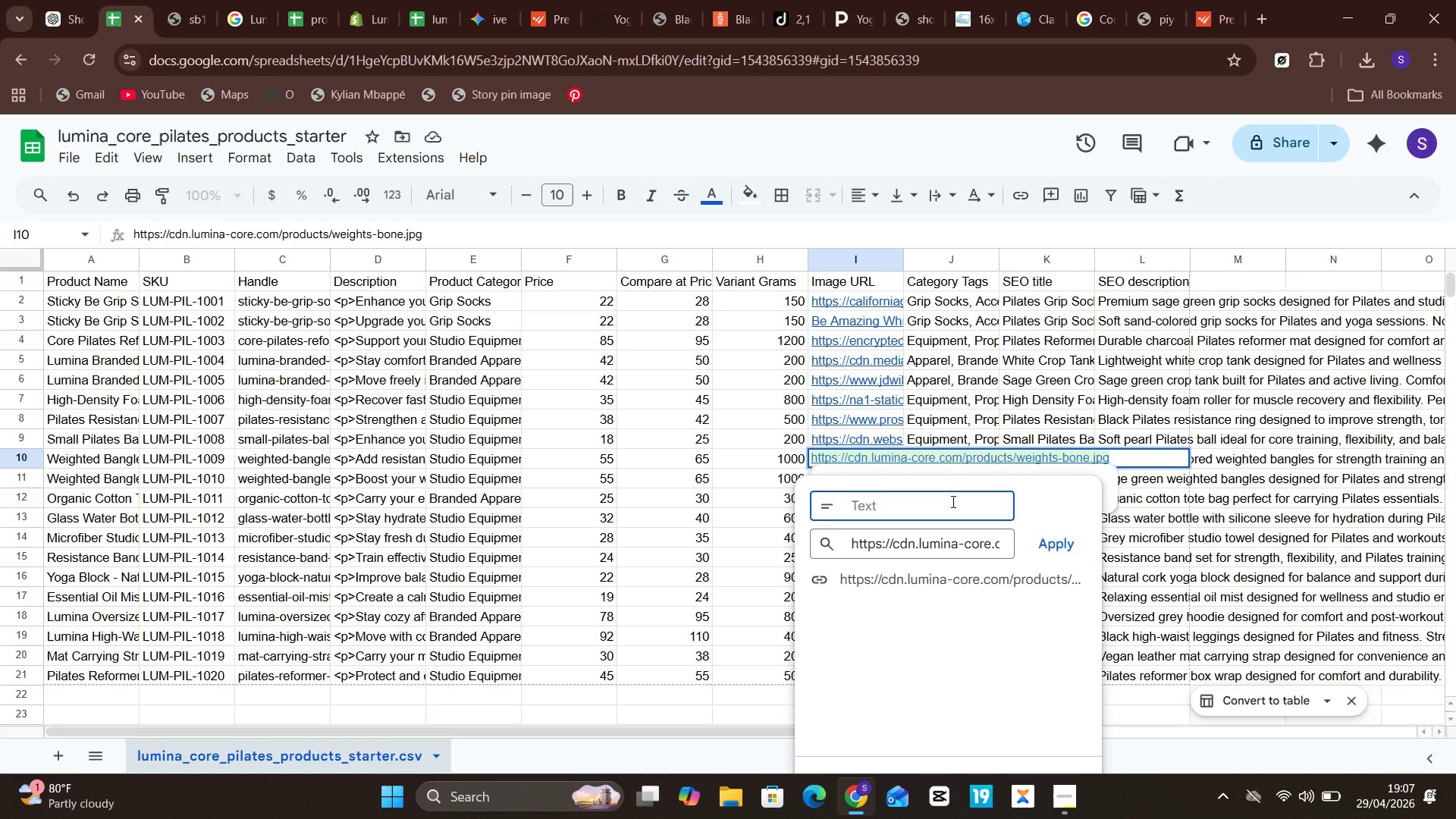 
key(Control+V)
 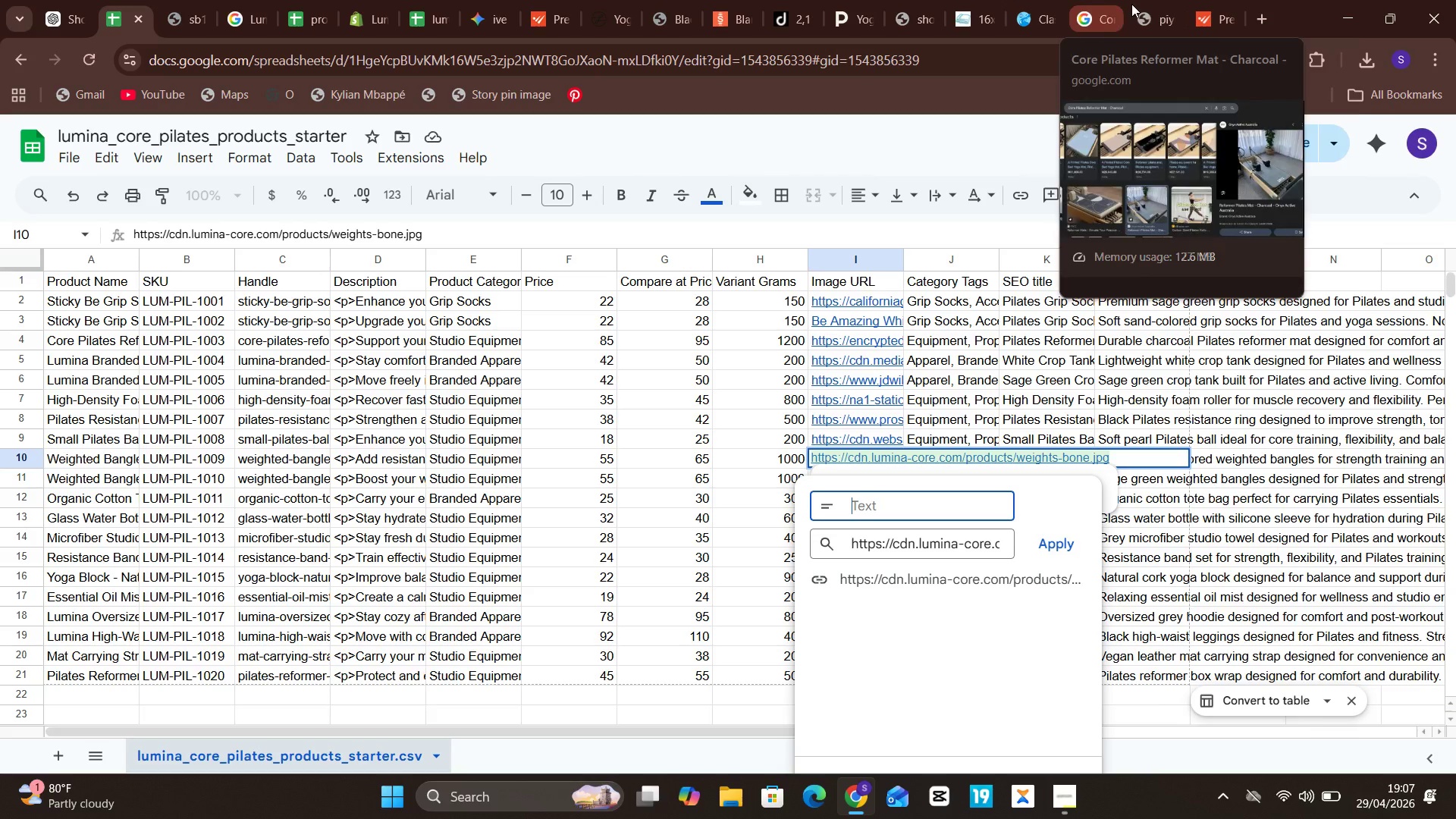 
left_click([1159, 5])
 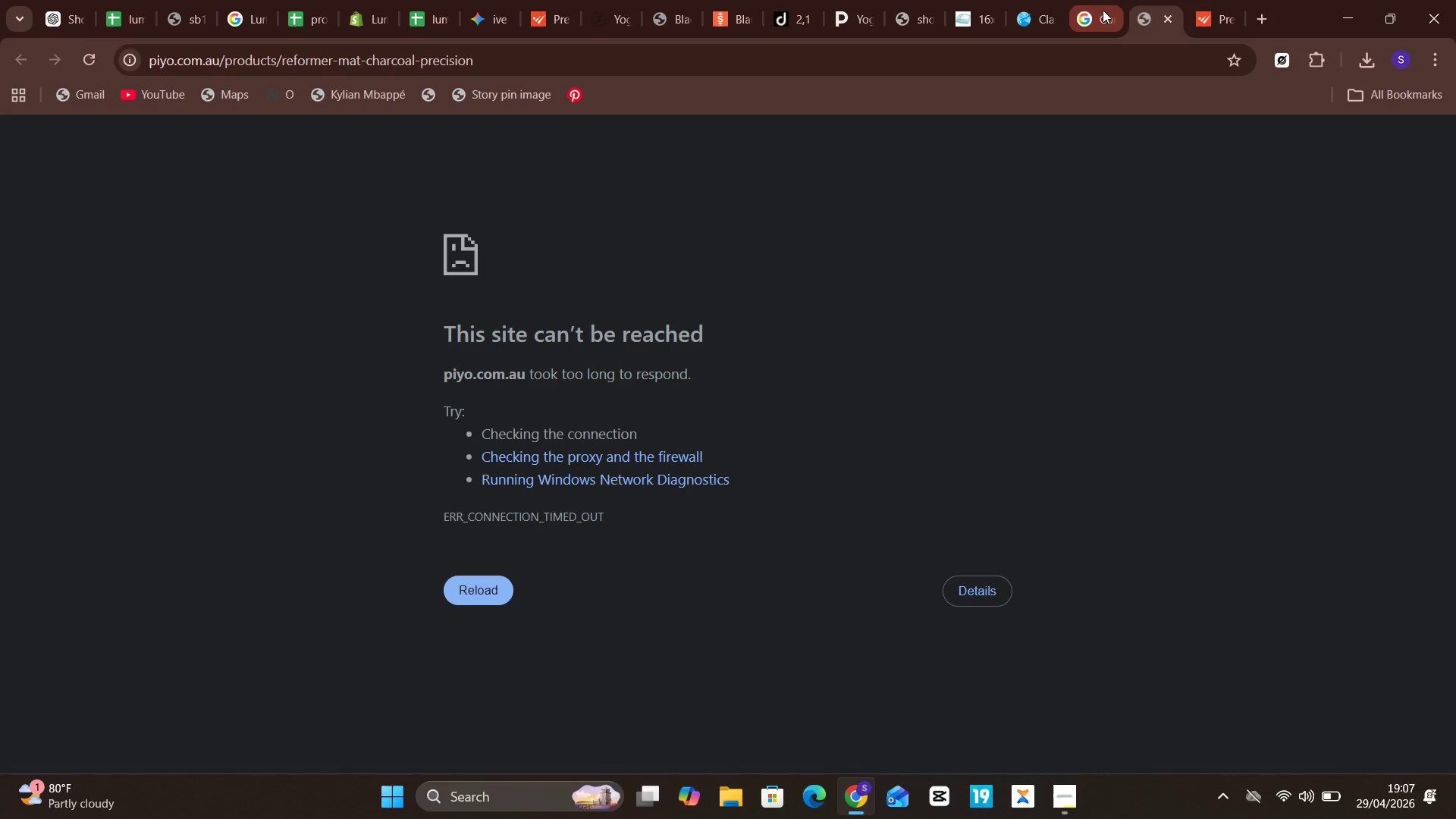 
left_click([1101, 11])
 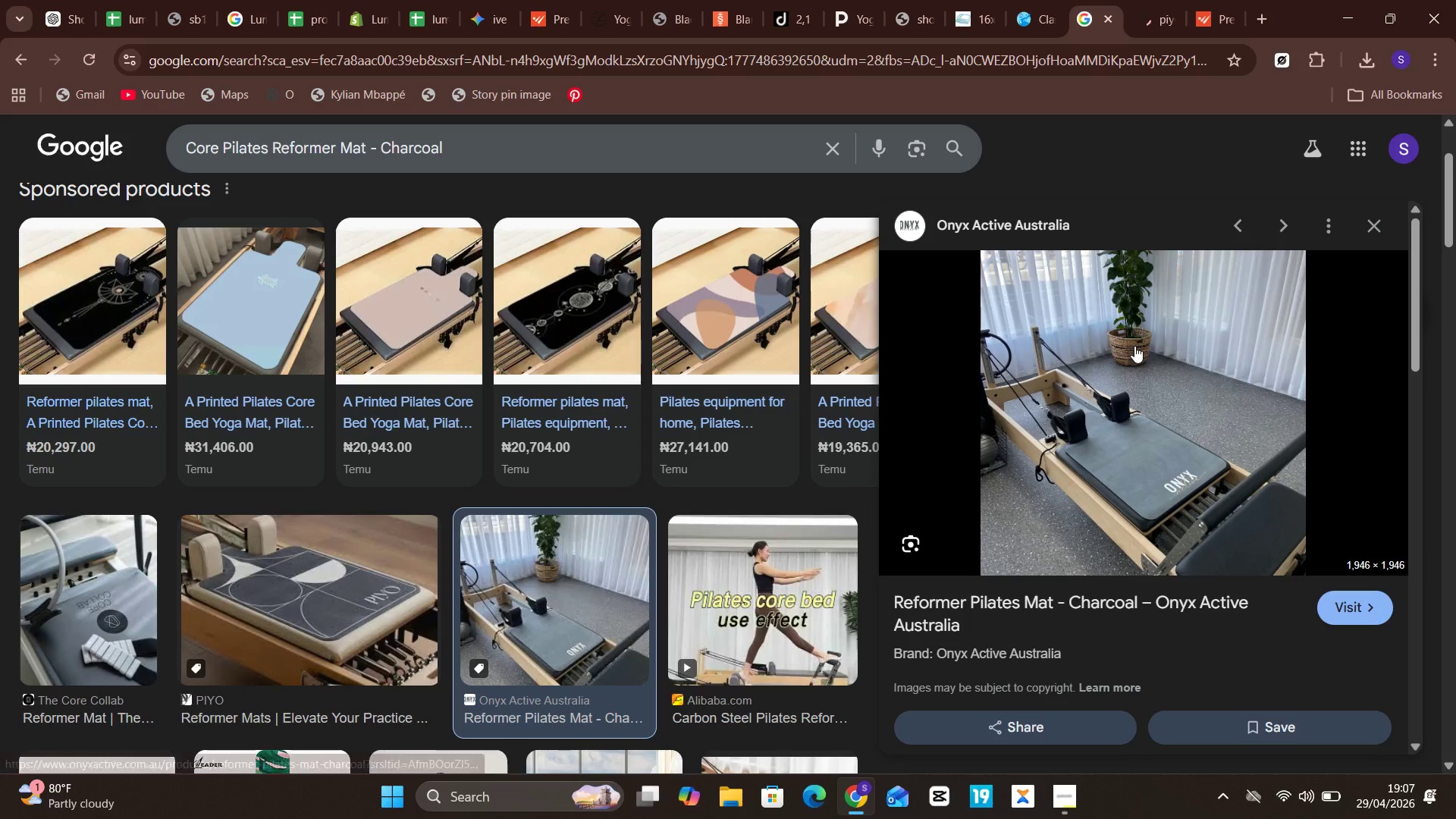 
right_click([1134, 346])
 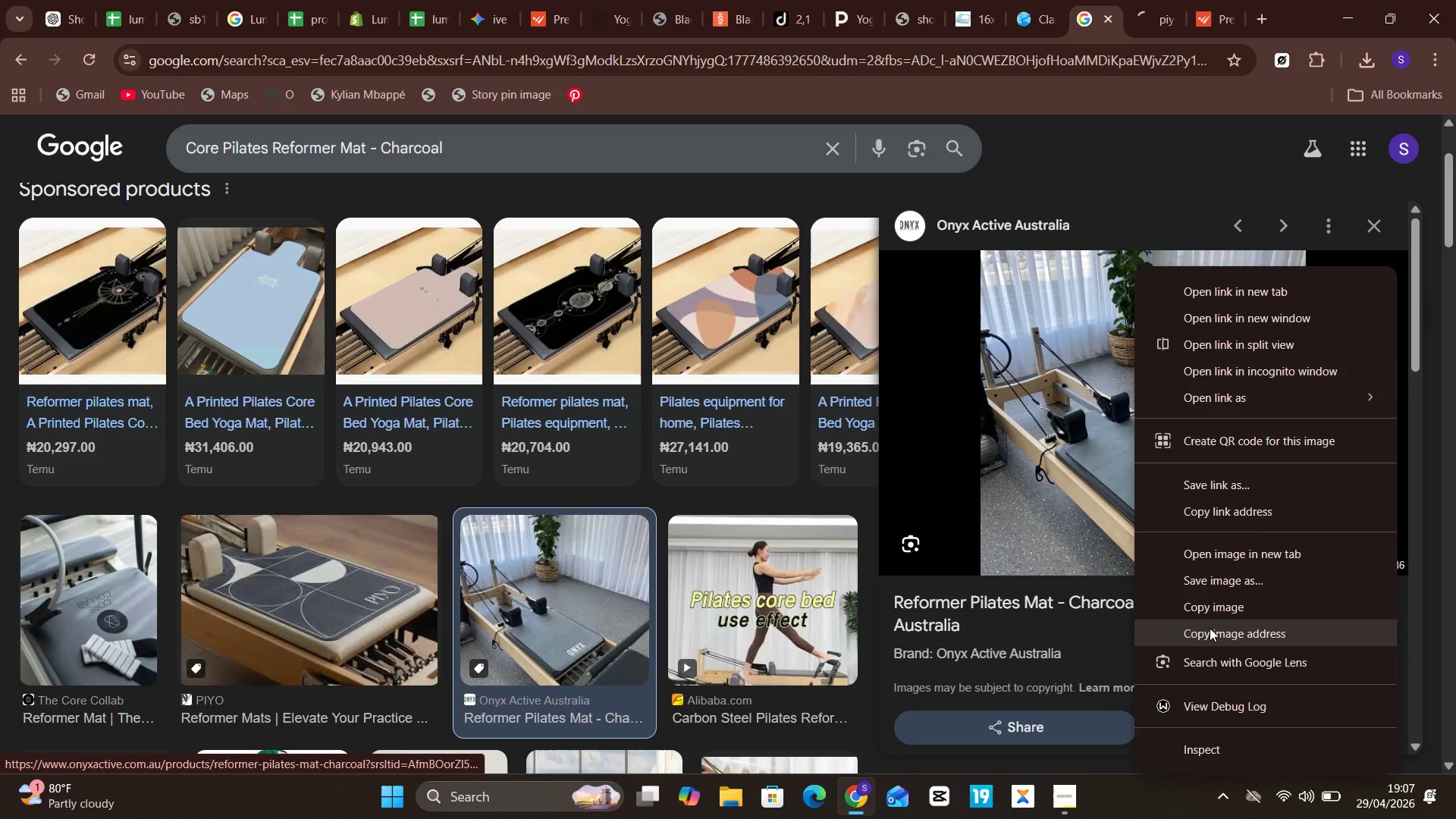 
left_click([1210, 629])
 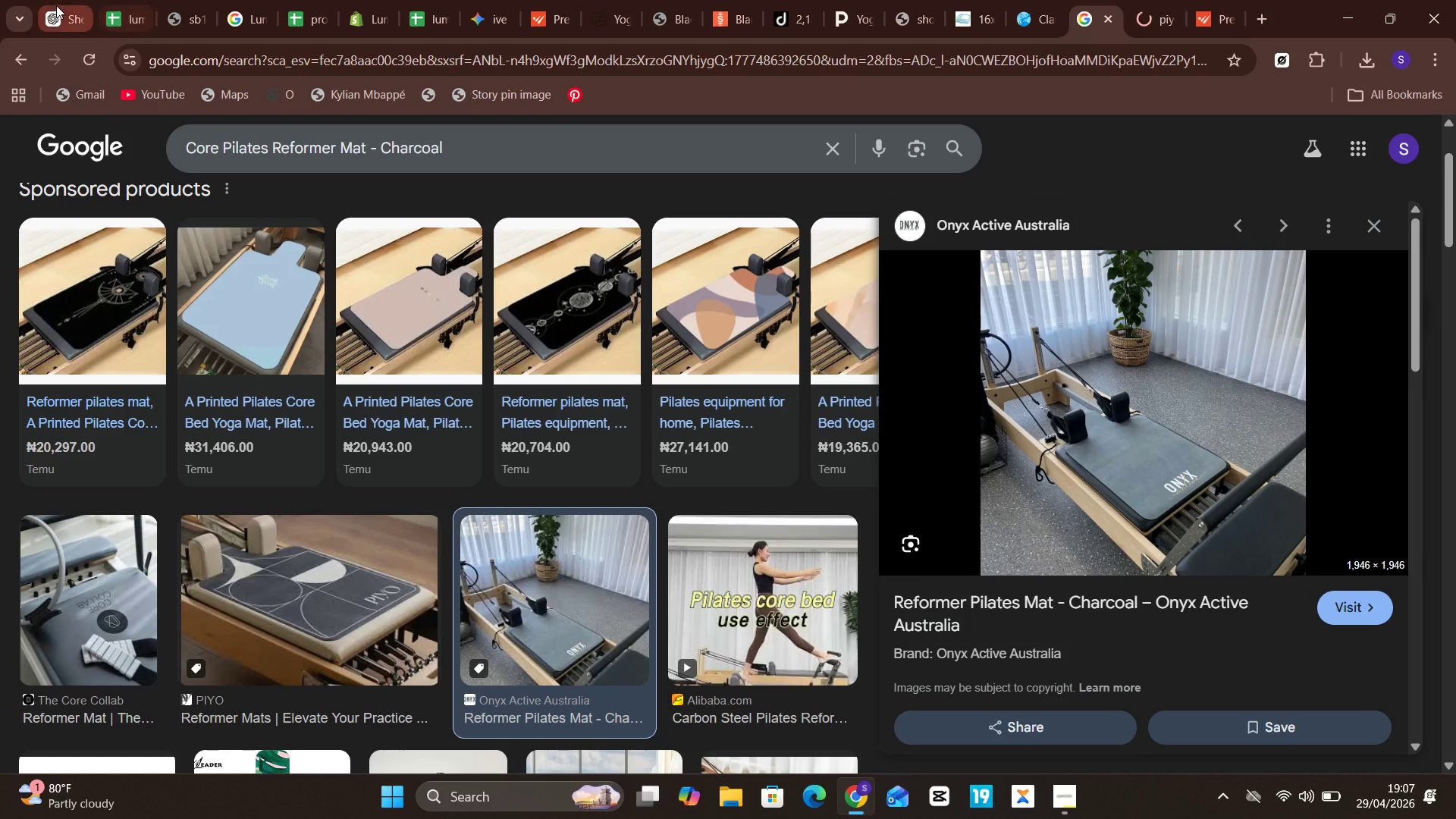 
left_click([123, 0])
 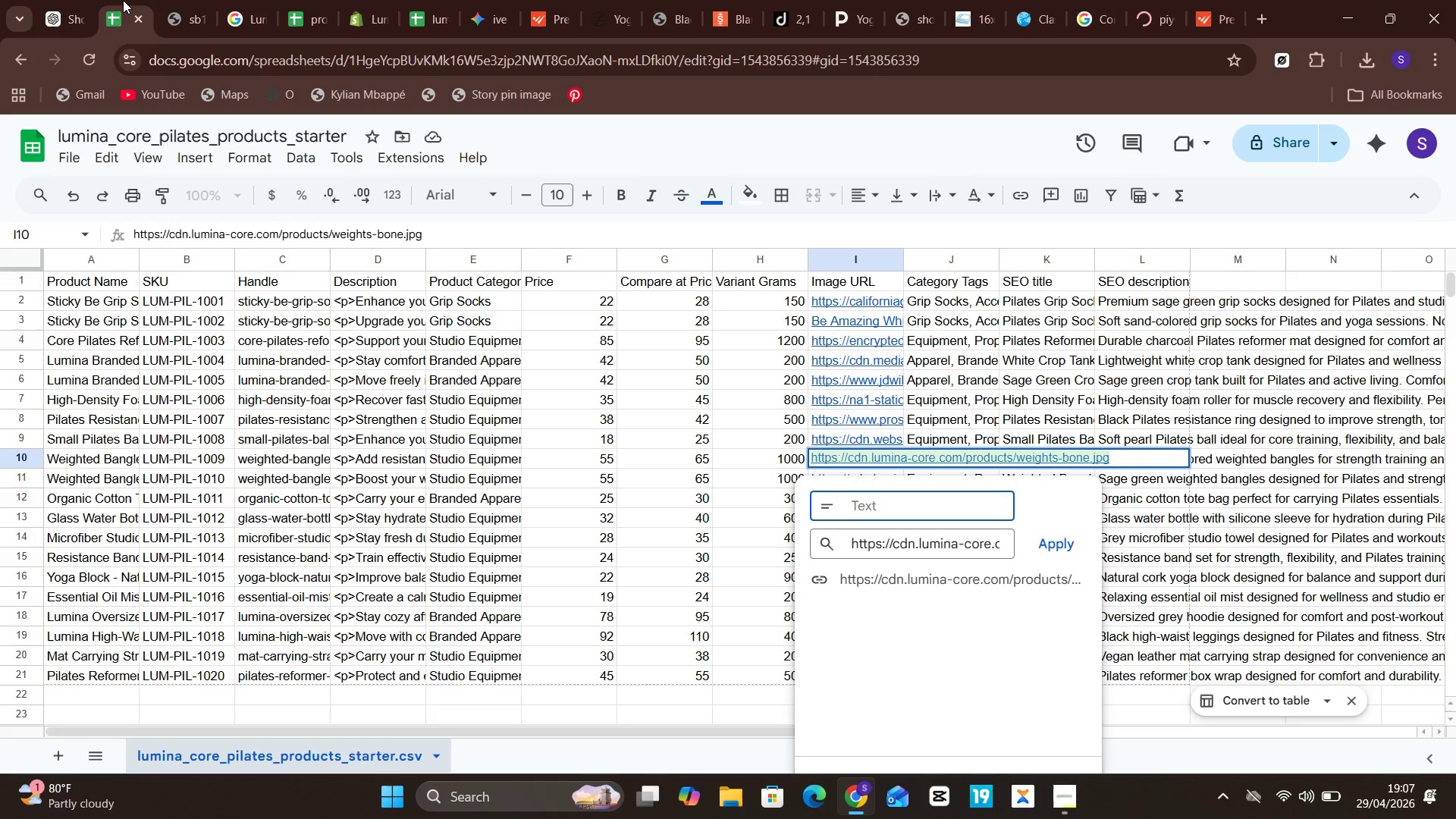 
key(Control+V)
 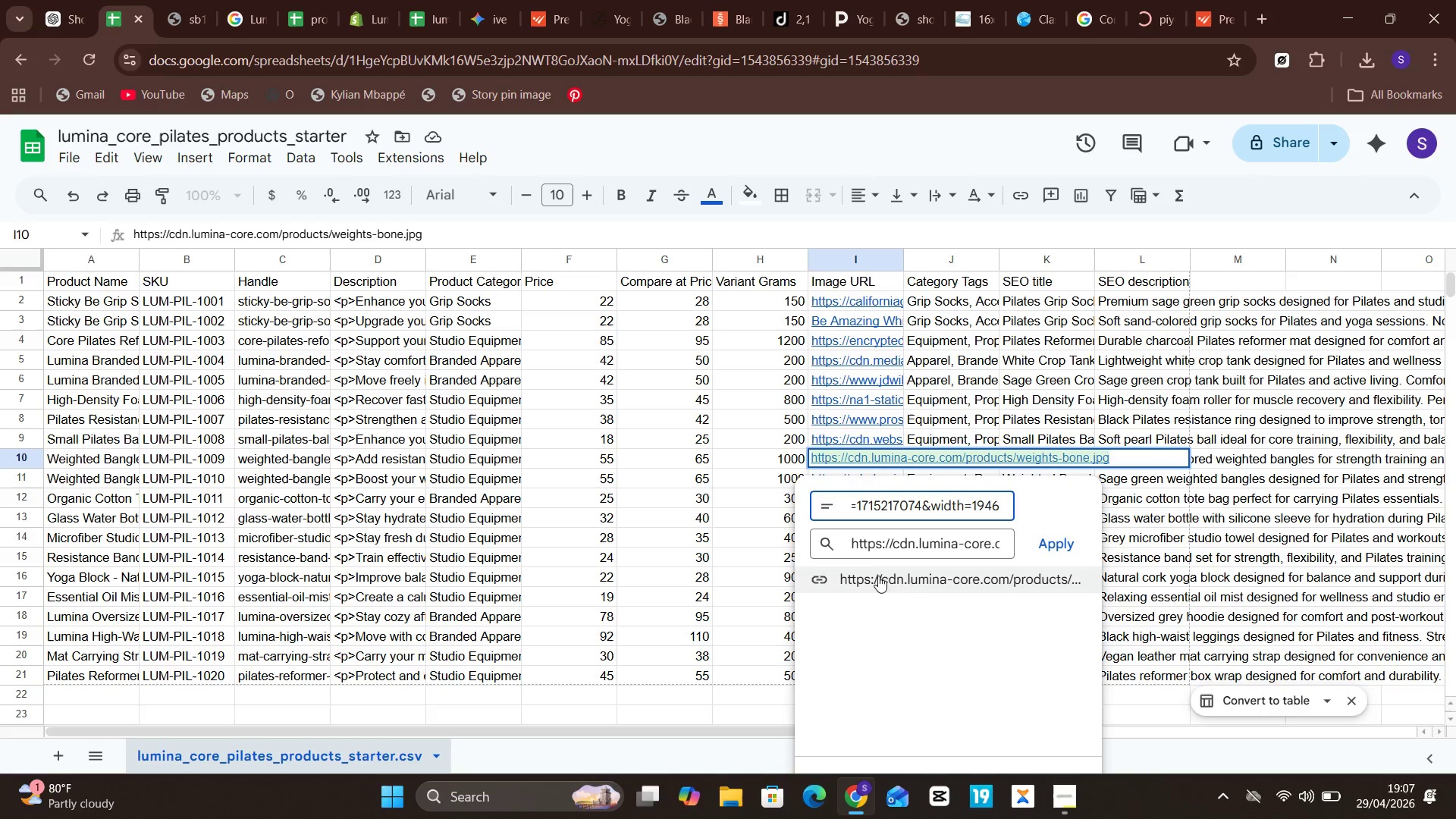 
left_click([898, 543])
 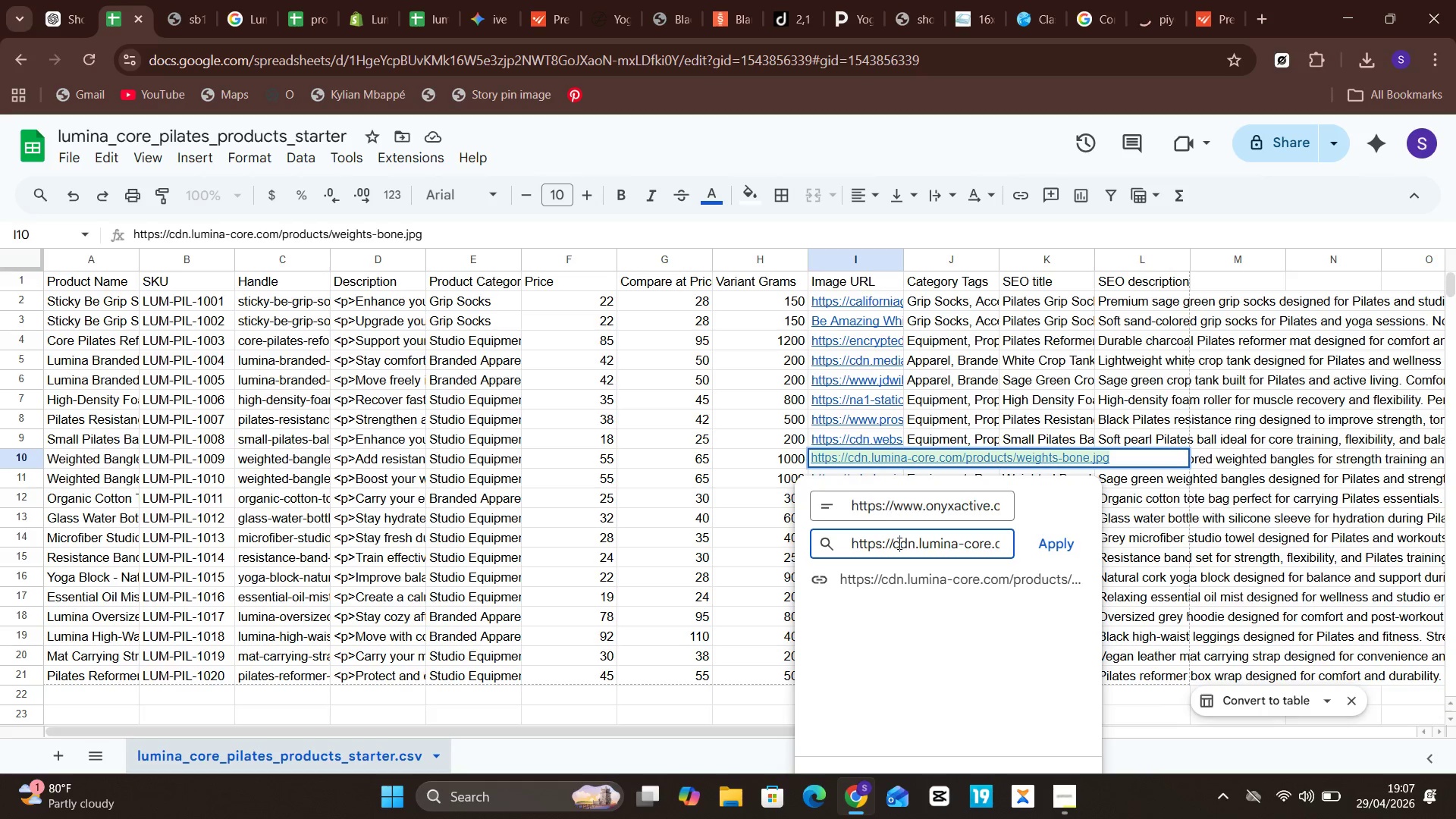 
key(Control+A)
 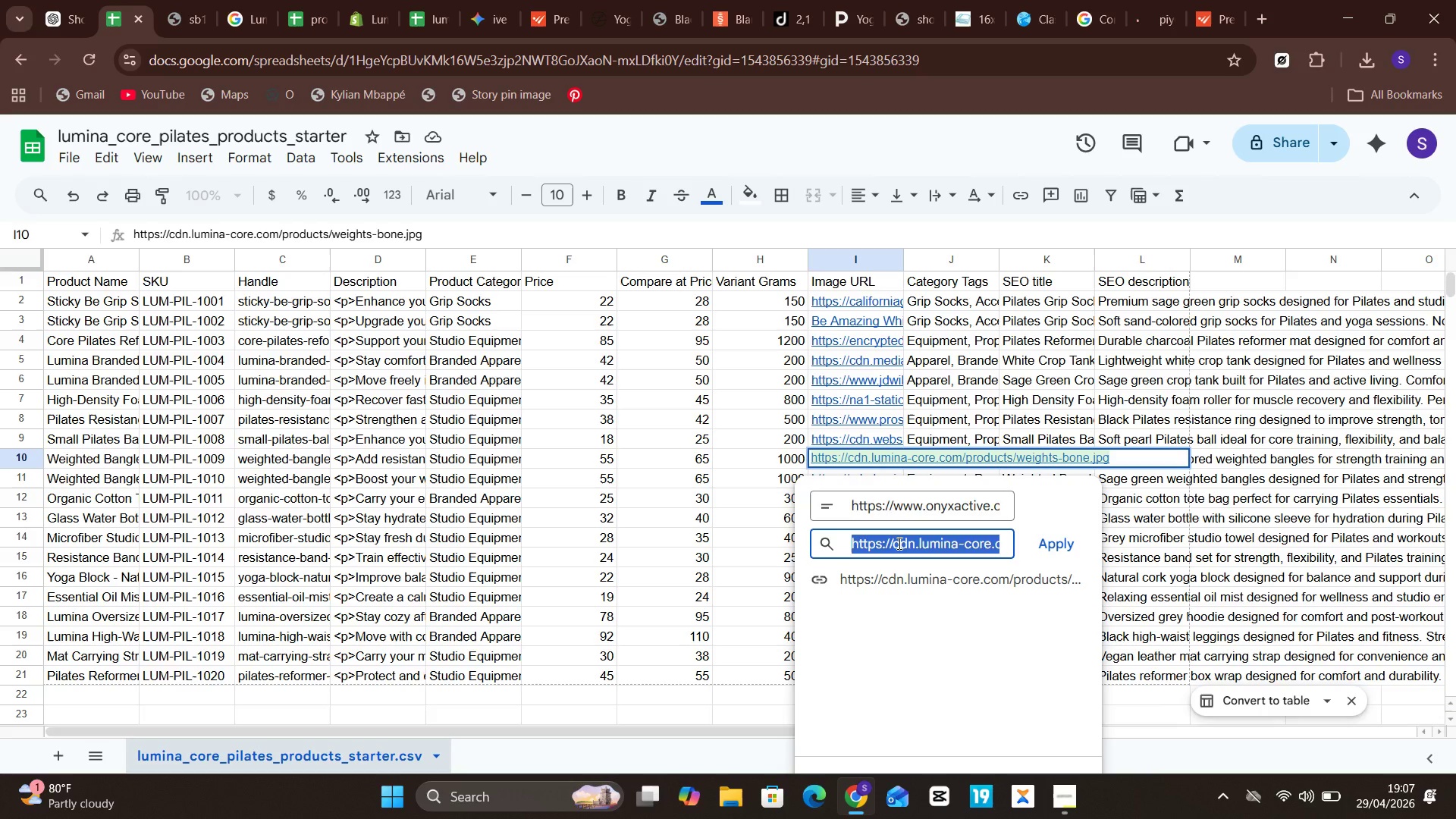 
key(Control+V)
 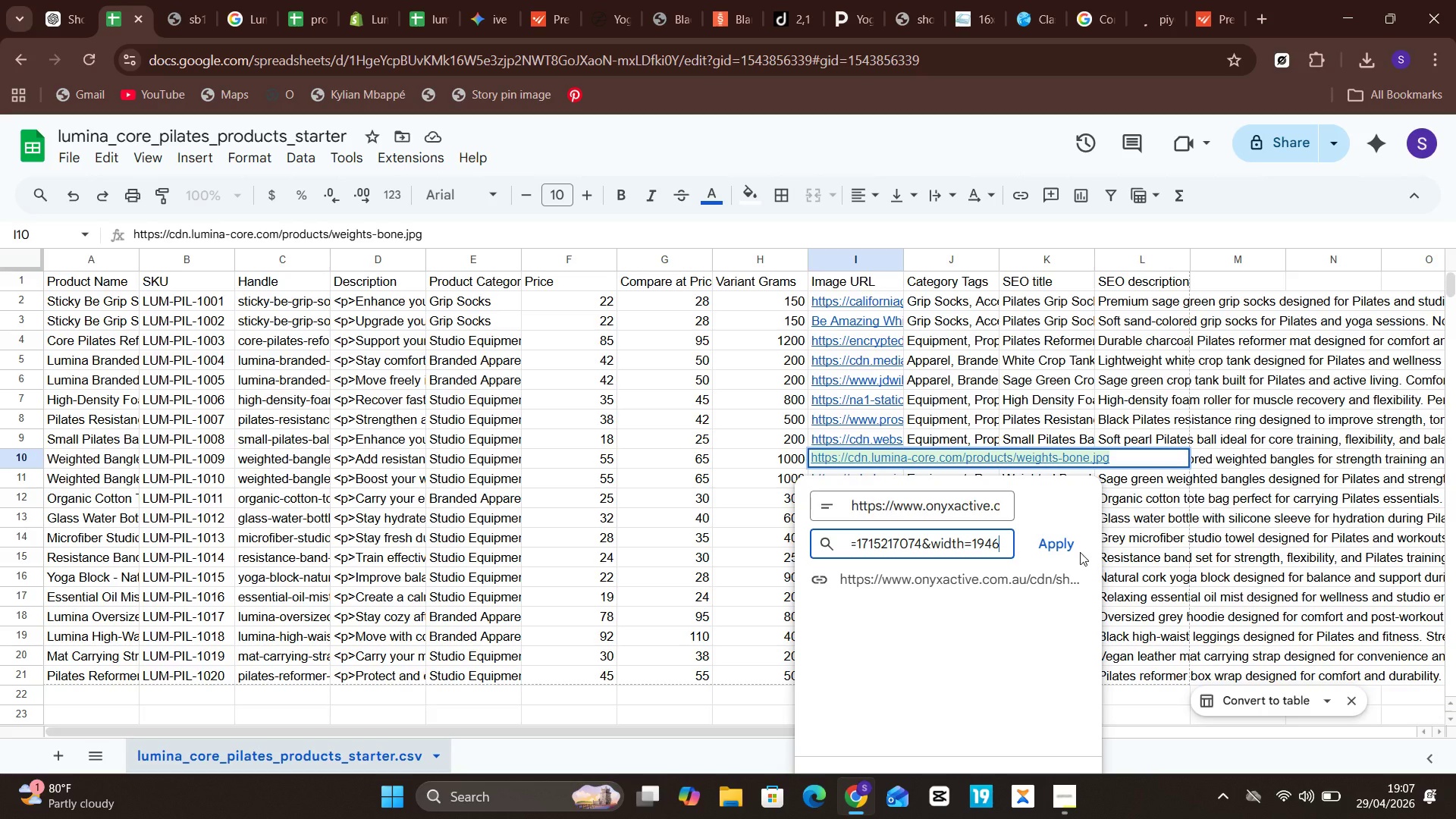 
left_click([1073, 544])
 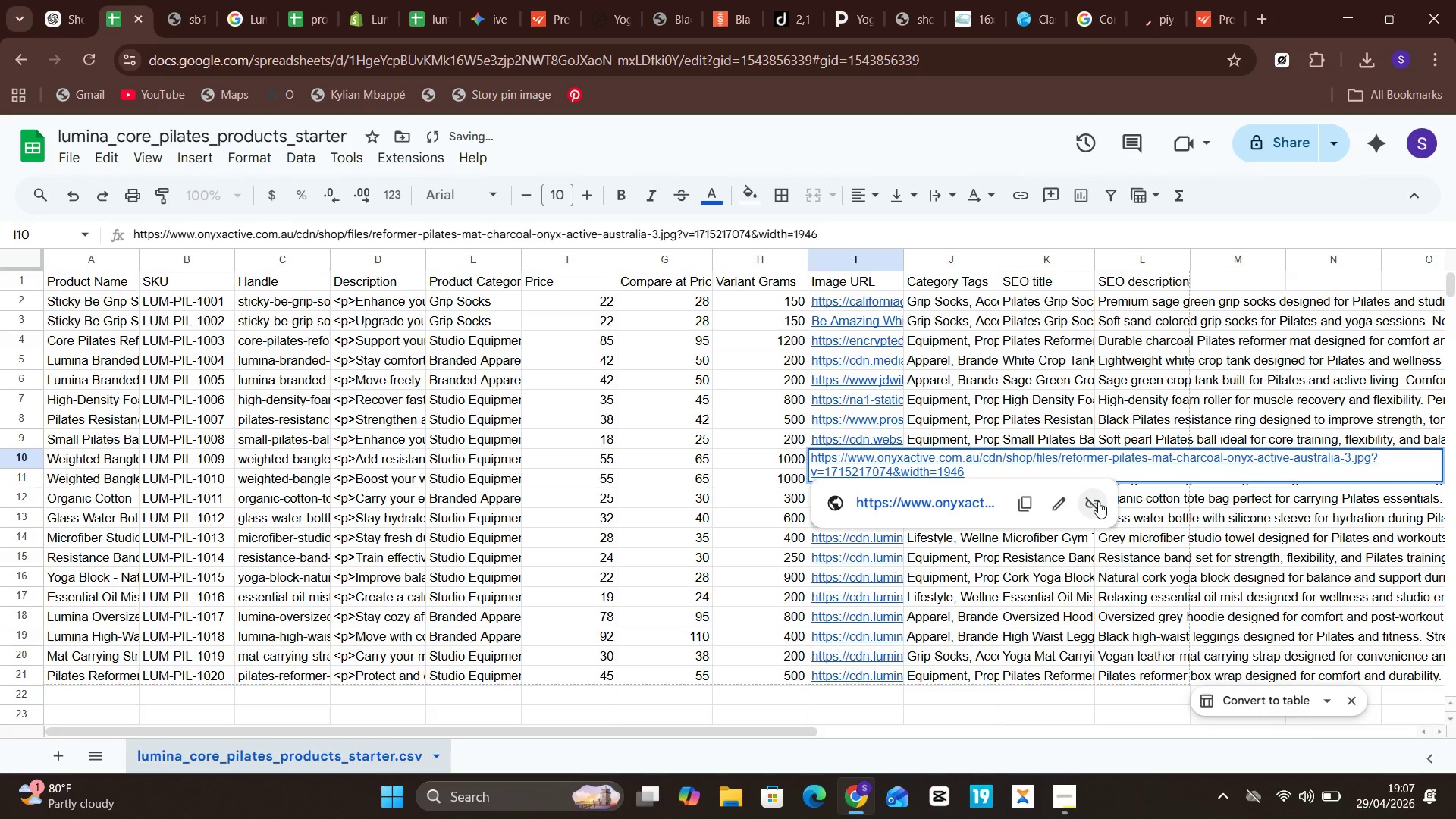 
left_click([1136, 498])
 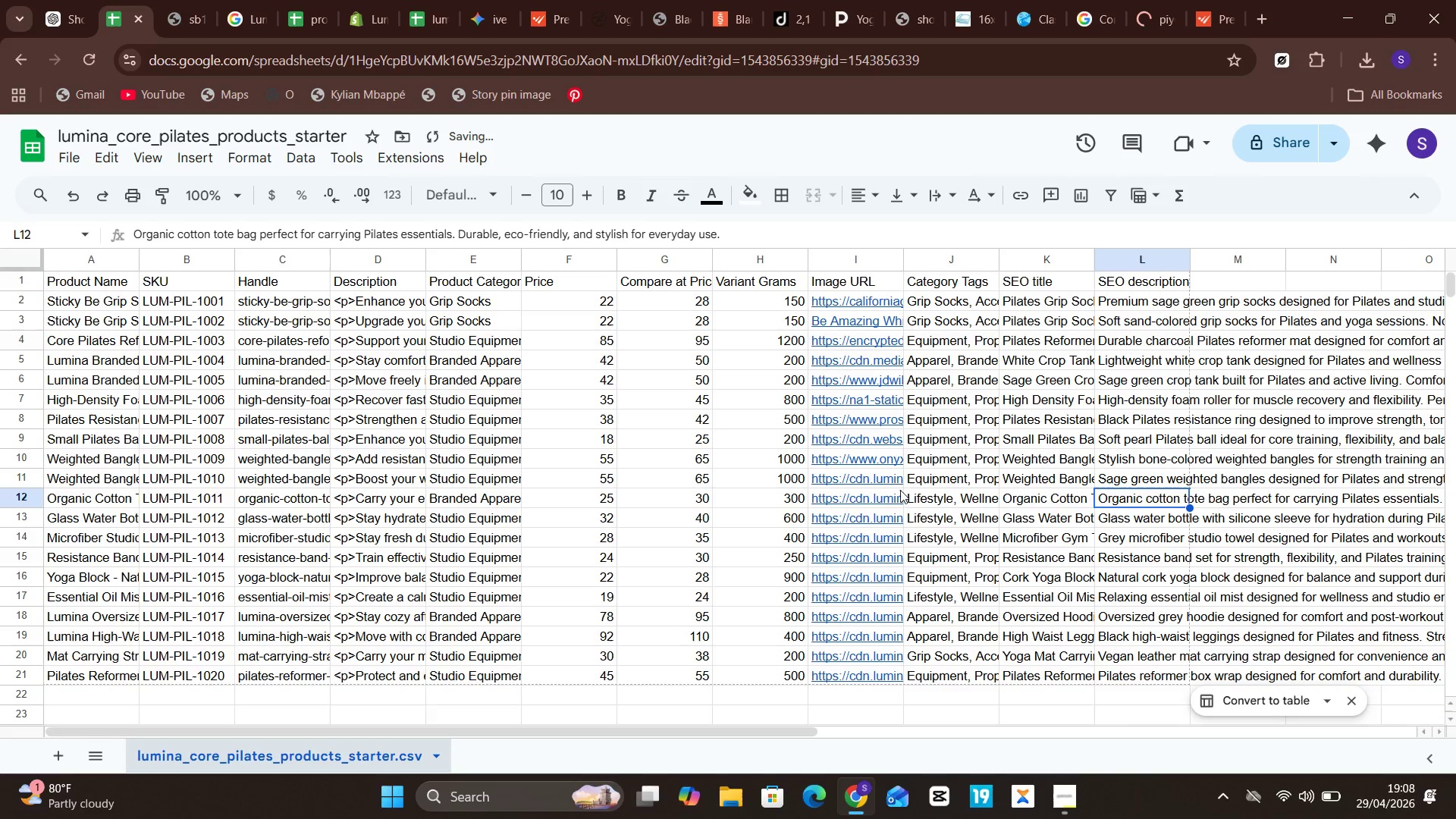 
left_click([882, 477])
 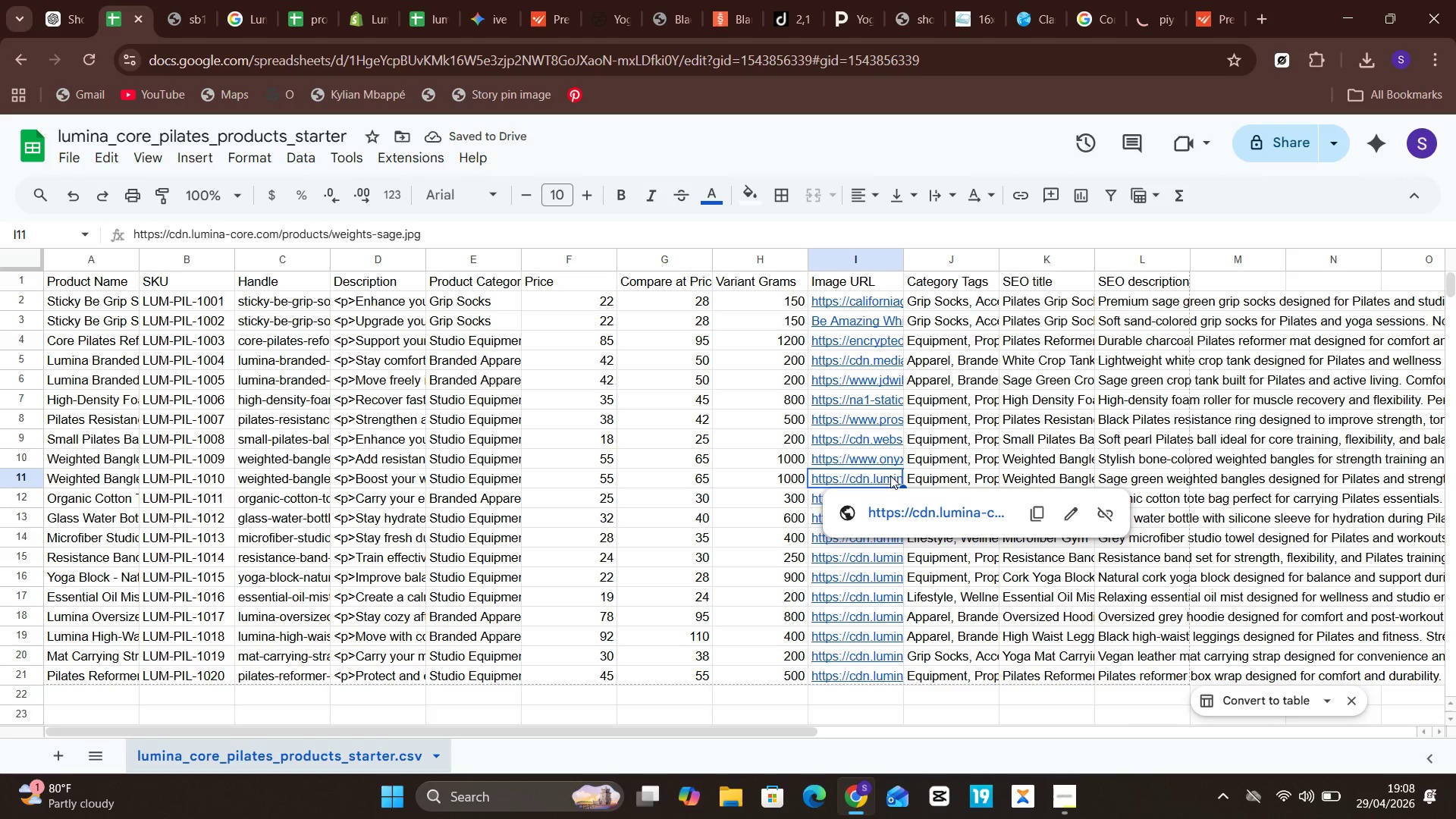 
mouse_move([867, 305])
 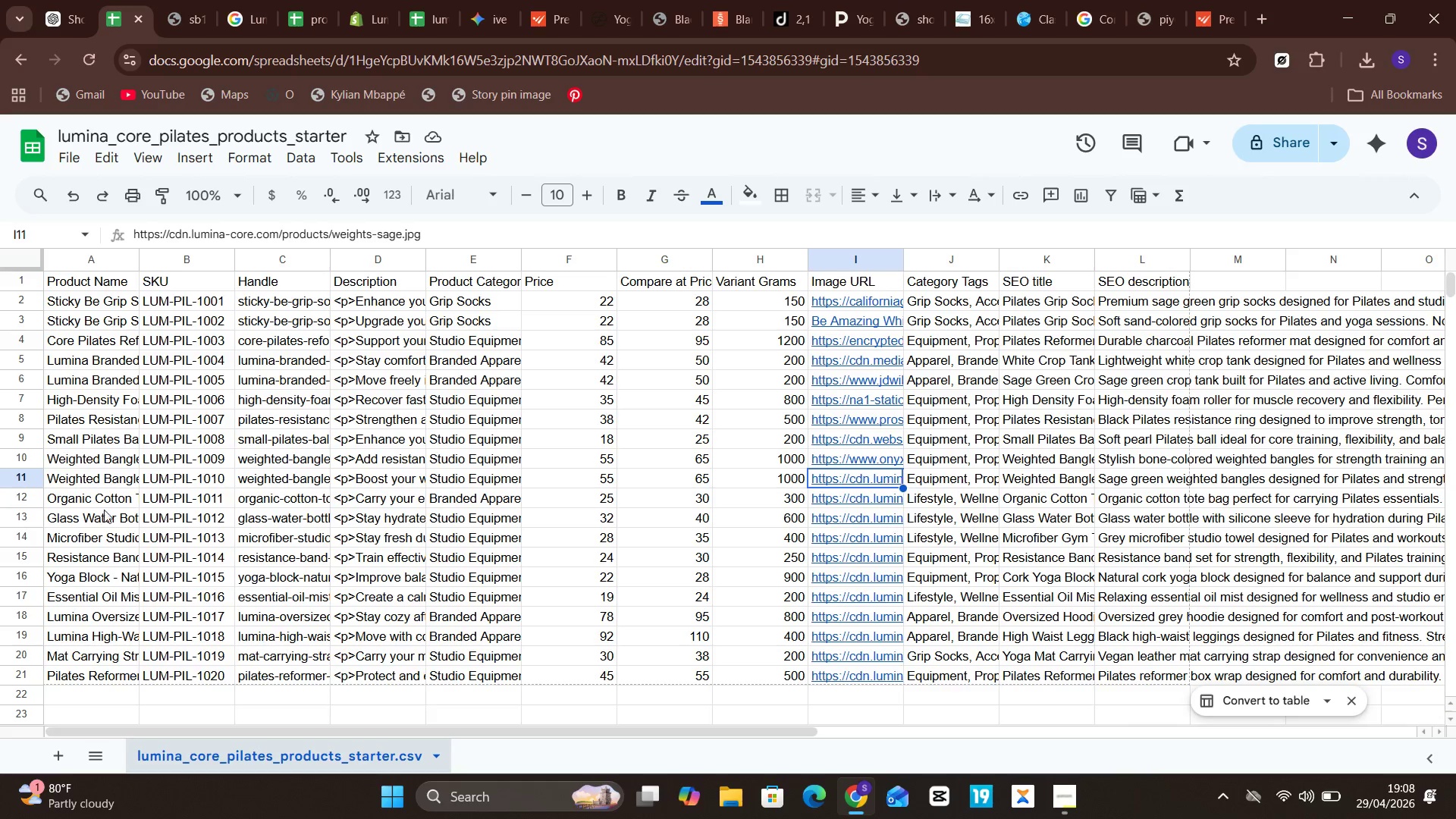 
left_click([118, 475])
 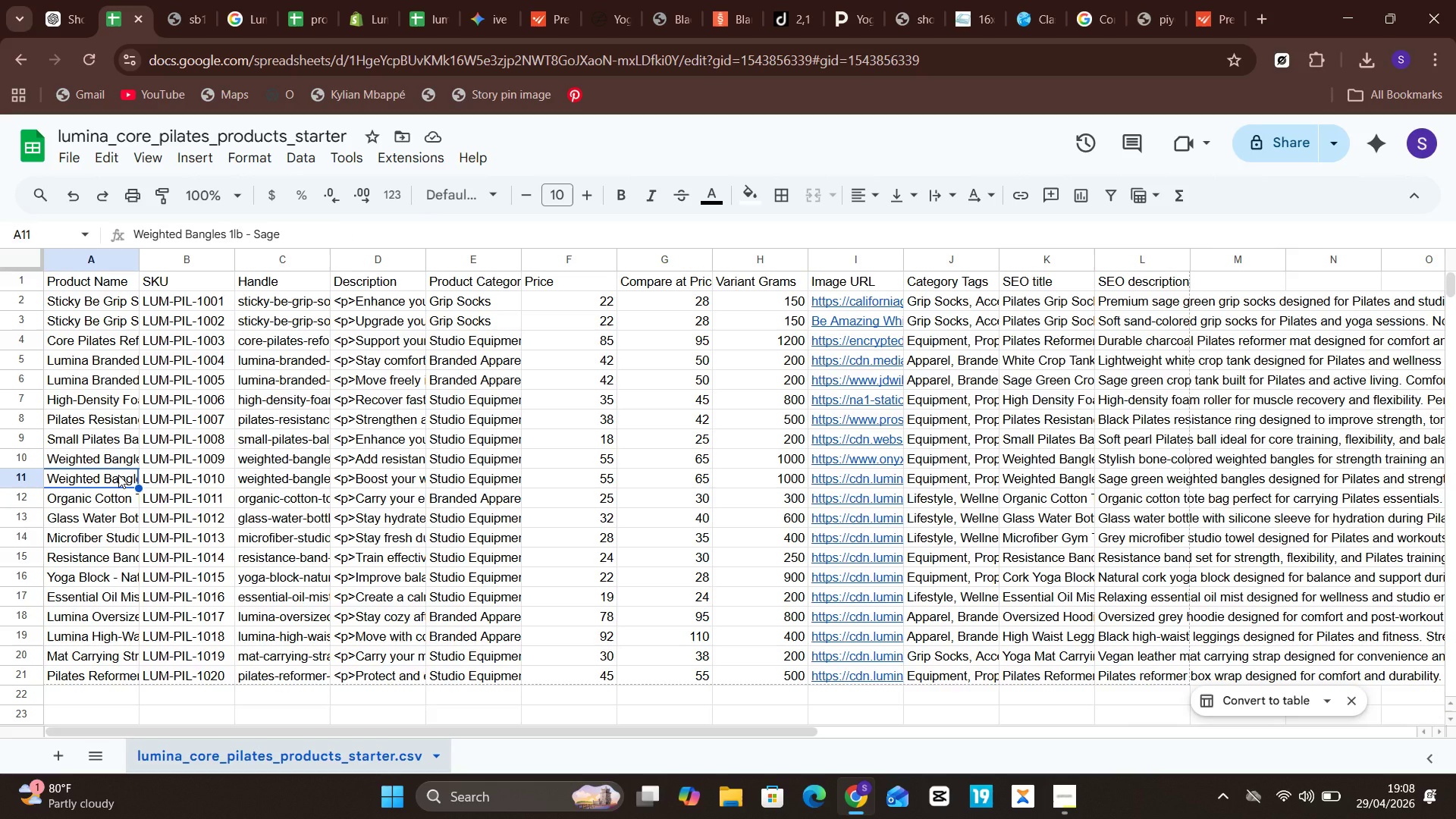 
double_click([118, 475])
 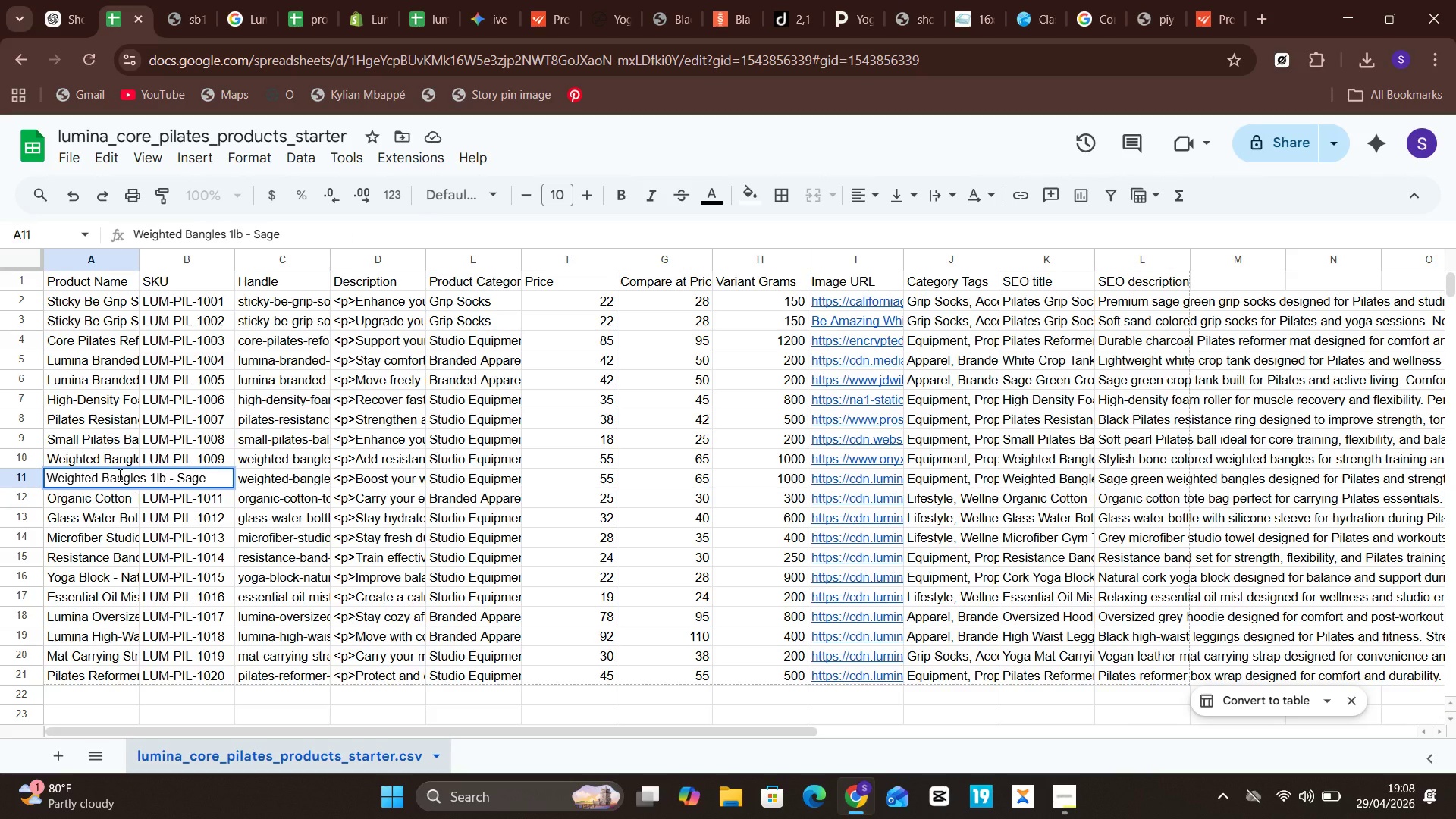 
key(Control+A)
 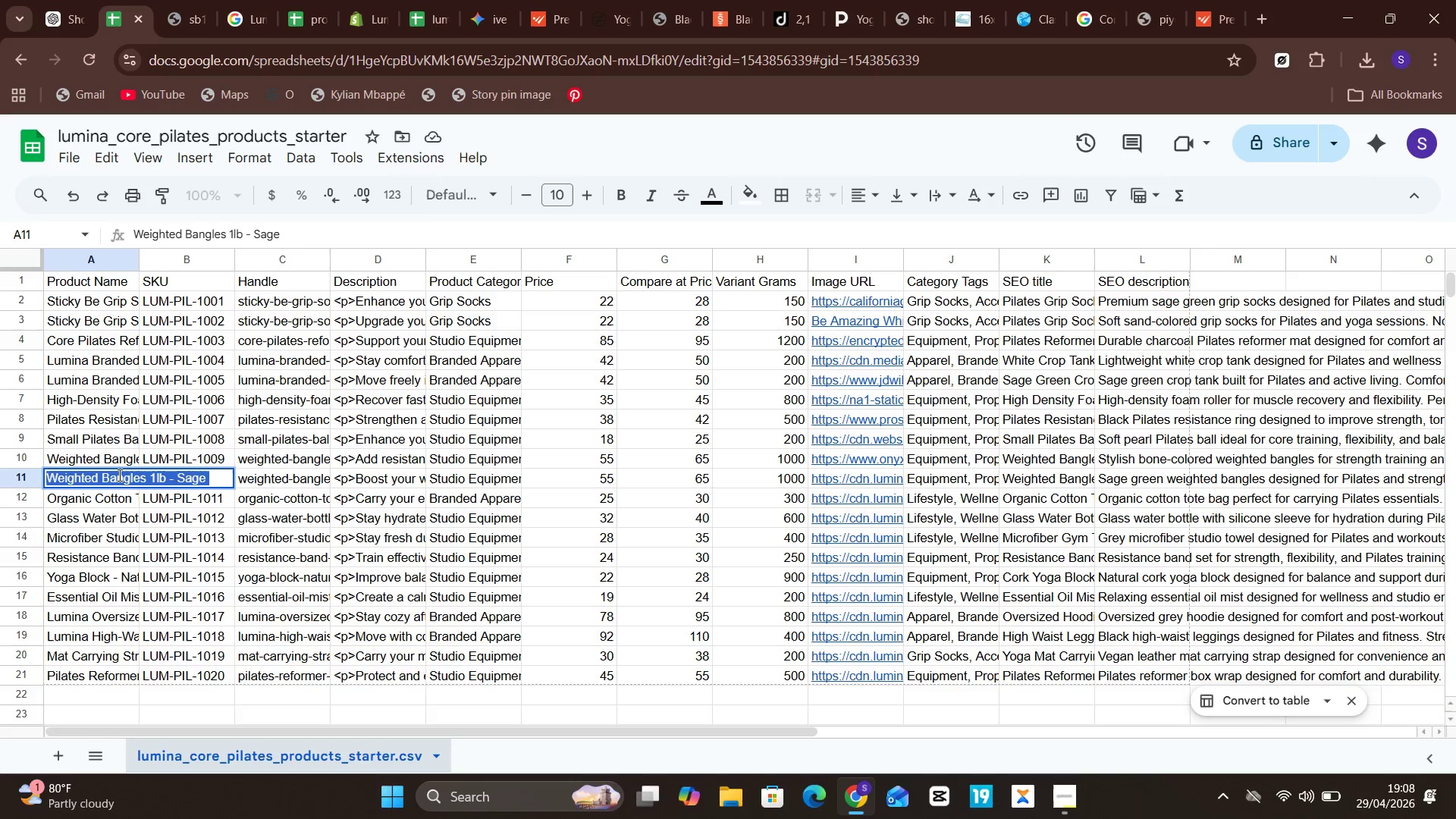 
key(Control+C)
 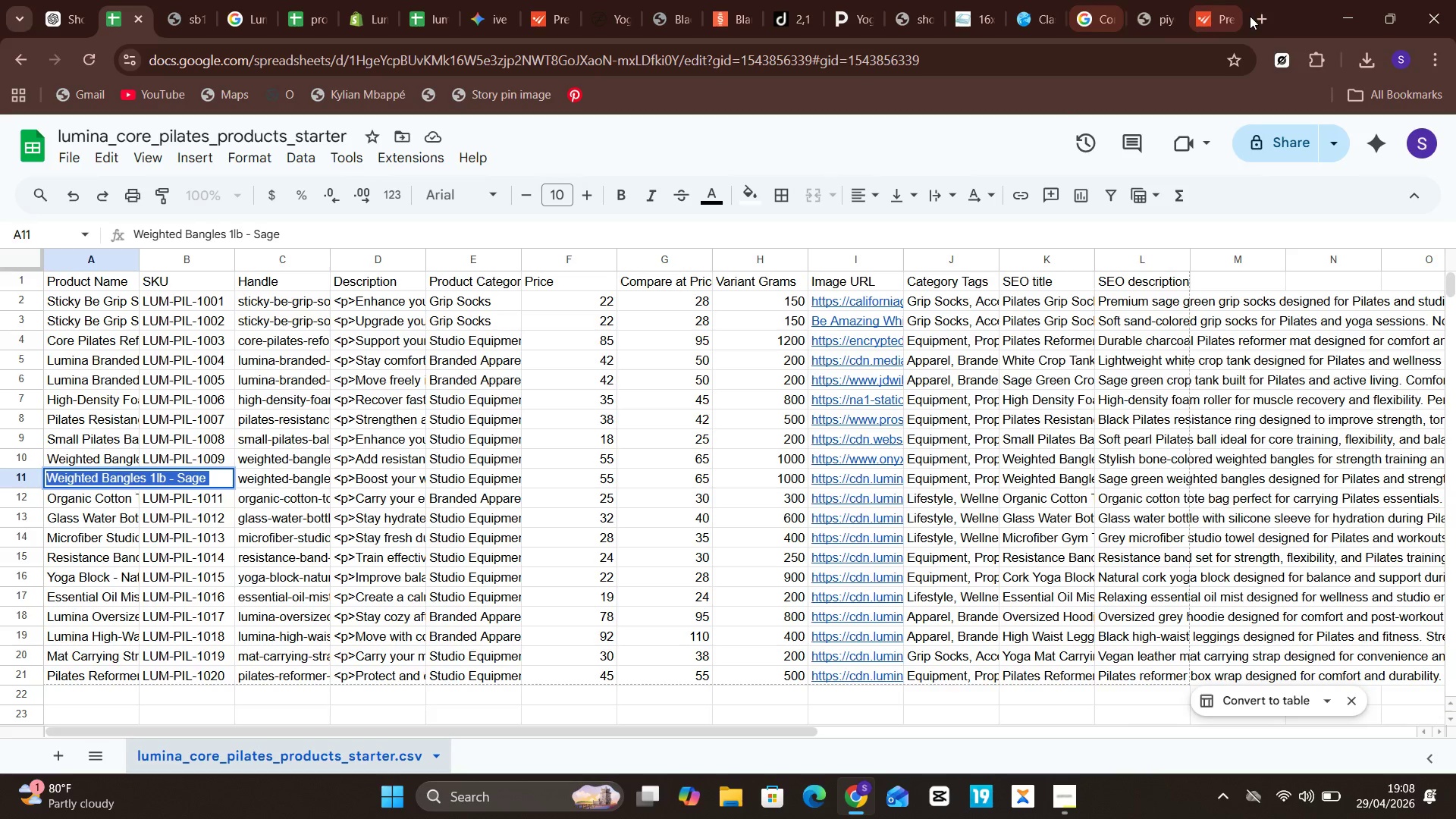 
left_click([1267, 15])
 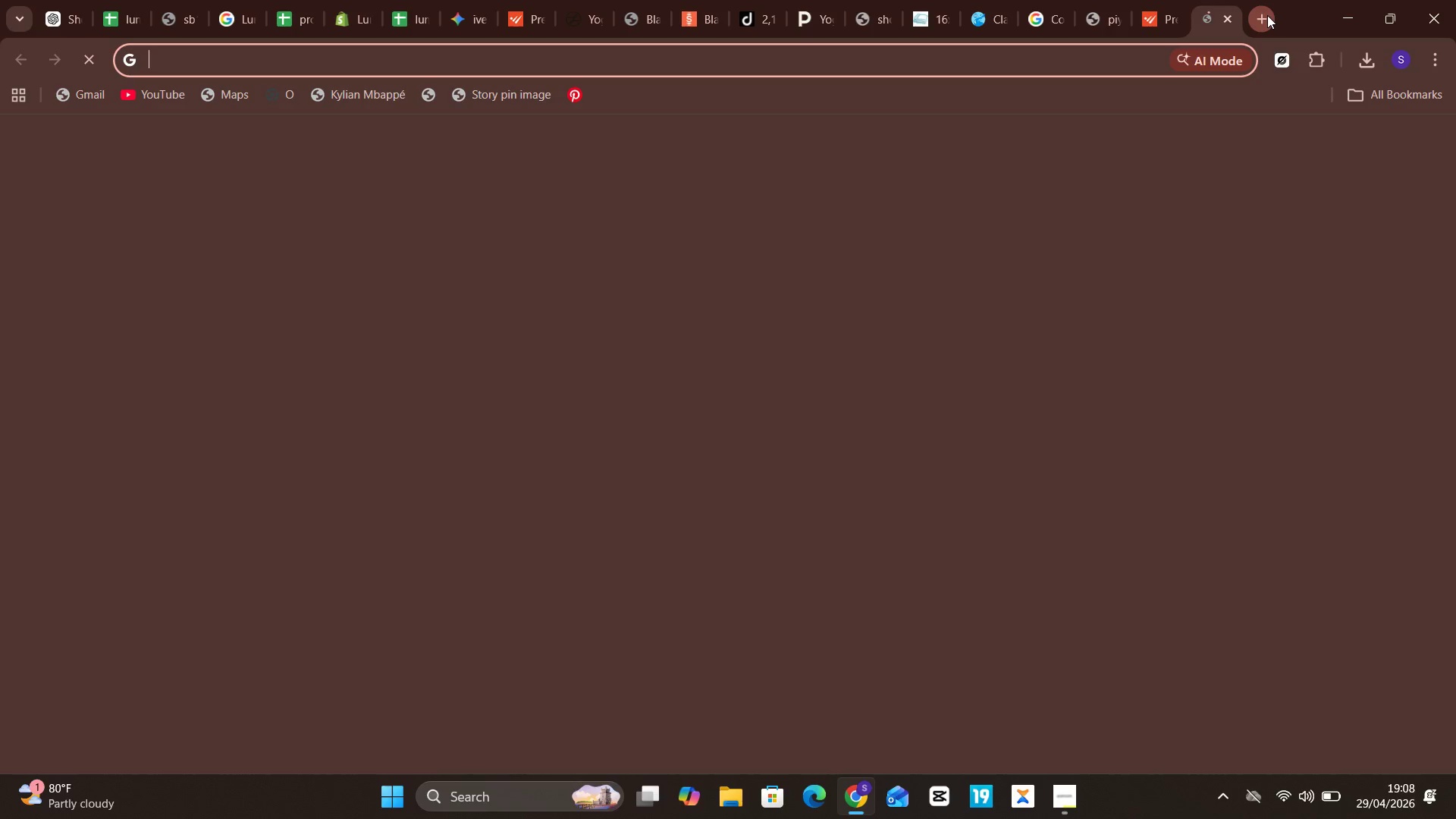 
key(Control+V)
 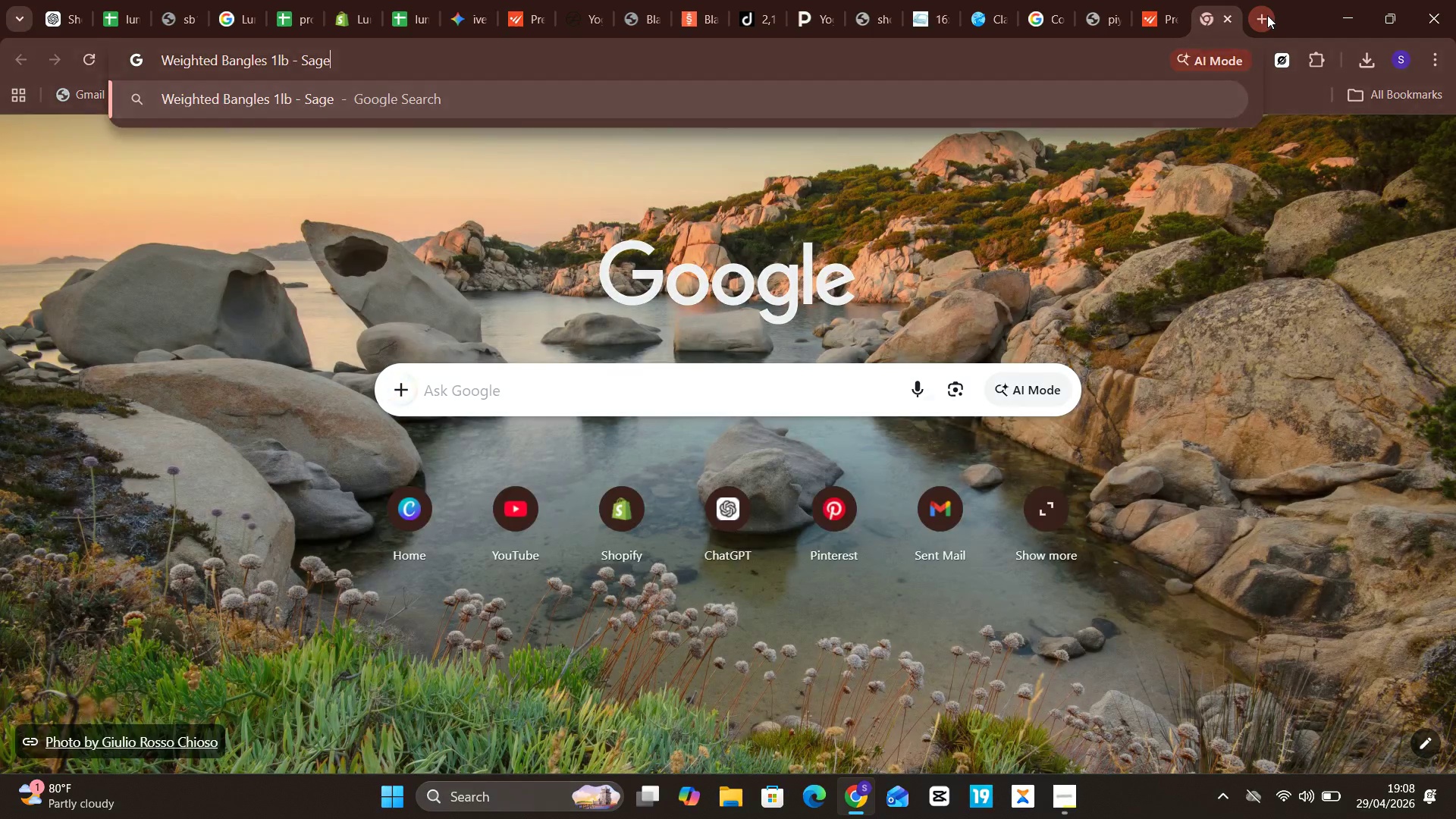 
key(Enter)
 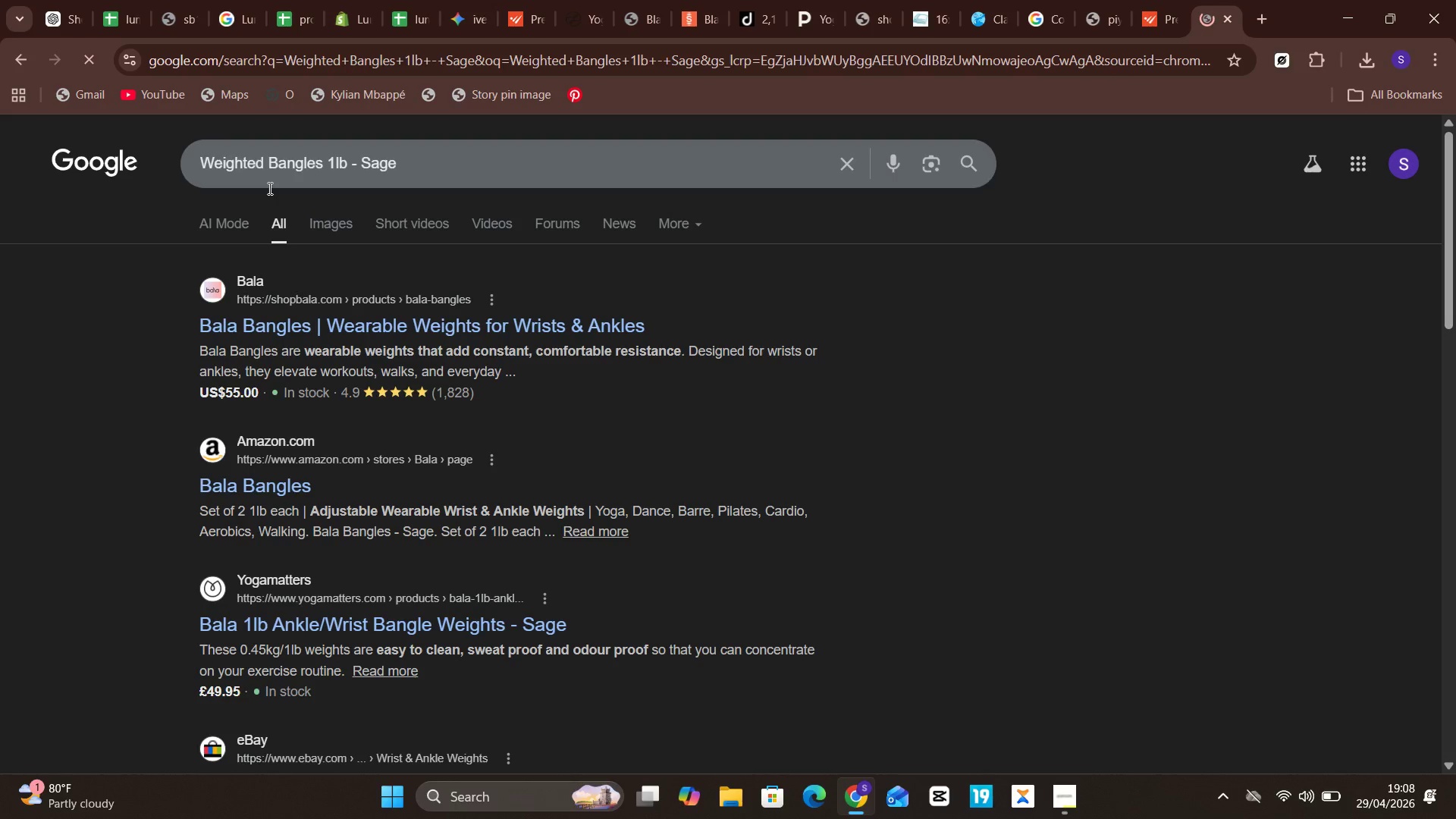 
left_click([317, 231])
 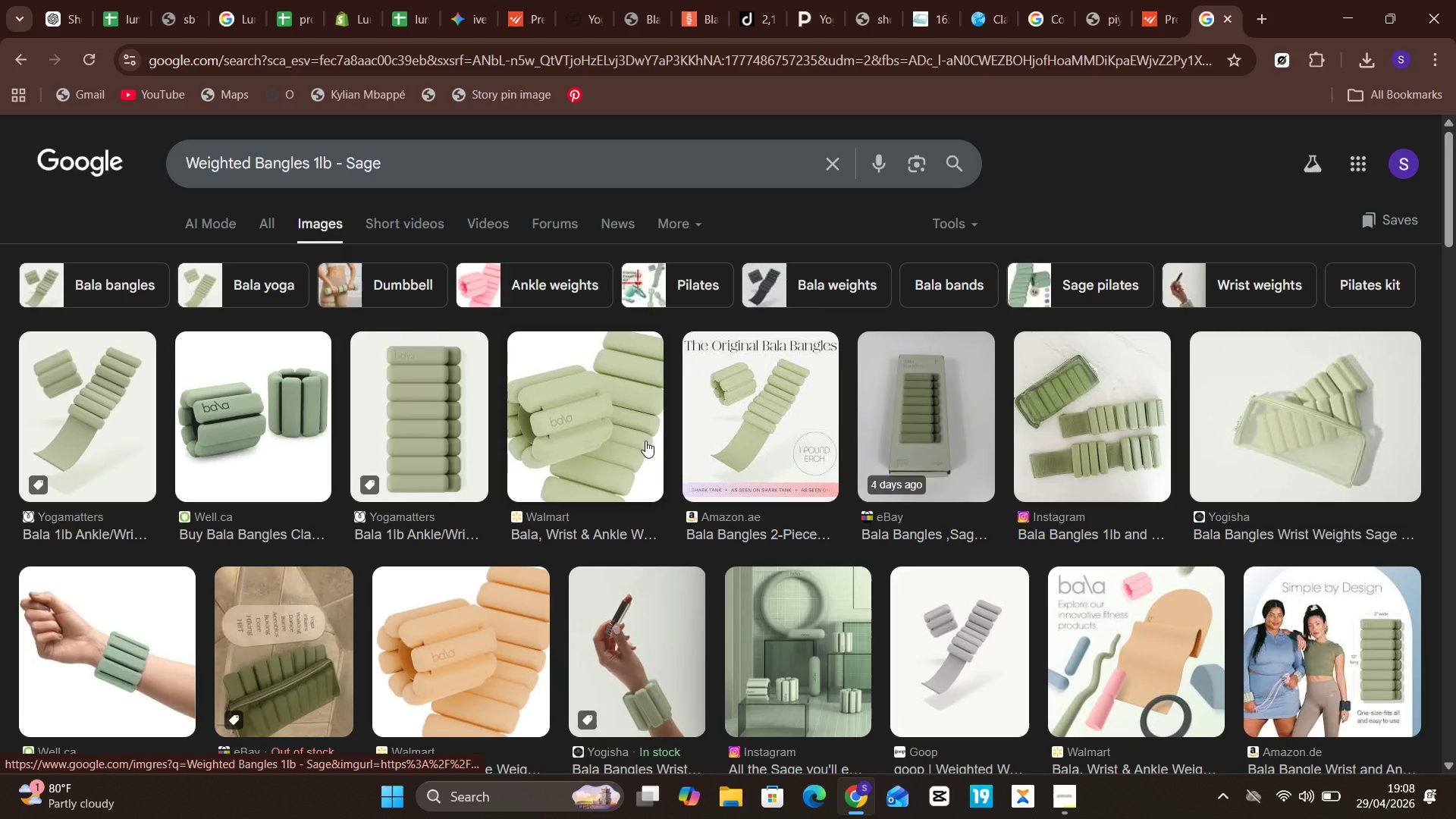 
wait(5.91)
 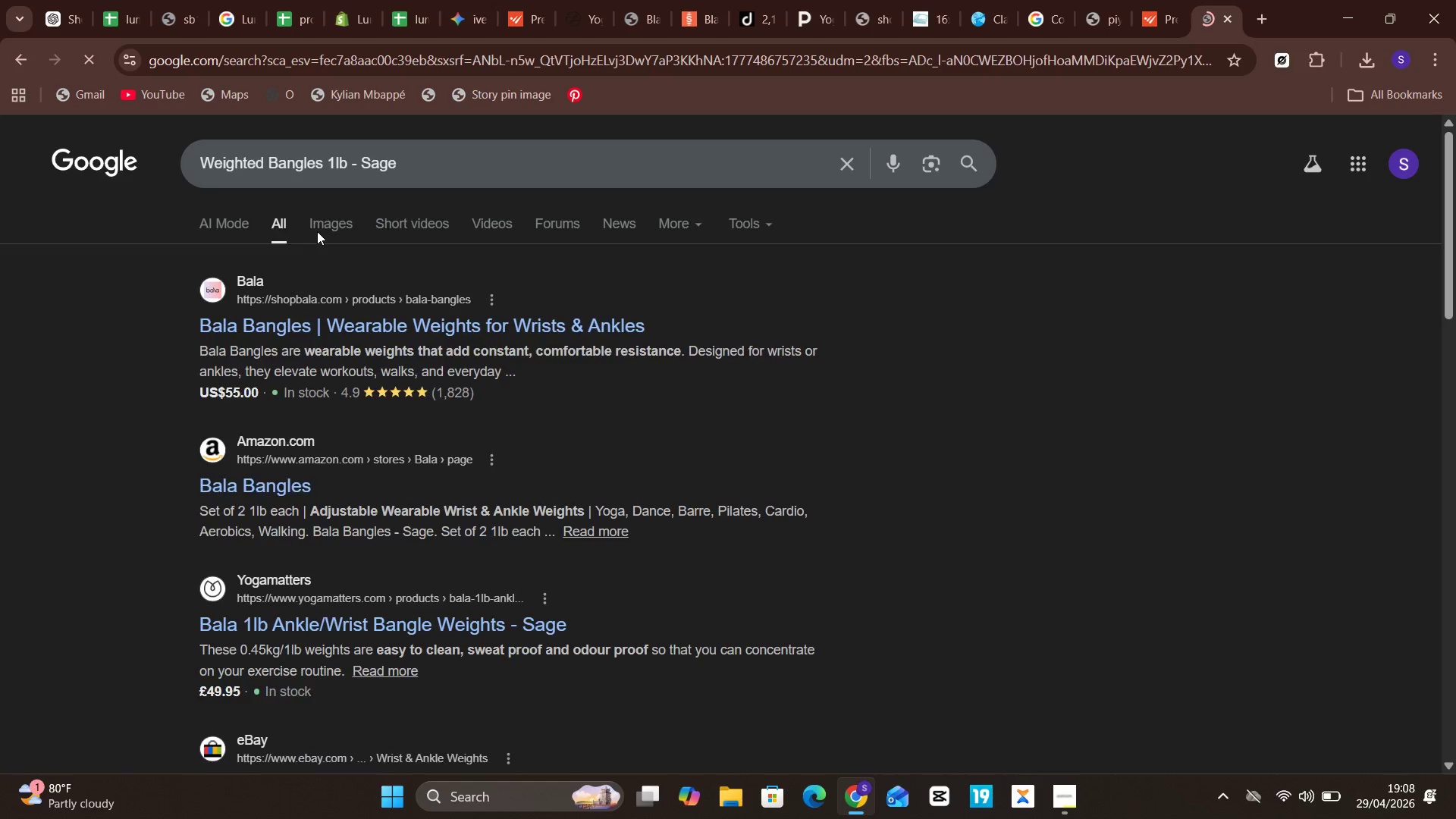 
left_click([952, 415])
 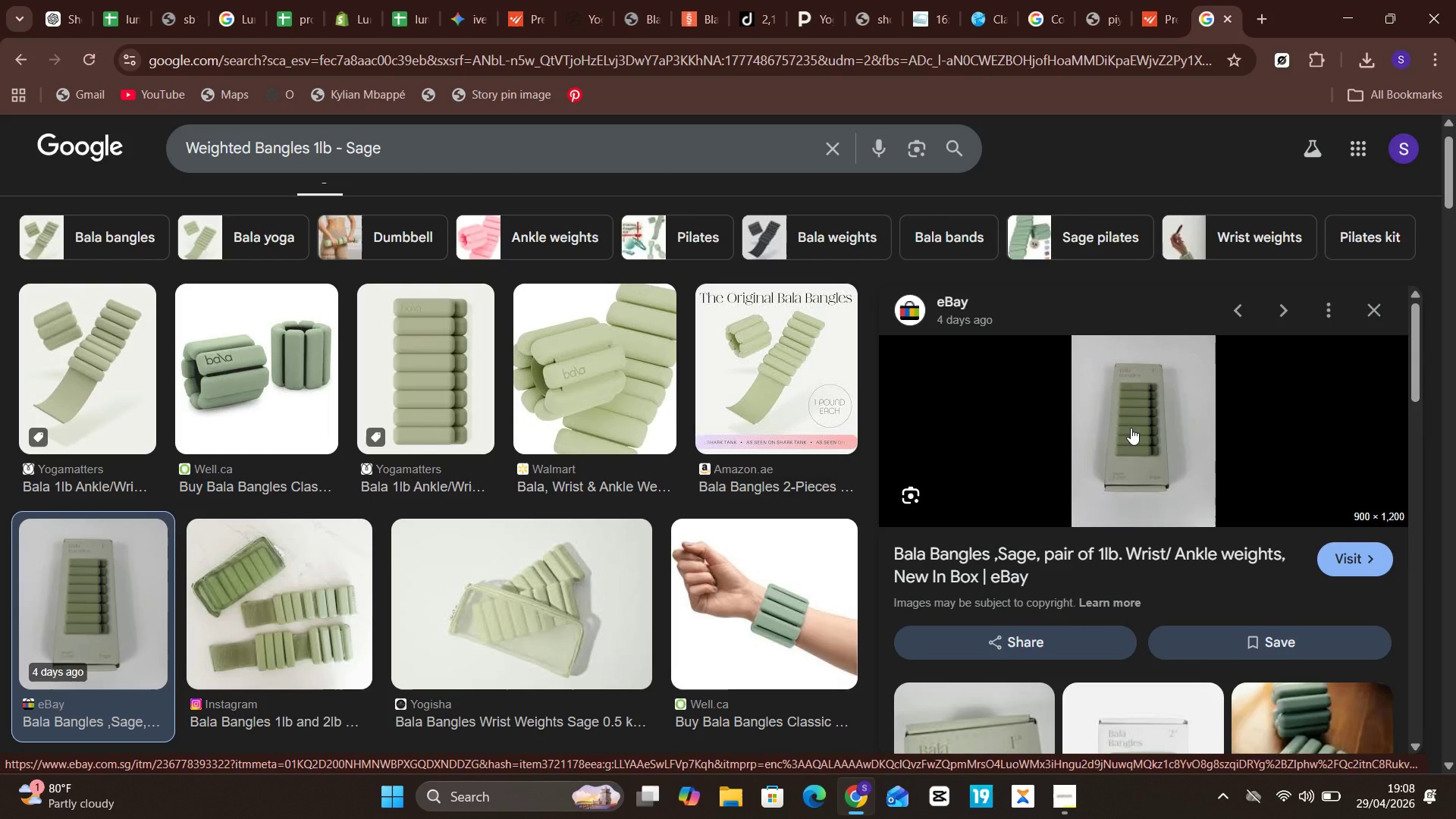 
right_click([1131, 428])
 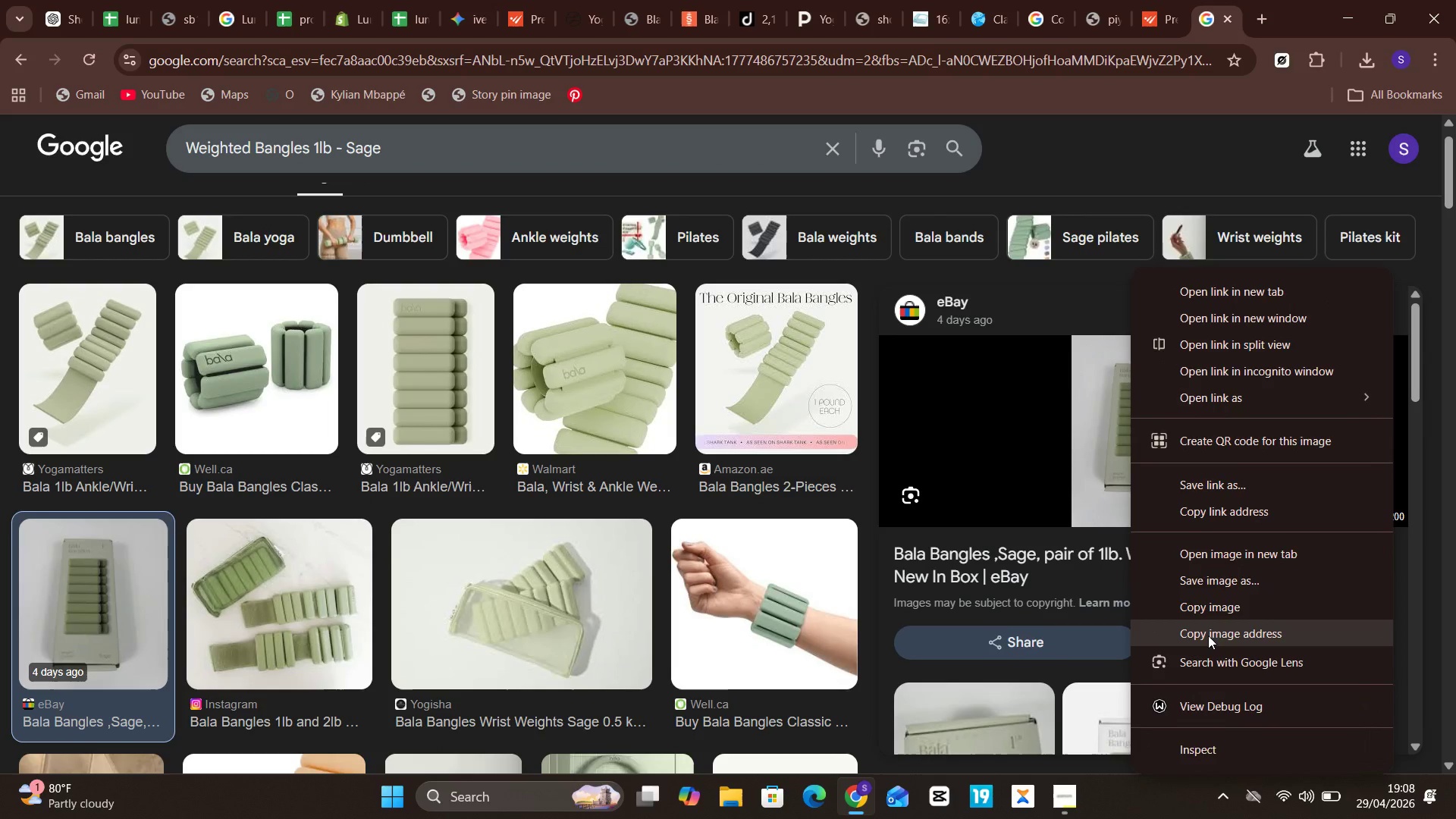 
left_click([1209, 635])
 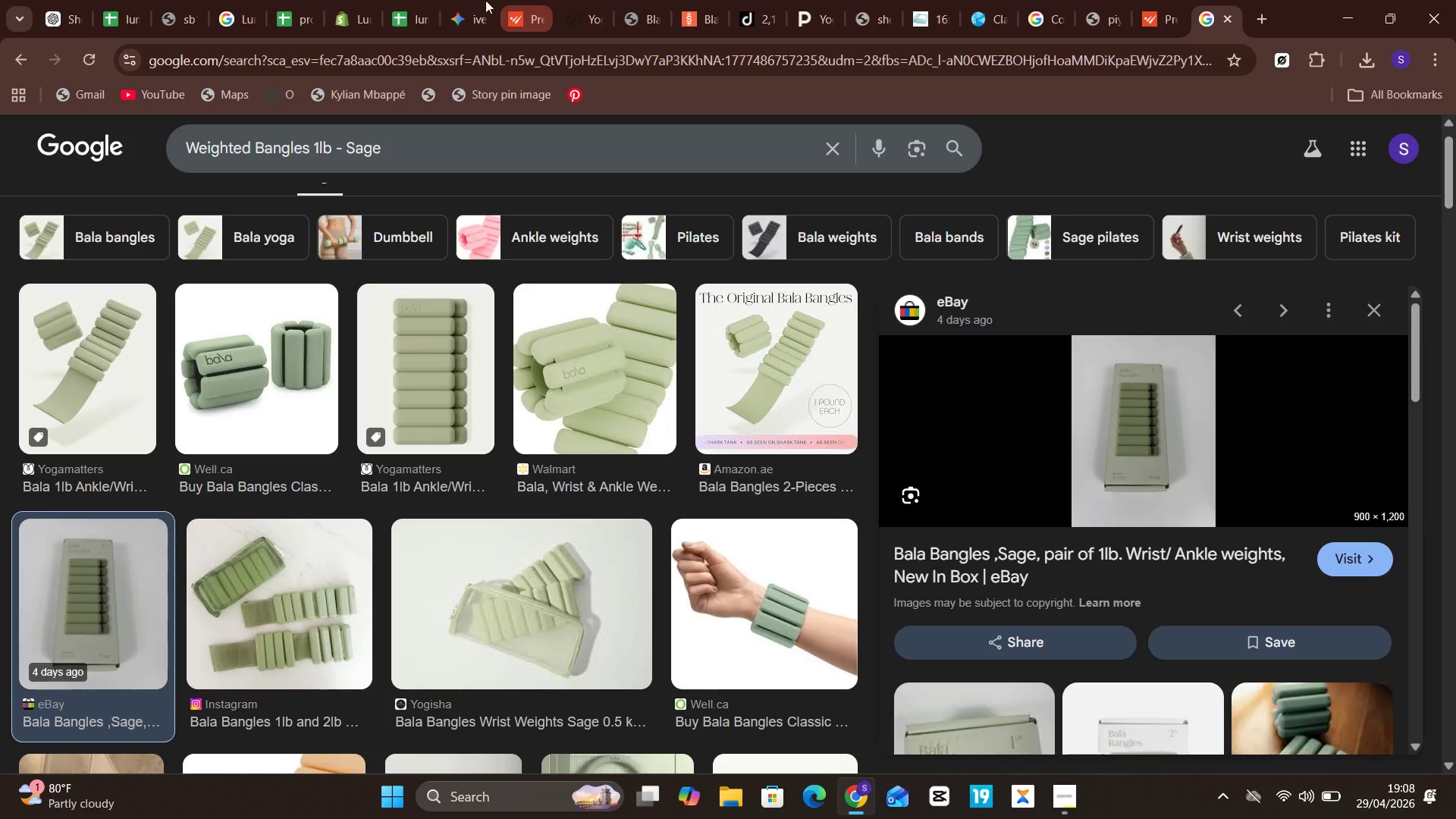 
mouse_move([385, 0])
 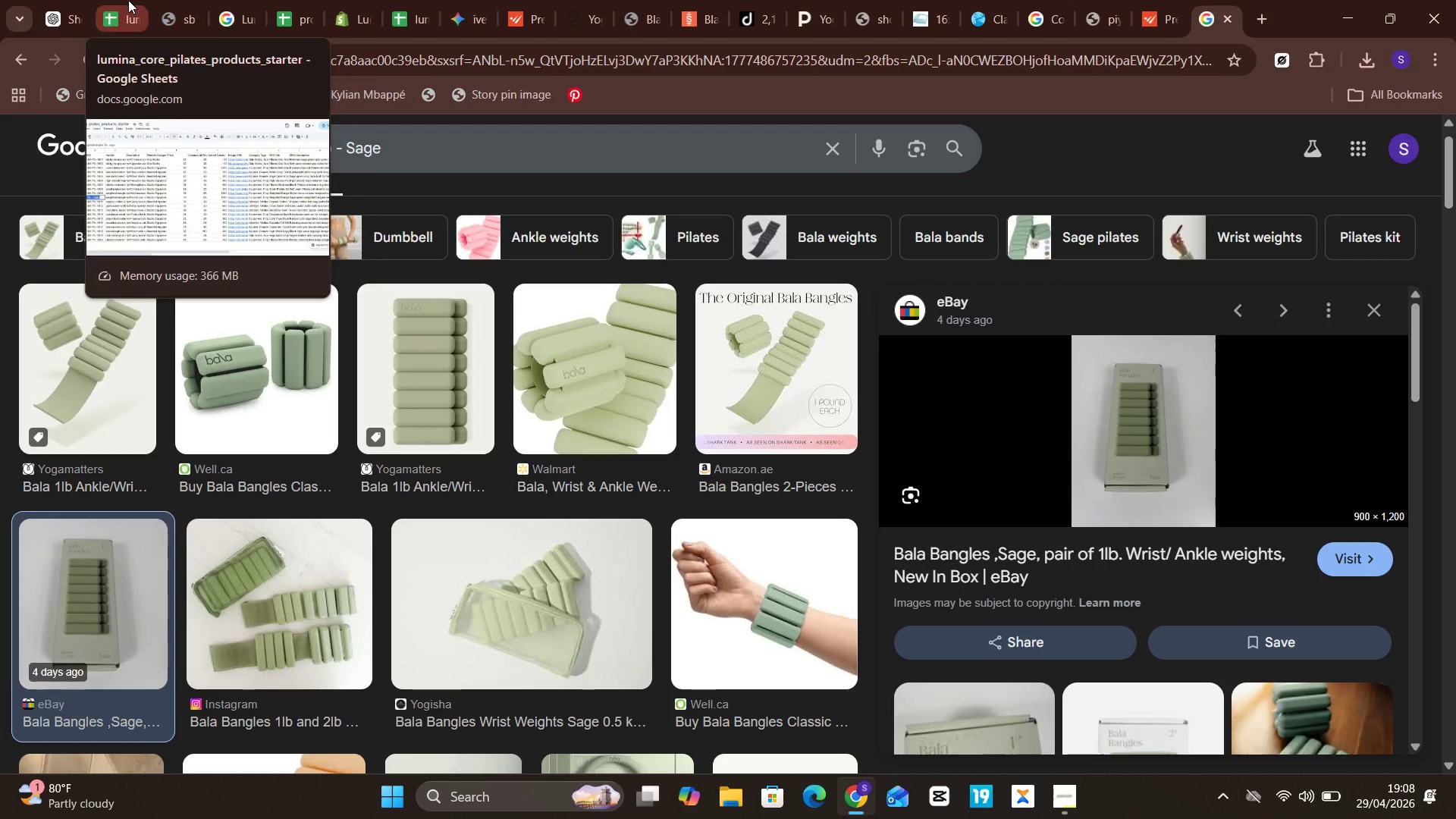 
left_click([128, 0])
 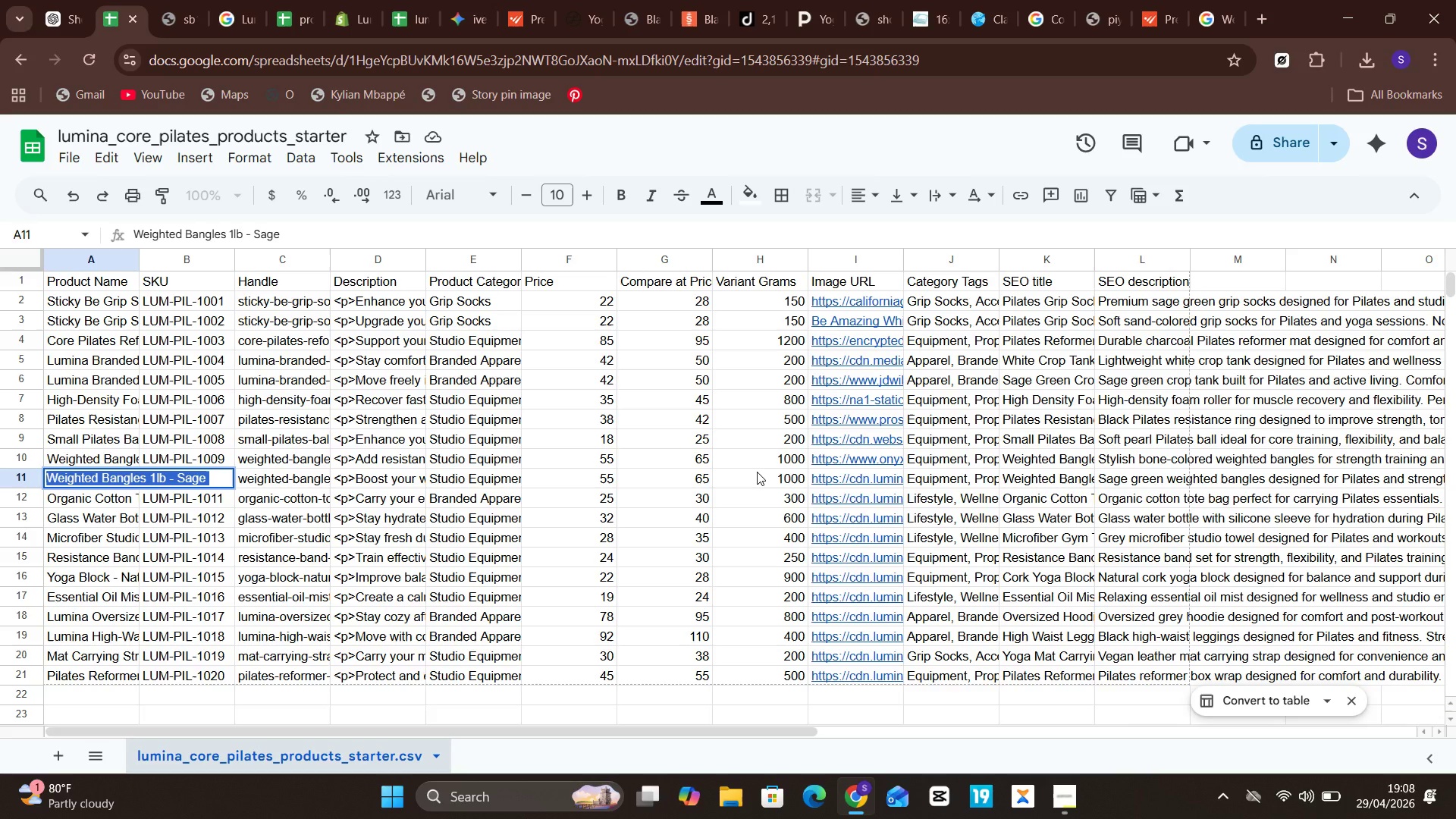 
mouse_move([839, 478])
 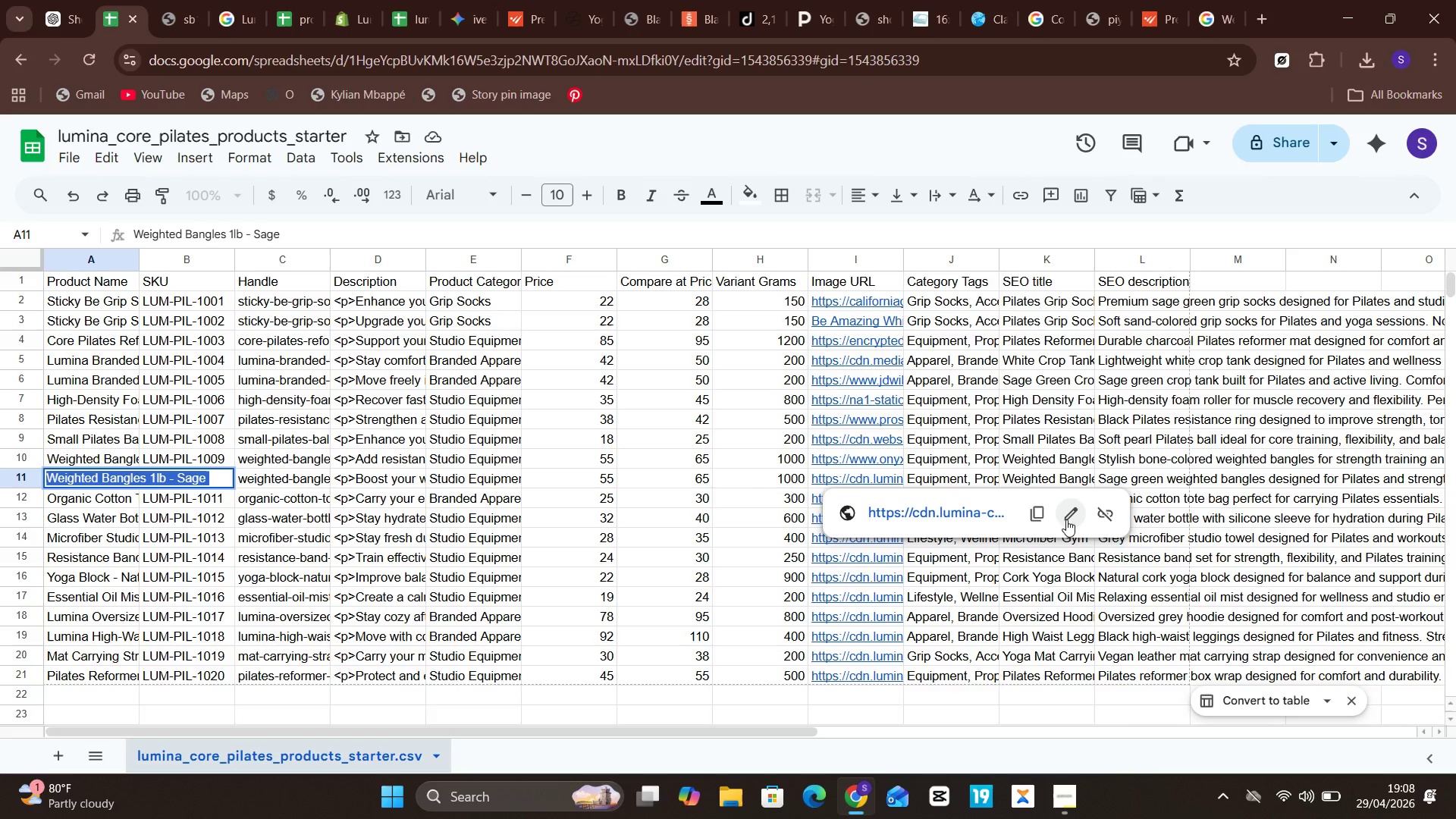 
left_click([1066, 519])
 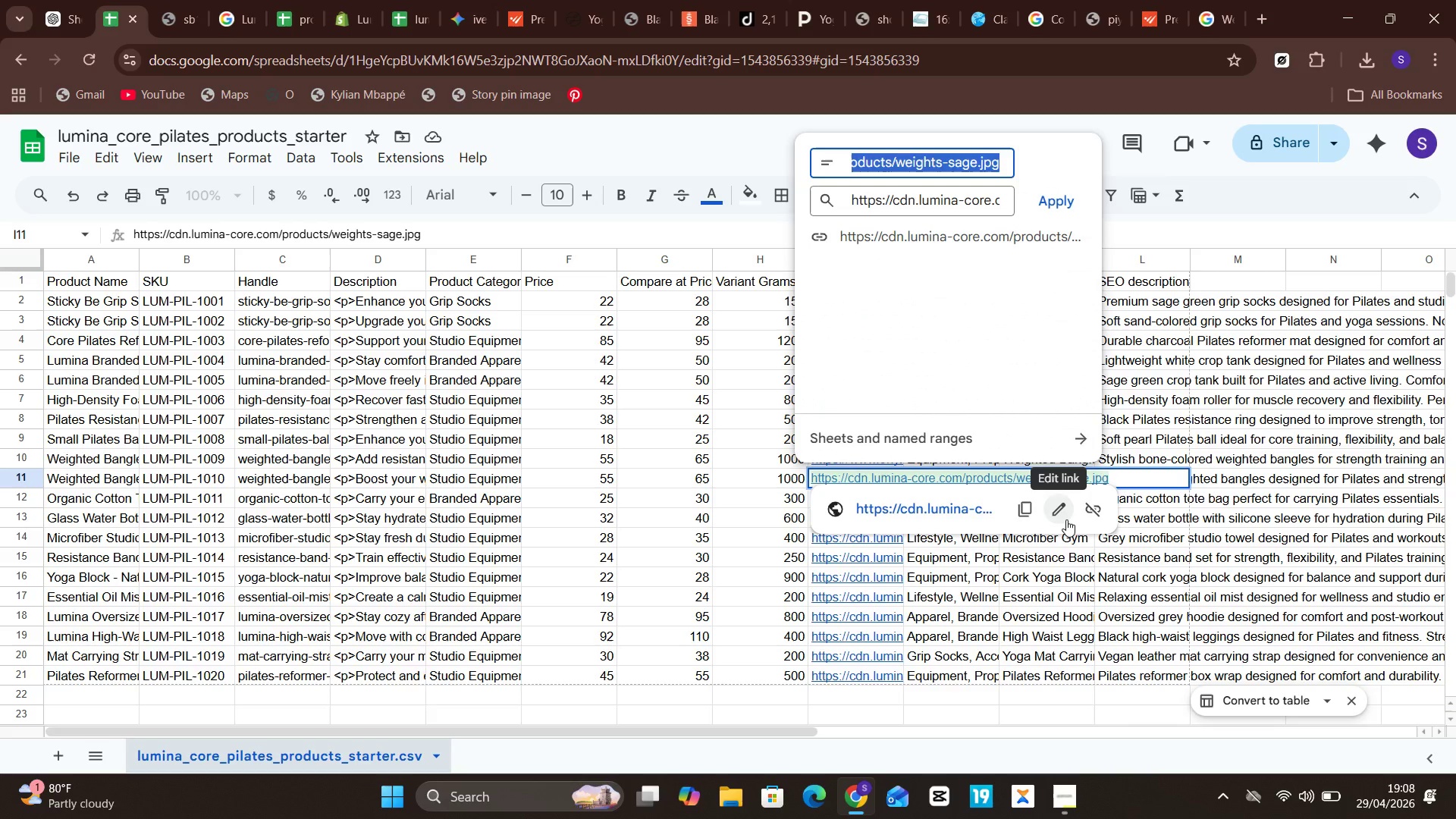 
key(Control+V)
 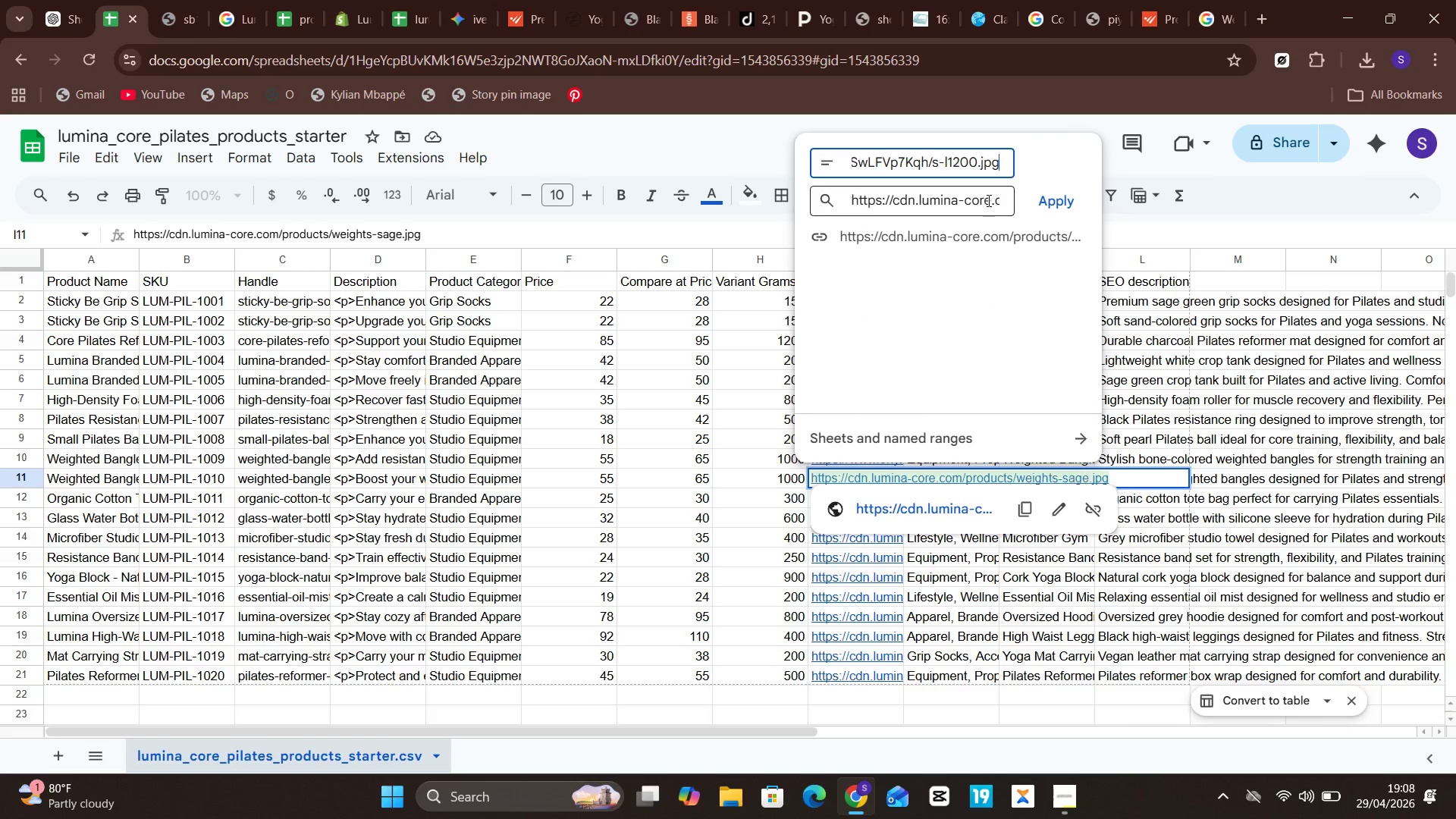 
left_click([990, 196])
 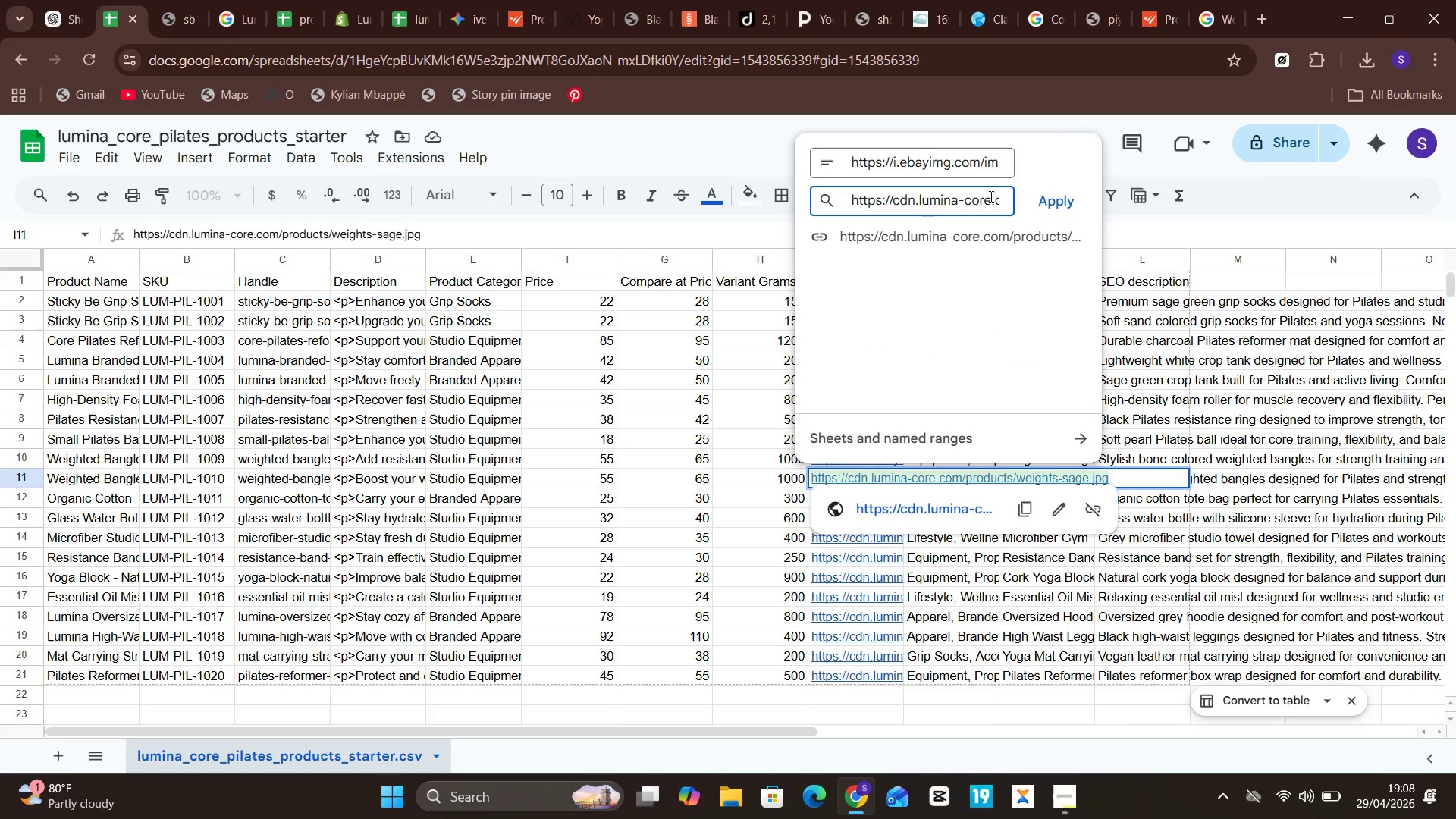 
key(Control+A)
 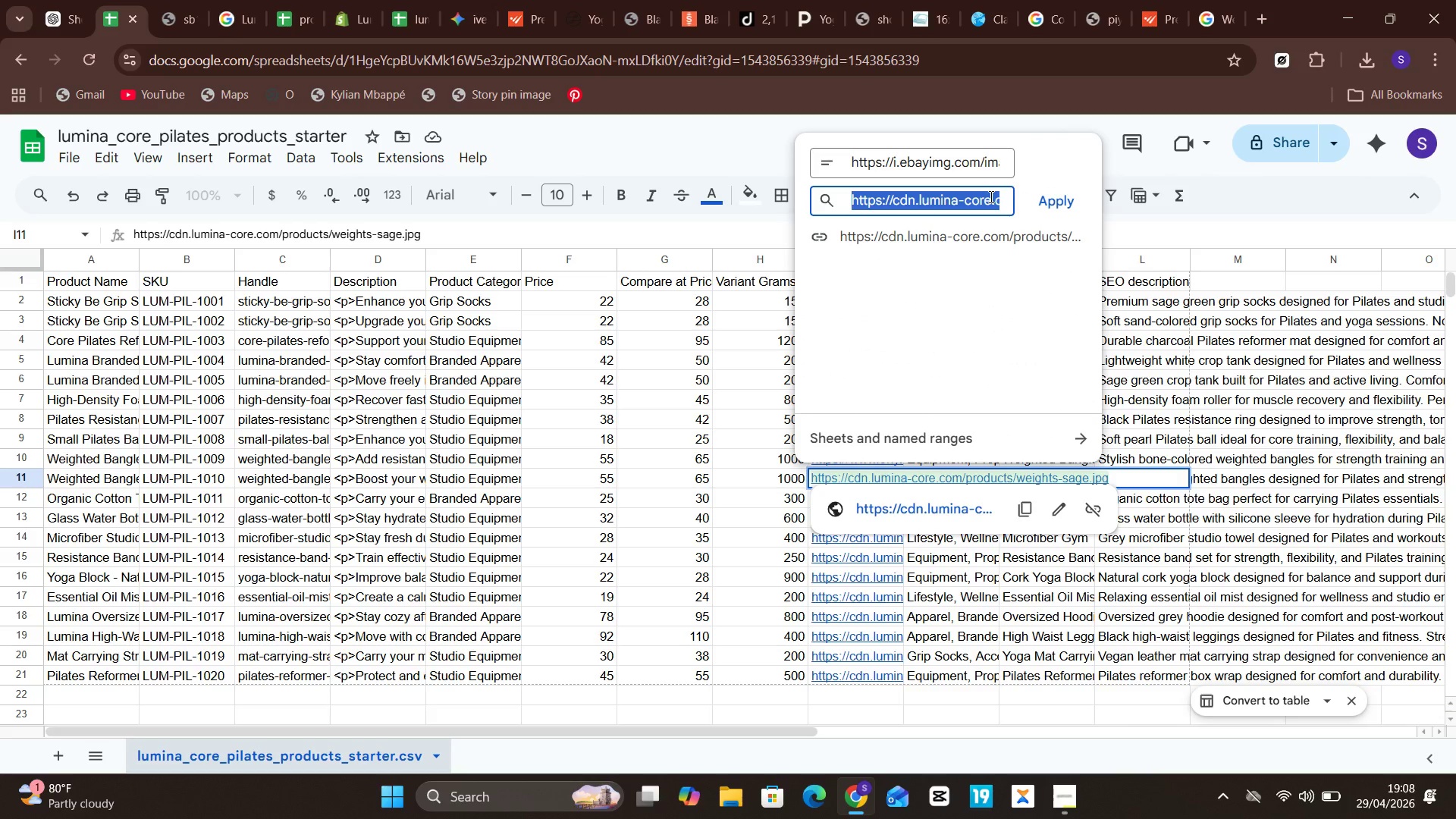 
key(Control+V)
 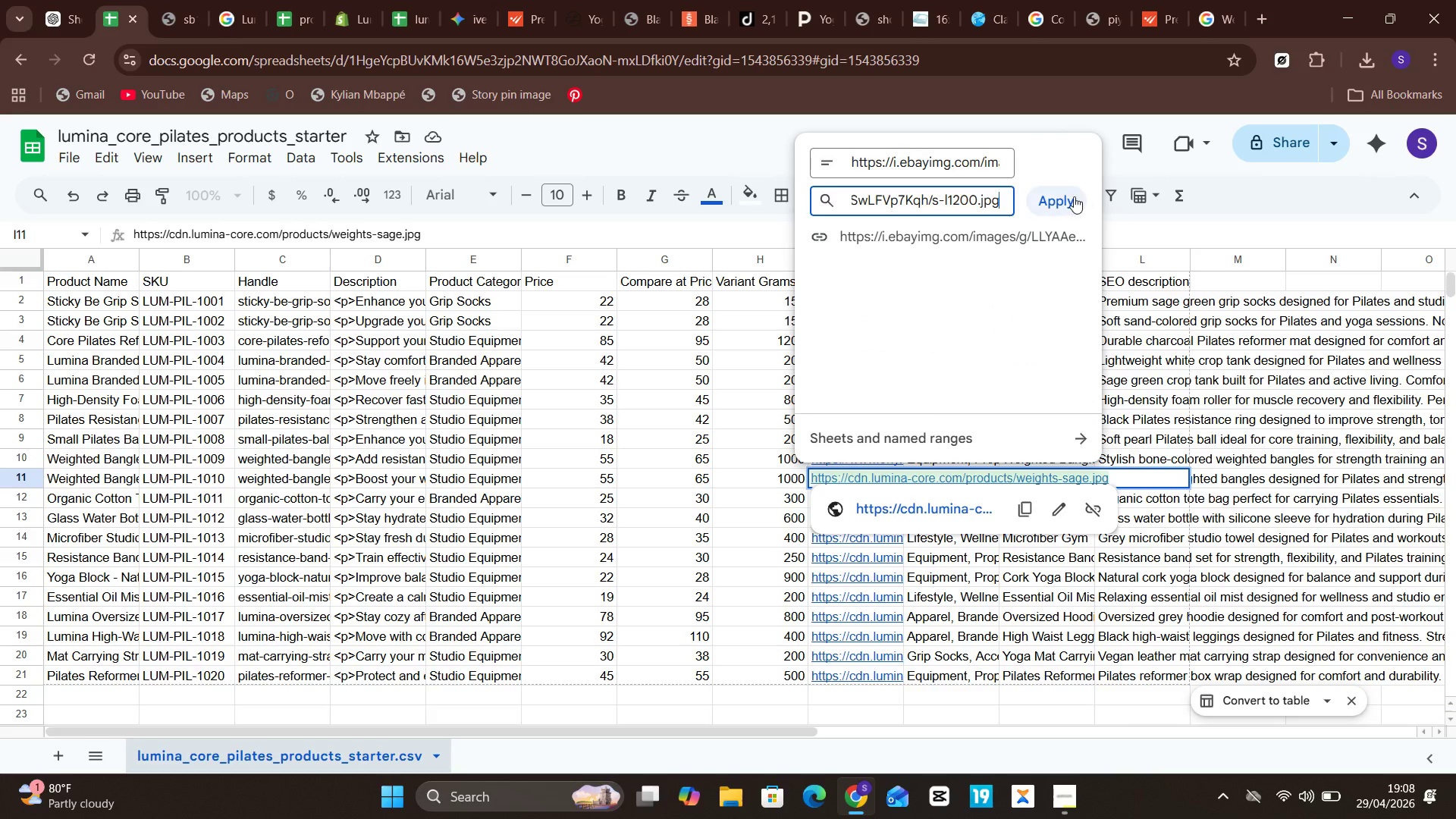 
left_click([1072, 196])
 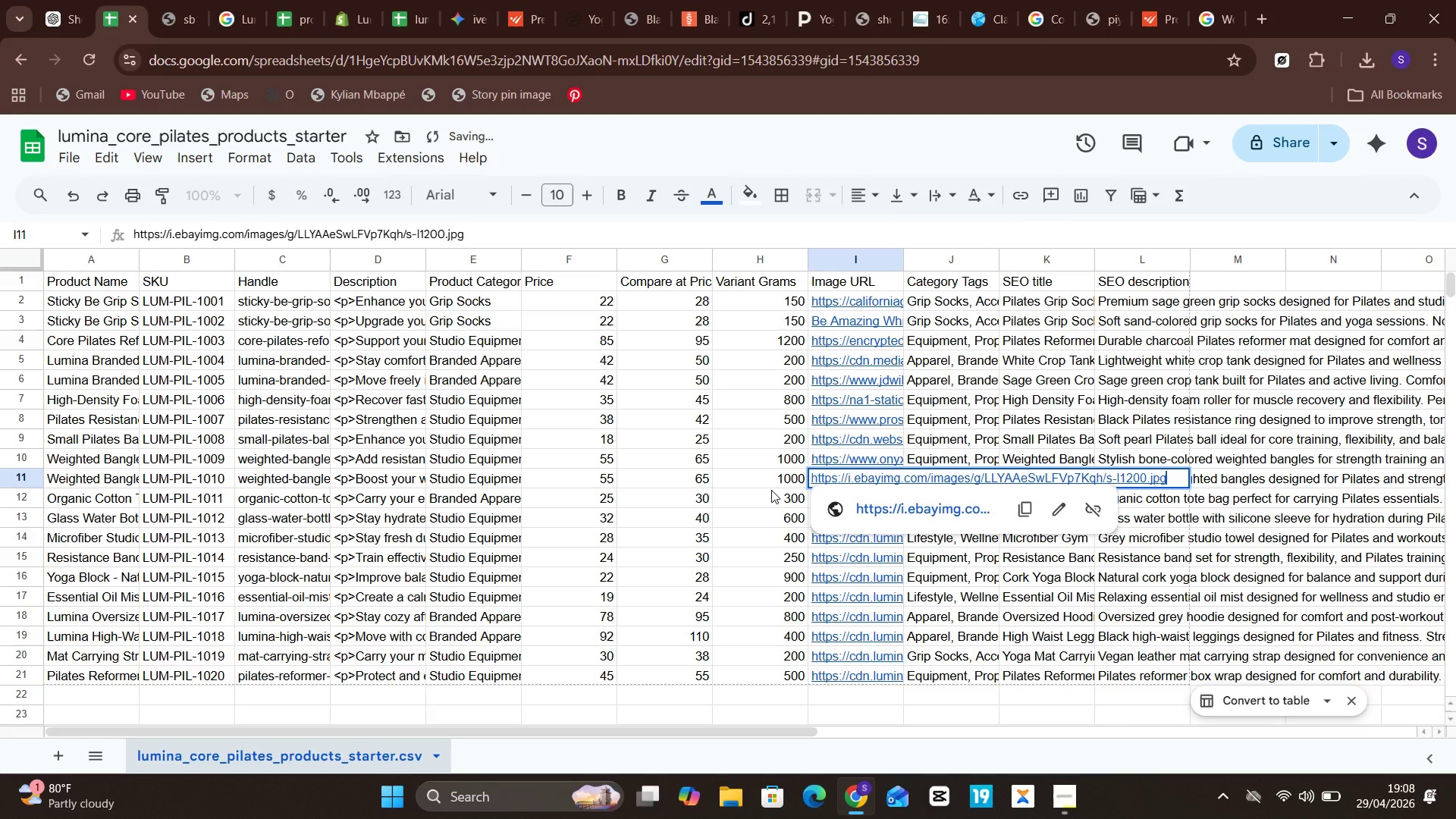 
left_click([771, 490])
 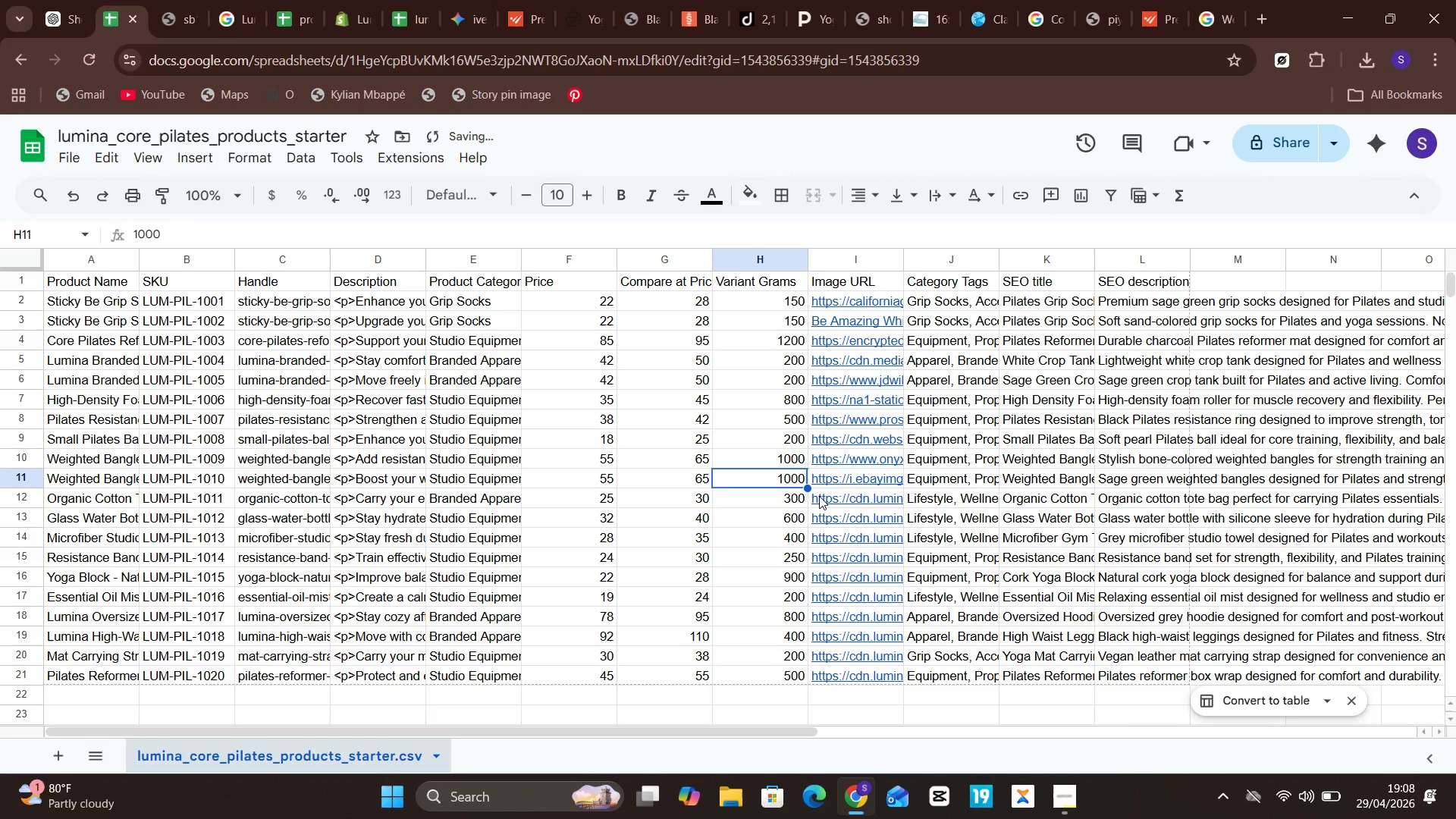 
left_click([819, 496])
 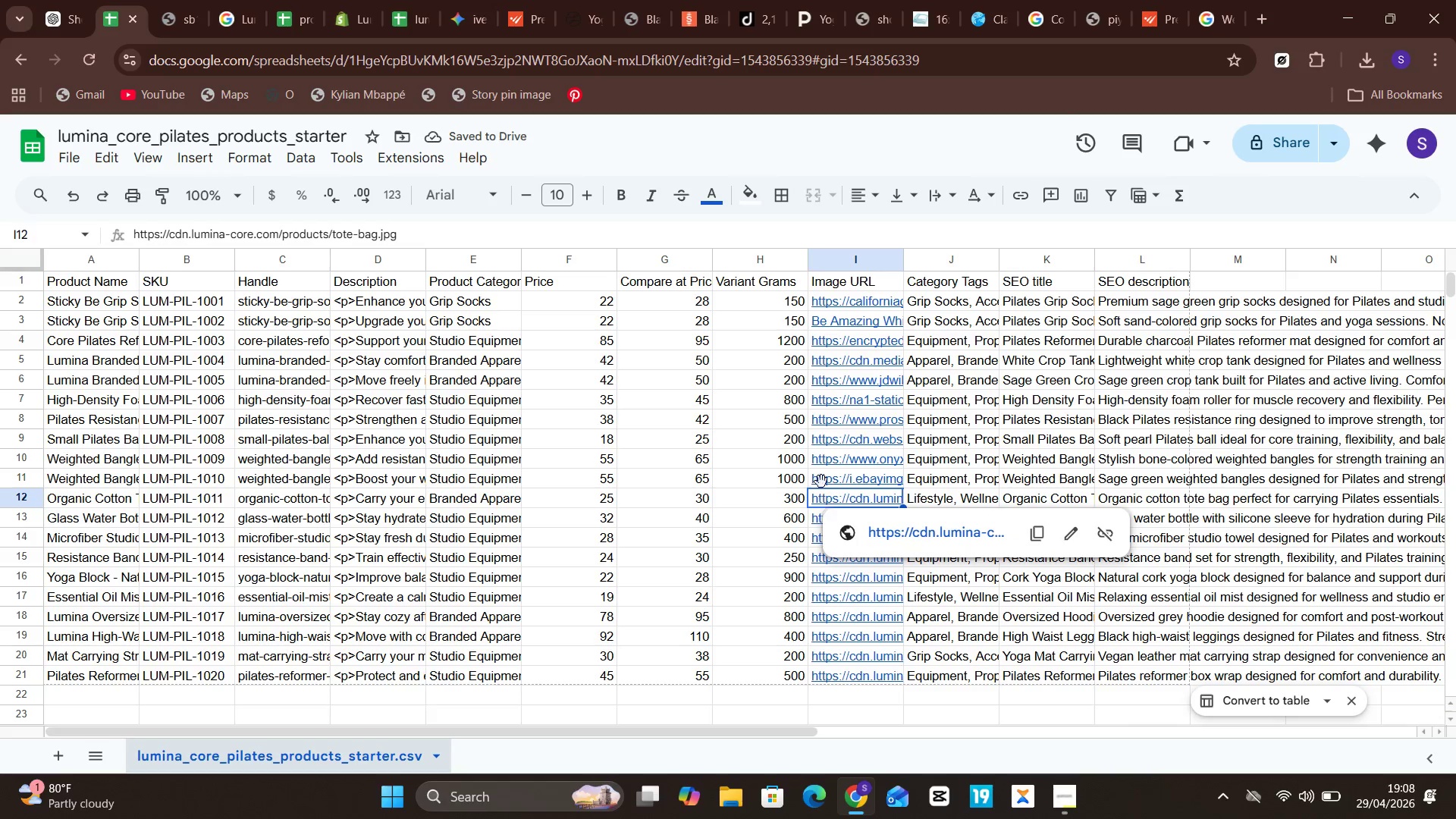 
mouse_move([945, 20])
 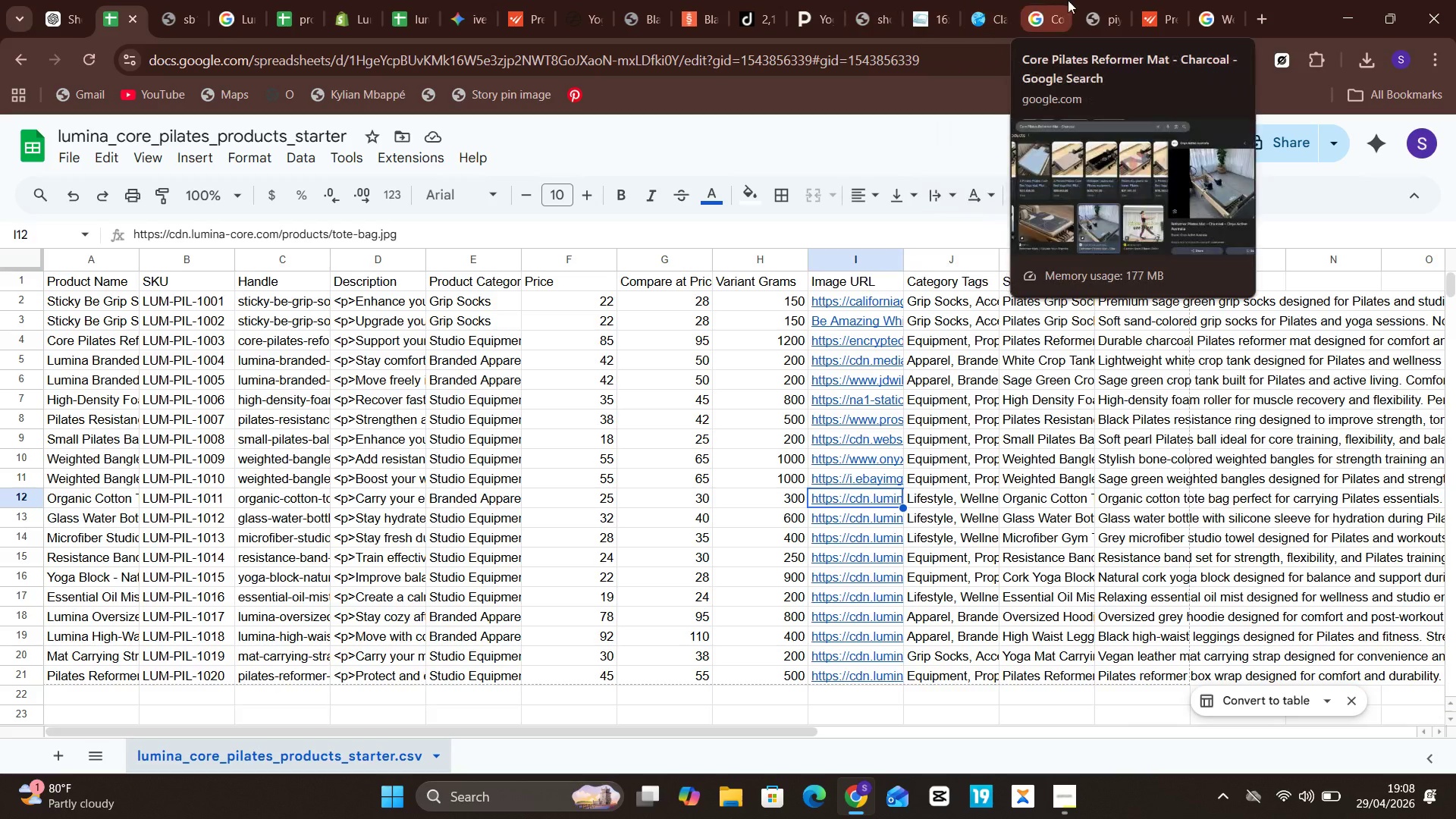 
mouse_move([1079, 4])
 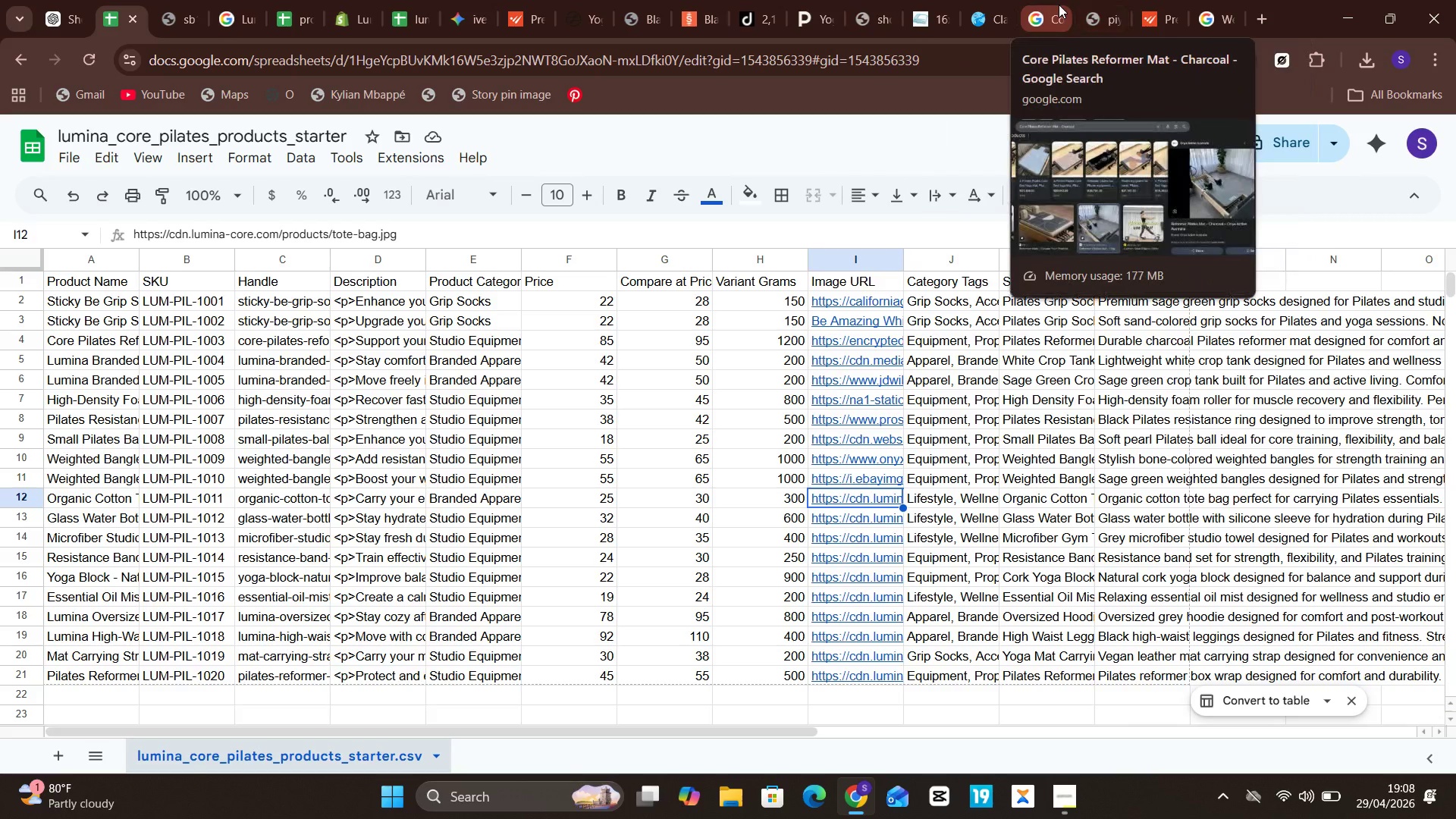 
left_click([1059, 5])
 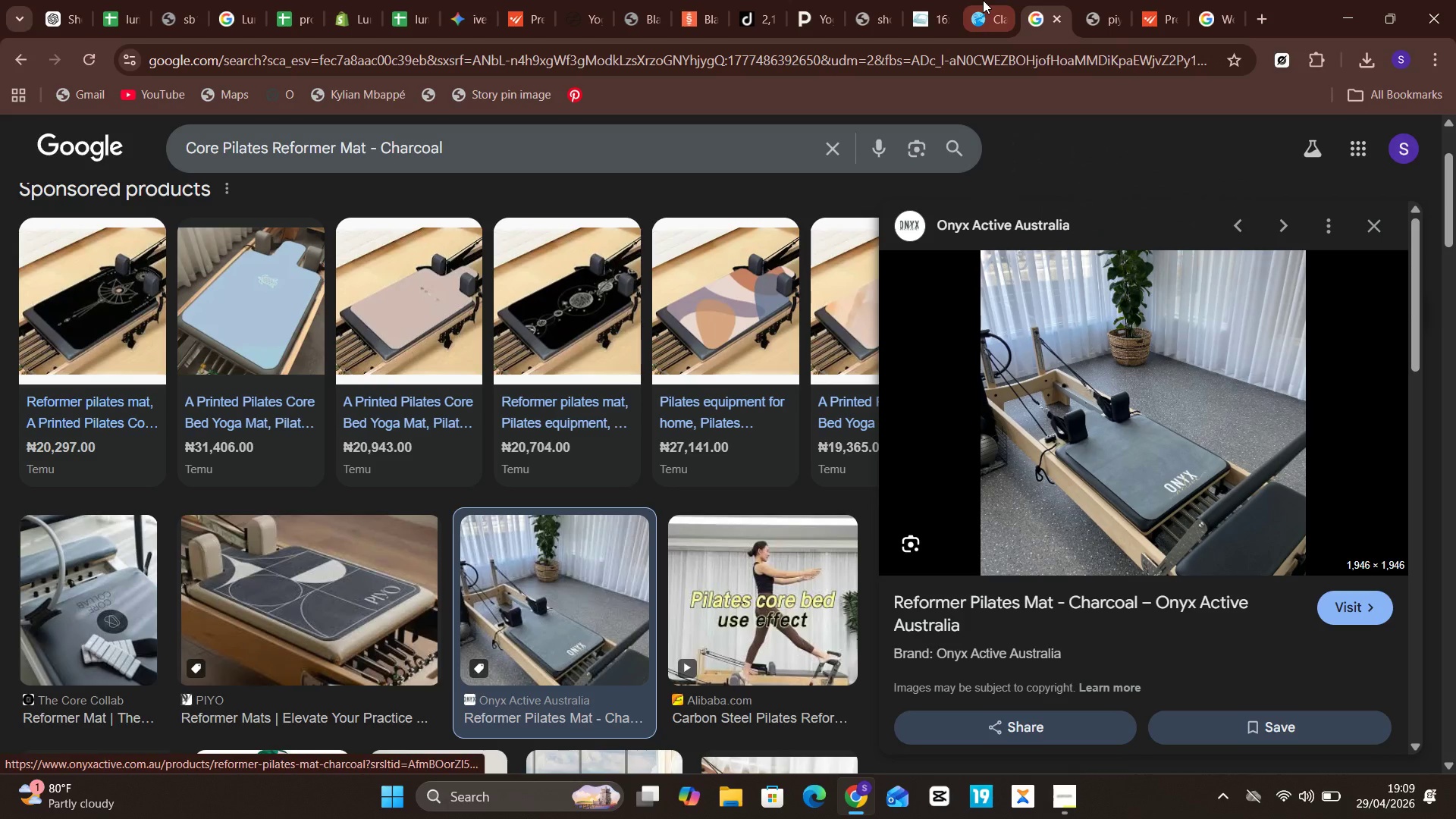 
left_click([983, 0])
 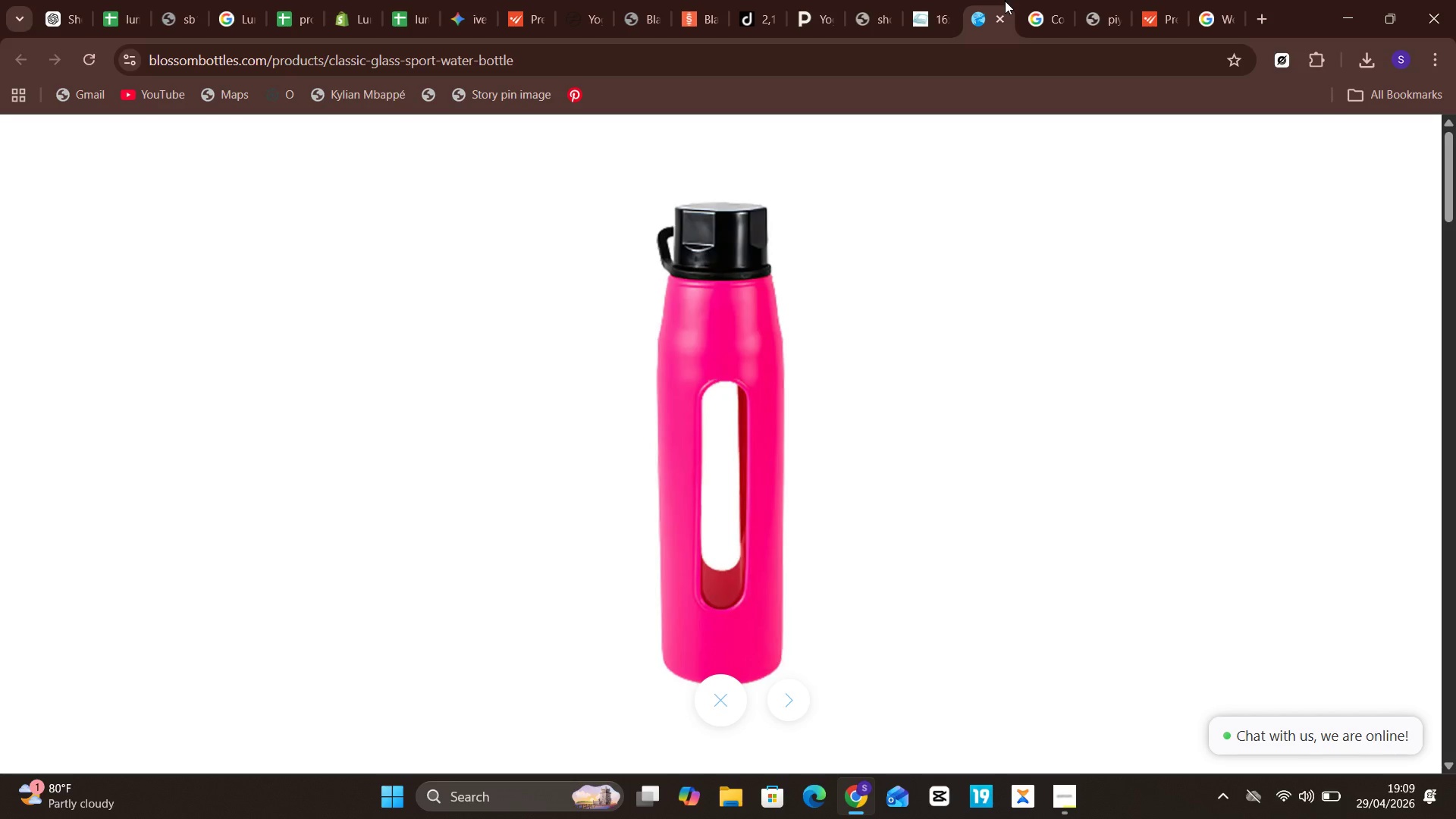 
left_click([910, 11])
 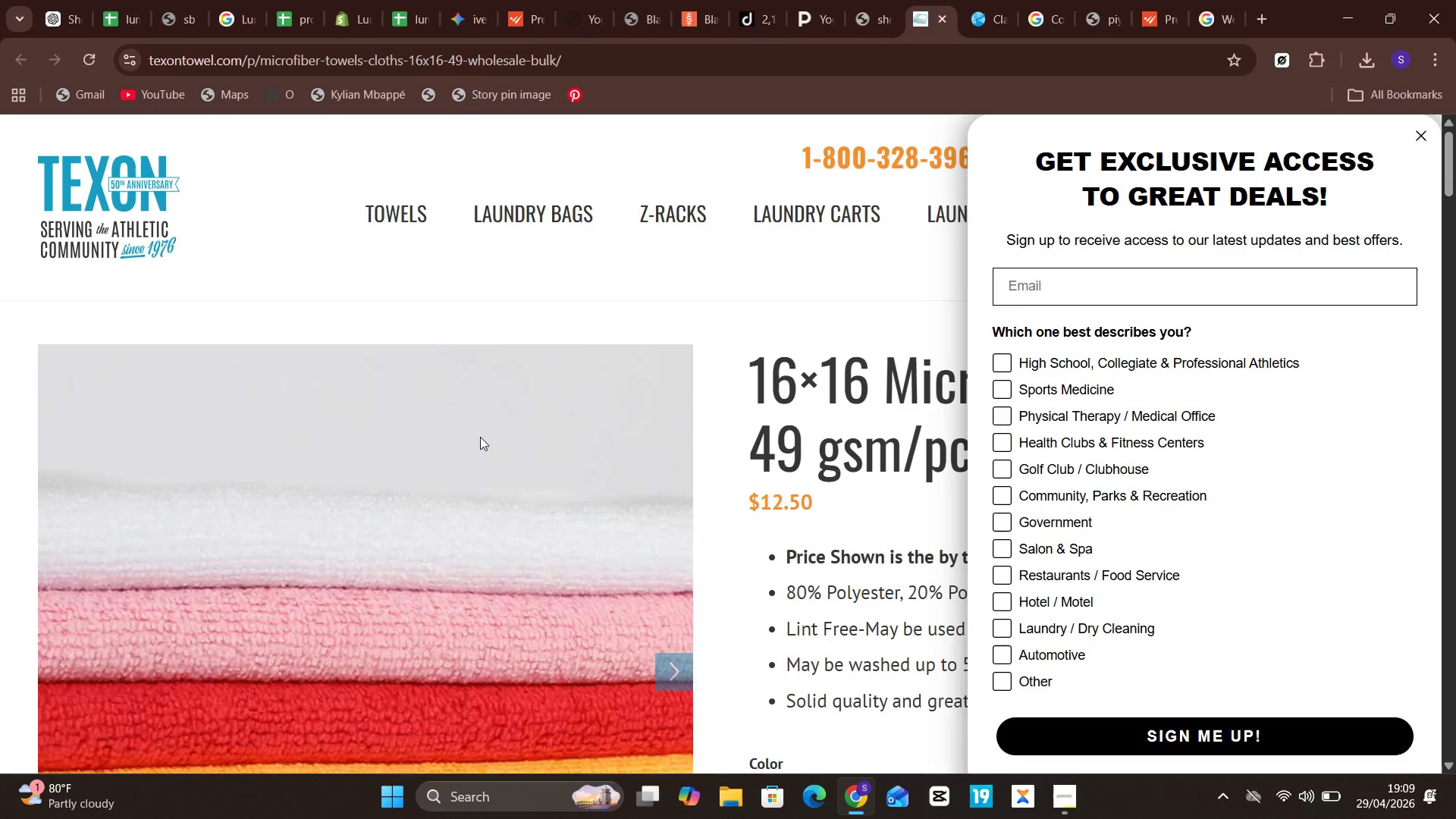 
right_click([482, 435])
 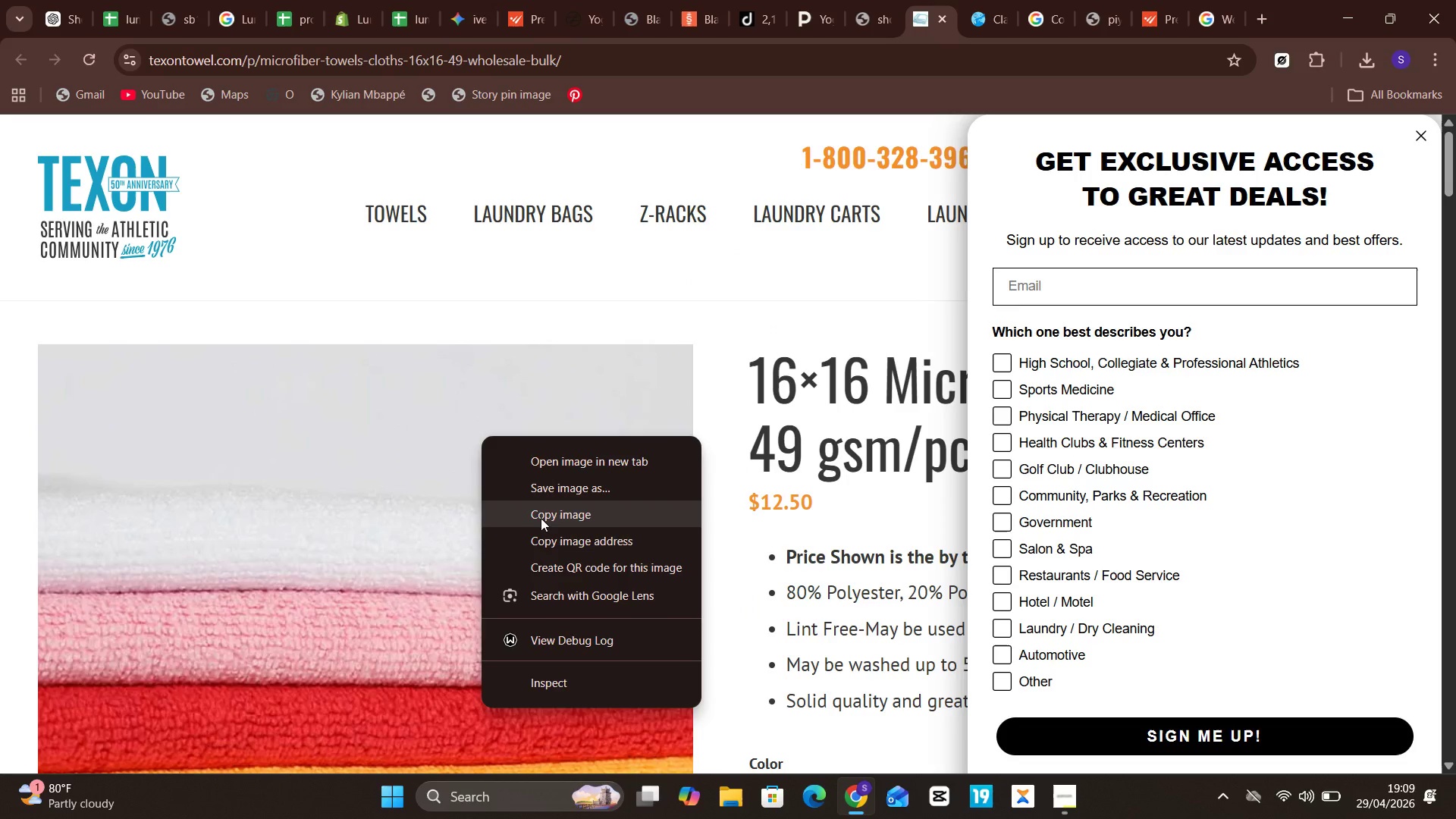 
left_click([544, 516])
 